 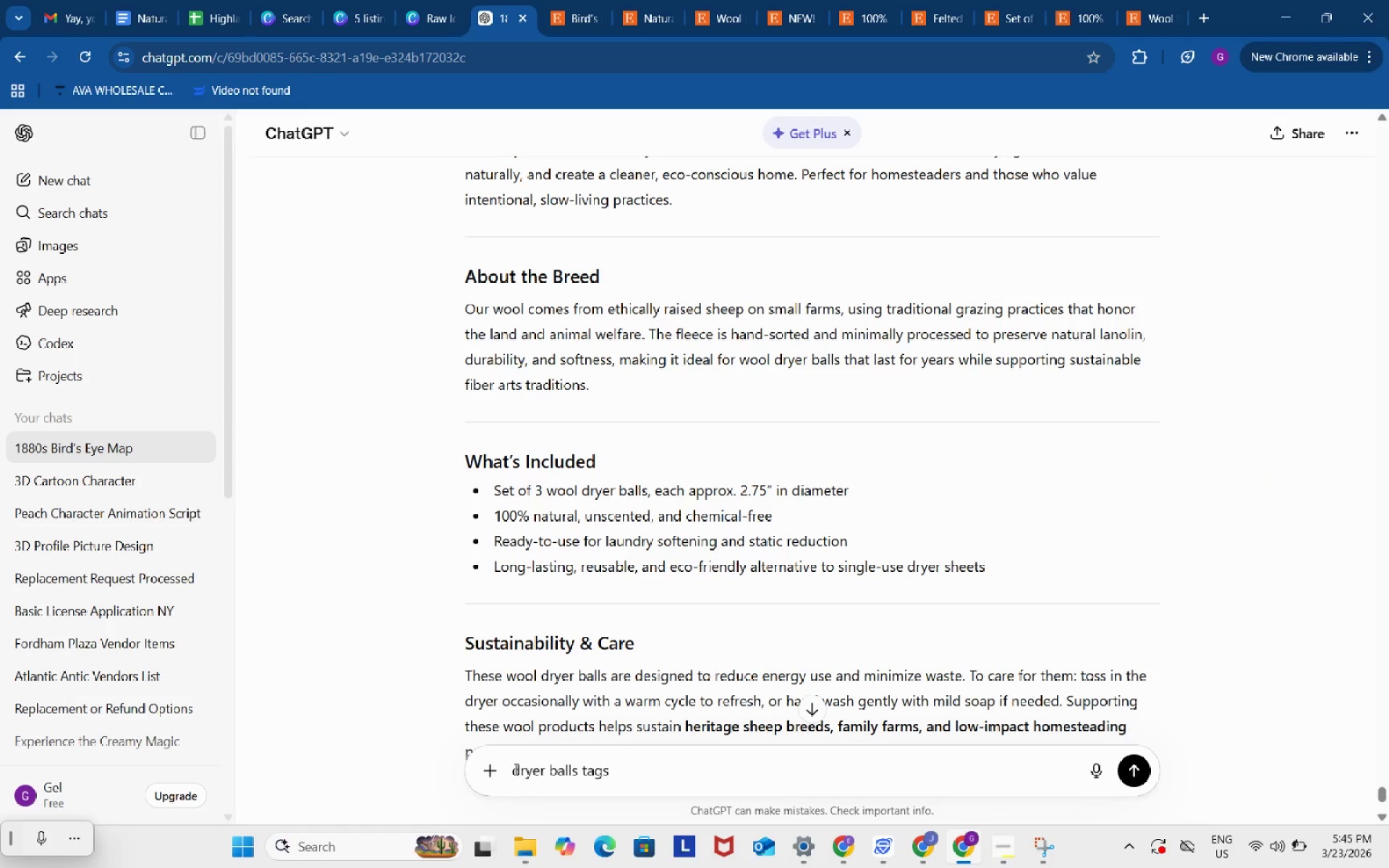 
left_click([513, 769])
 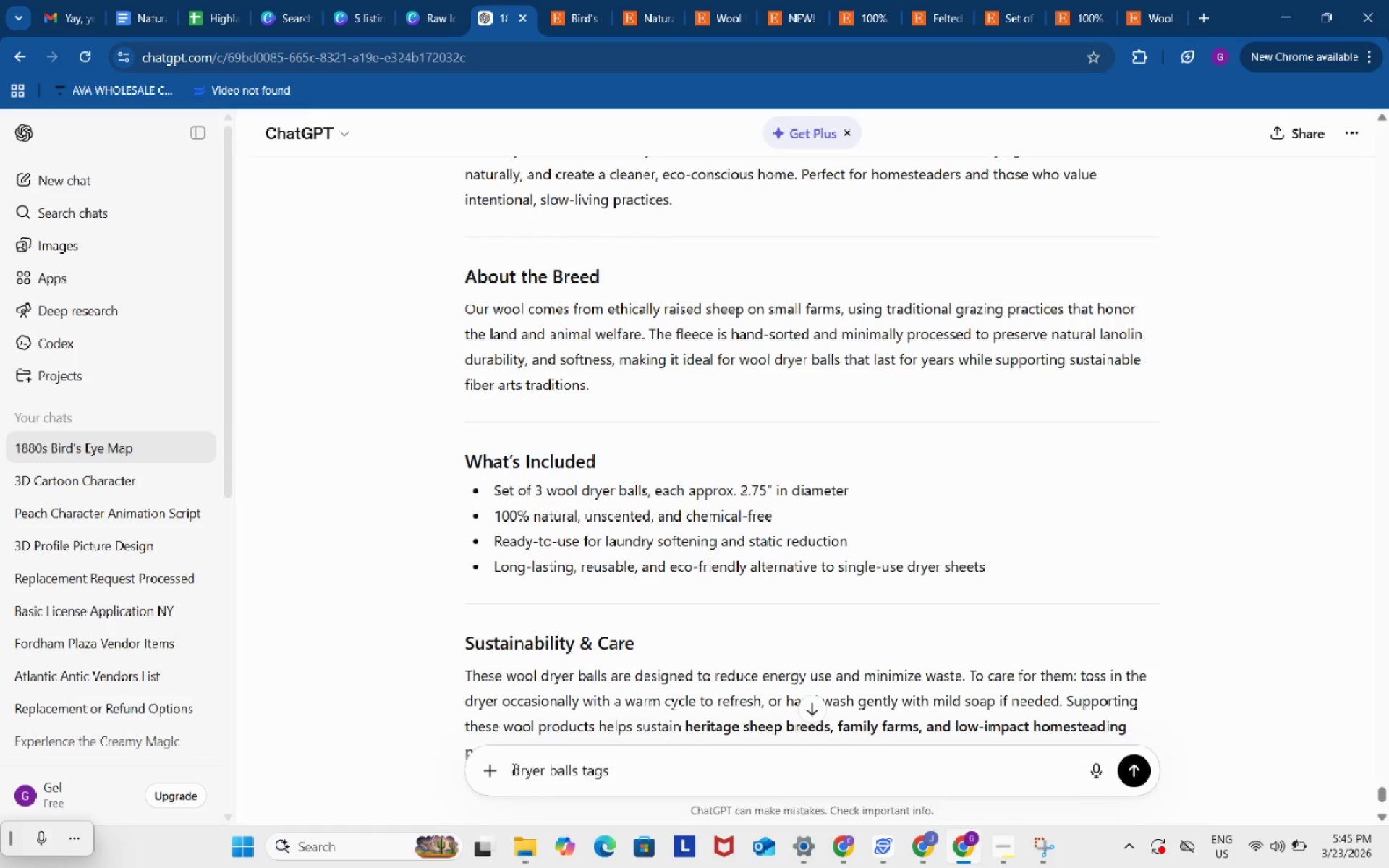 
type(wool )
 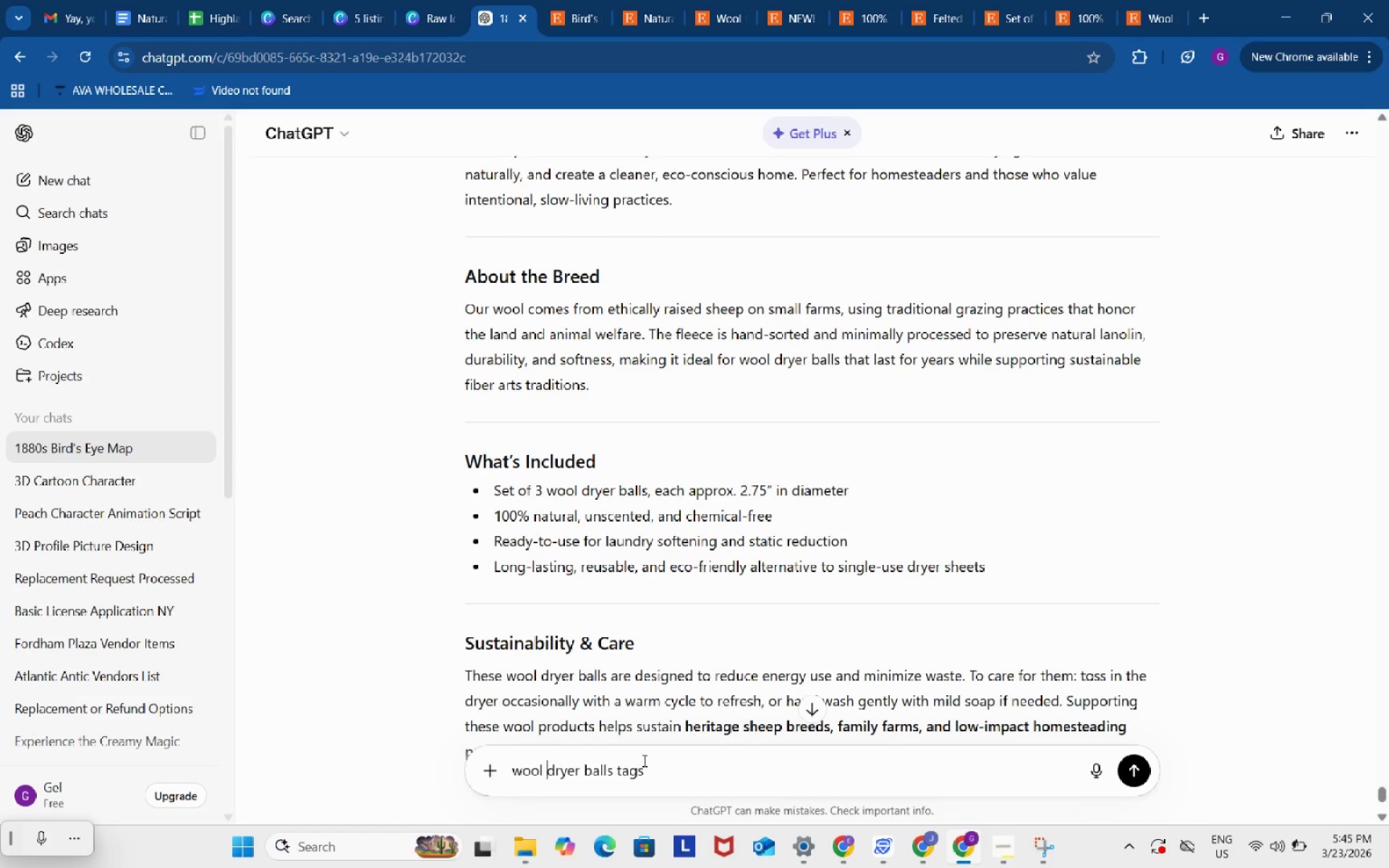 
left_click([663, 768])
 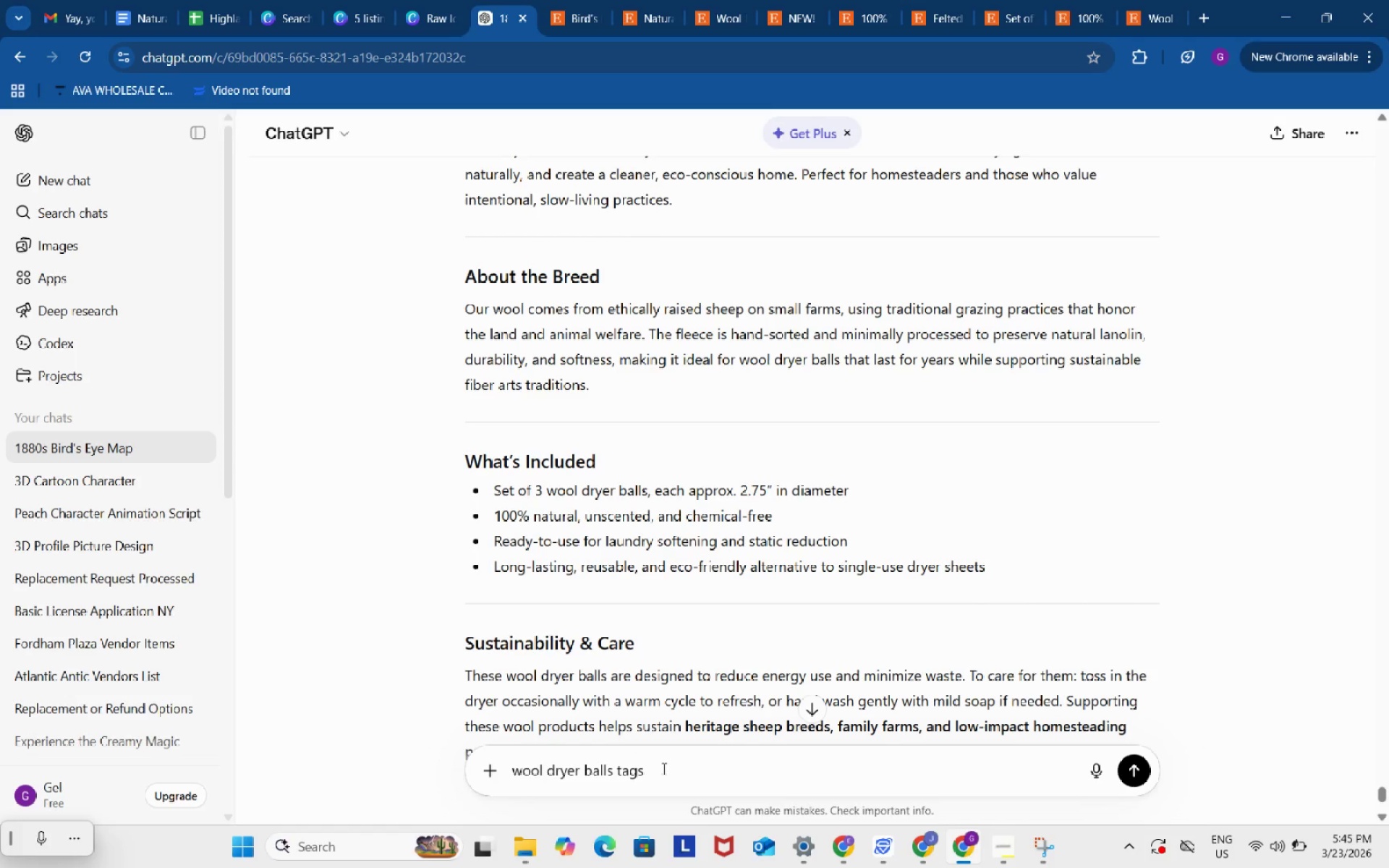 
key(Backspace)
 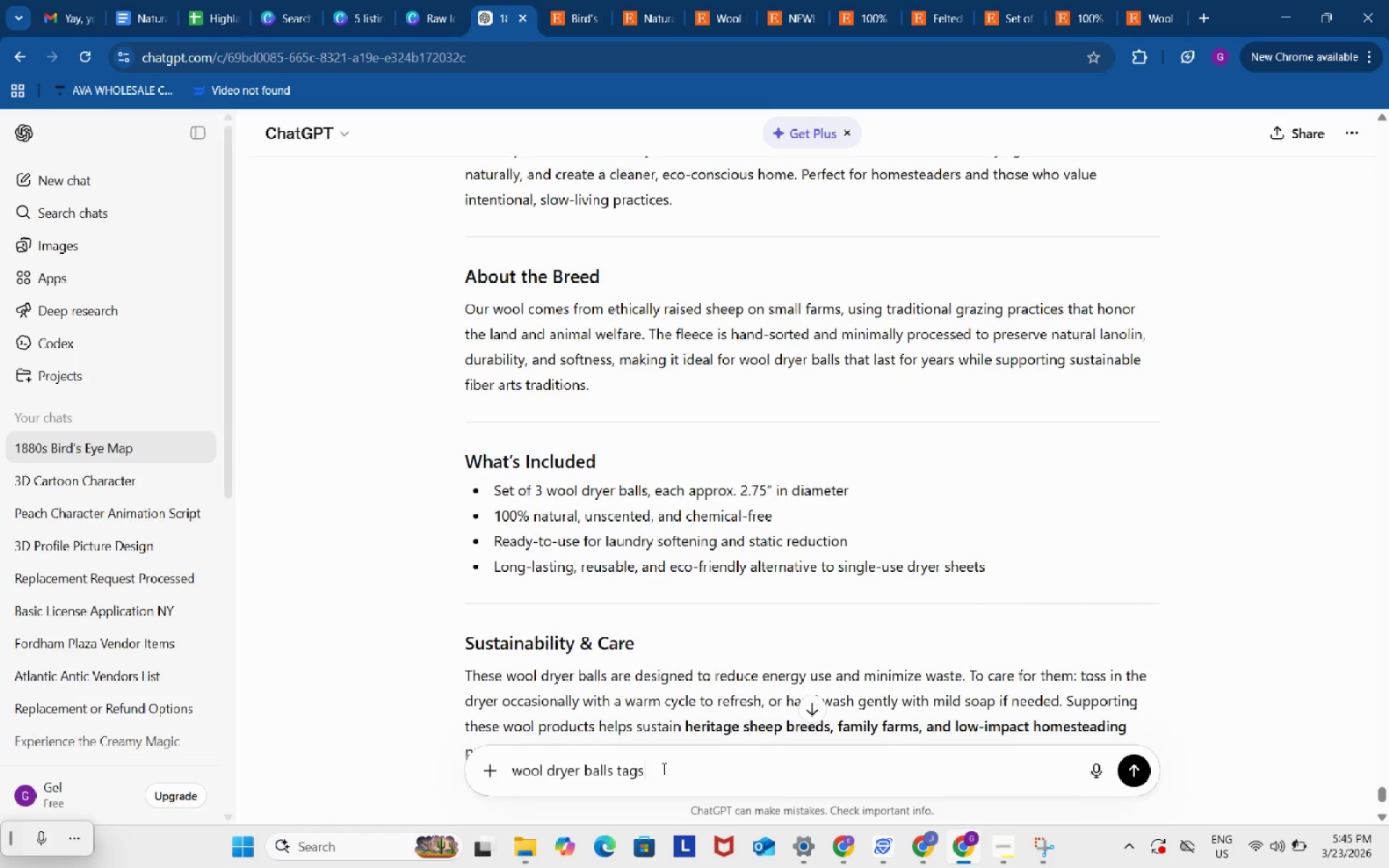 
key(Period)
 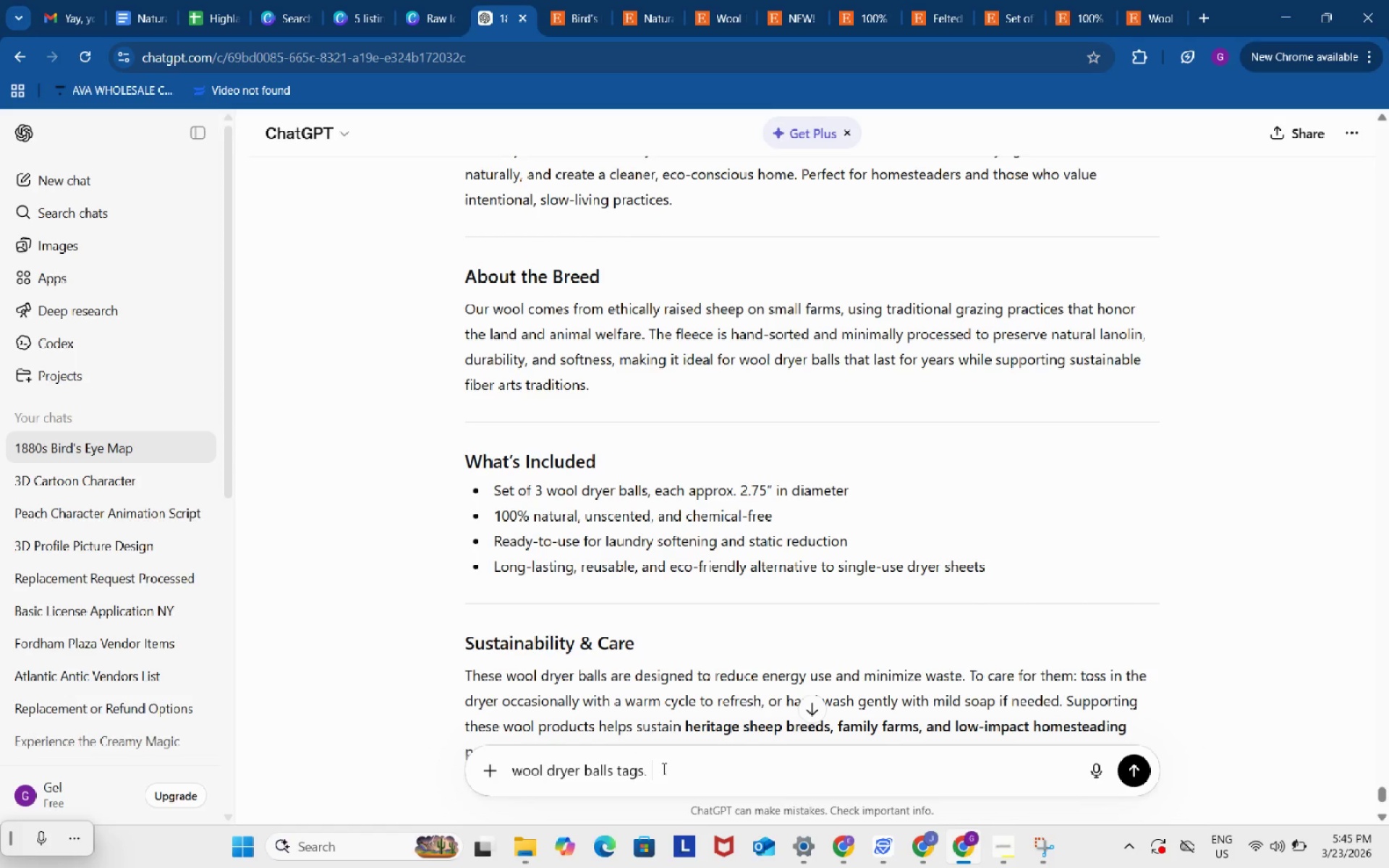 
key(Space)
 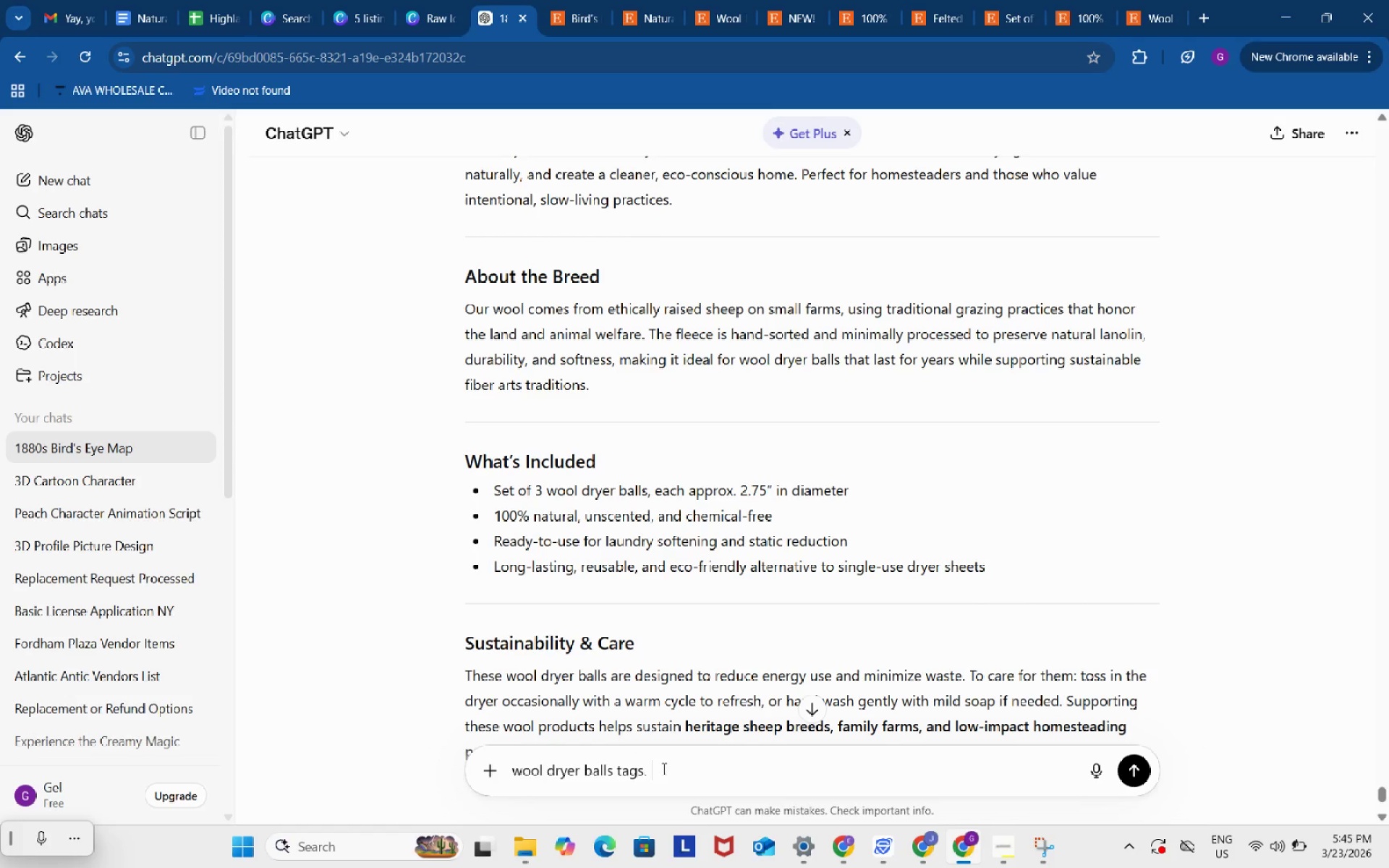 
key(Control+ControlLeft)
 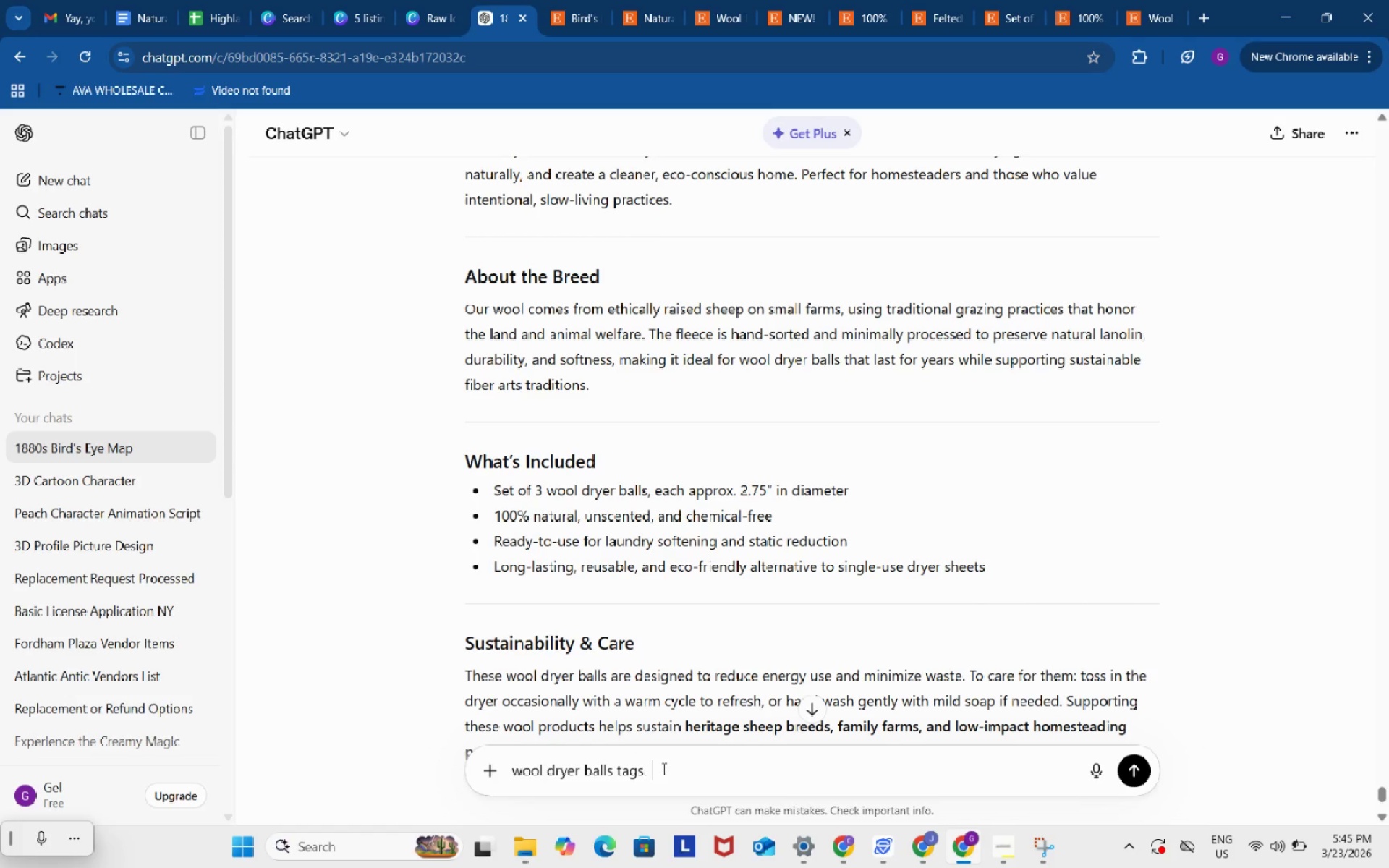 
key(Control+V)
 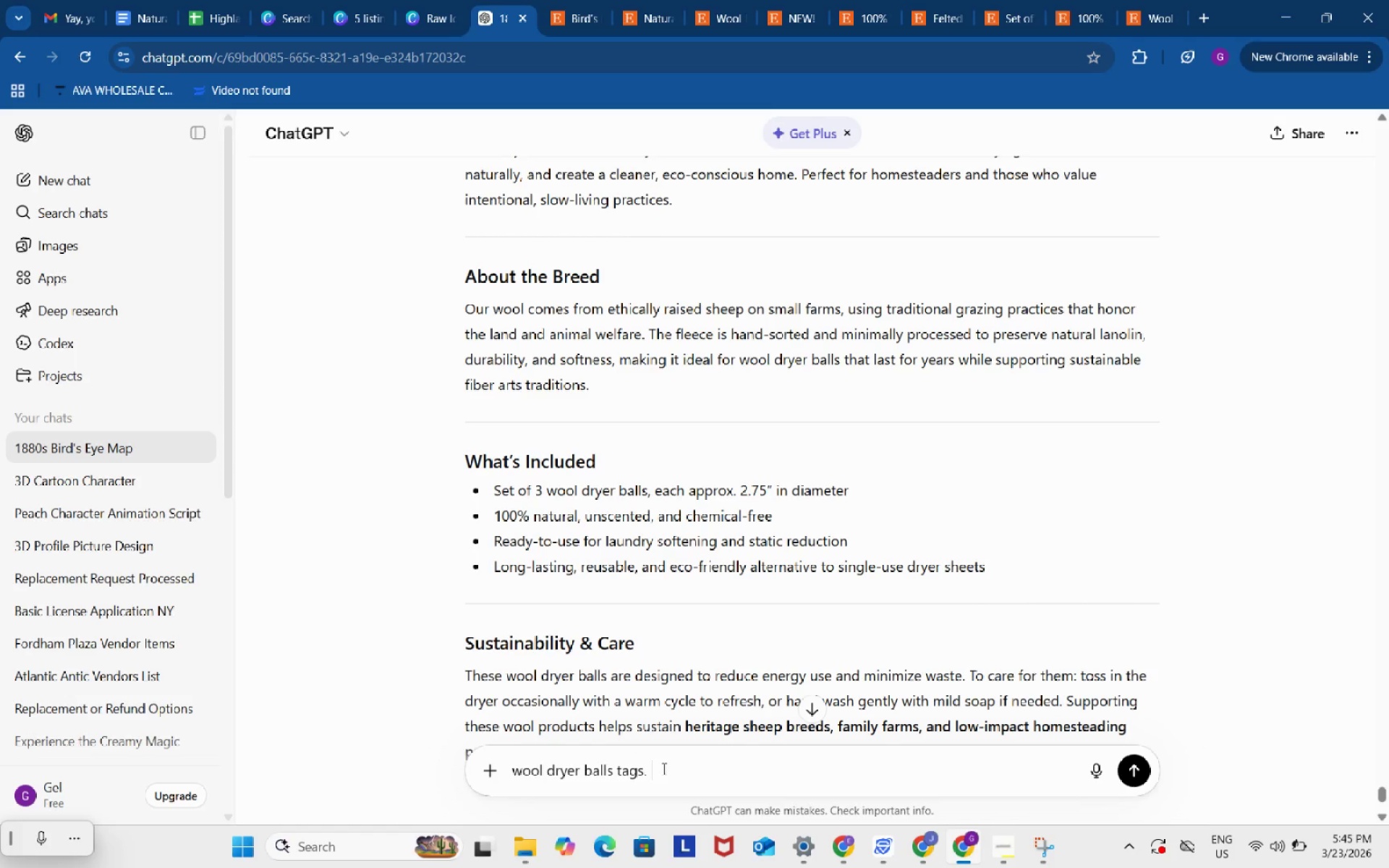 
key(Enter)
 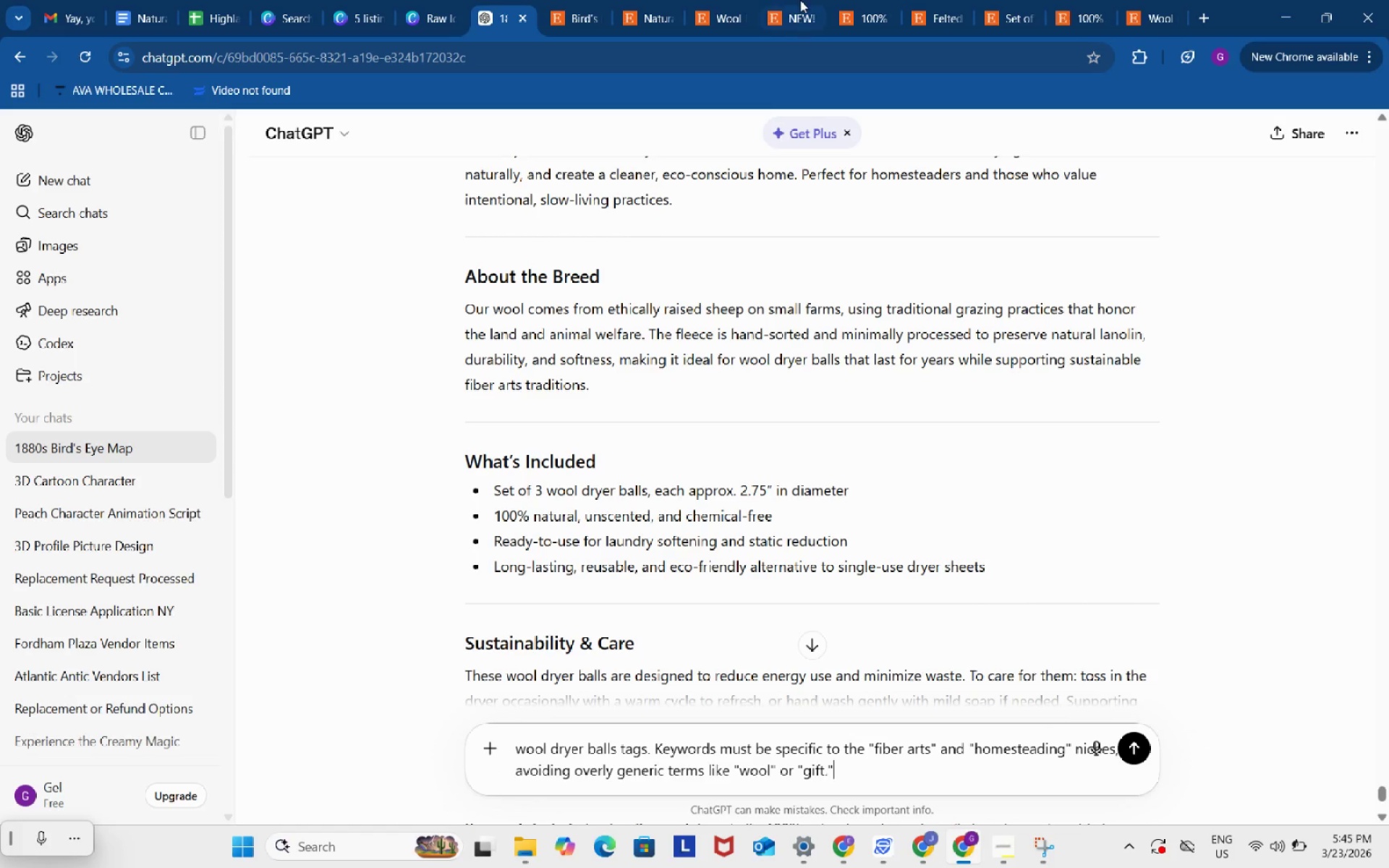 
left_click([804, 0])
 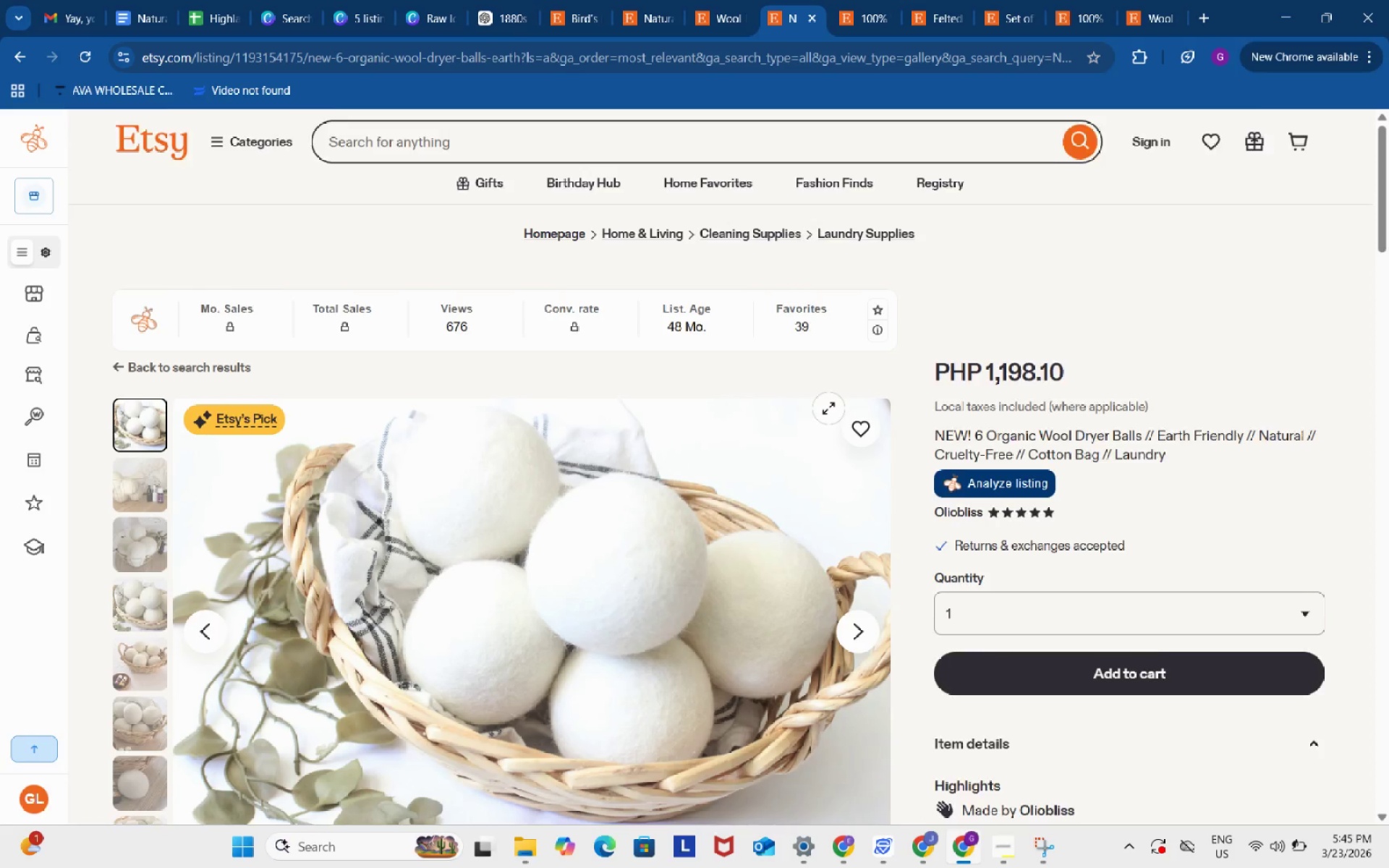 
scroll: coordinate [828, 408], scroll_direction: down, amount: 1.0
 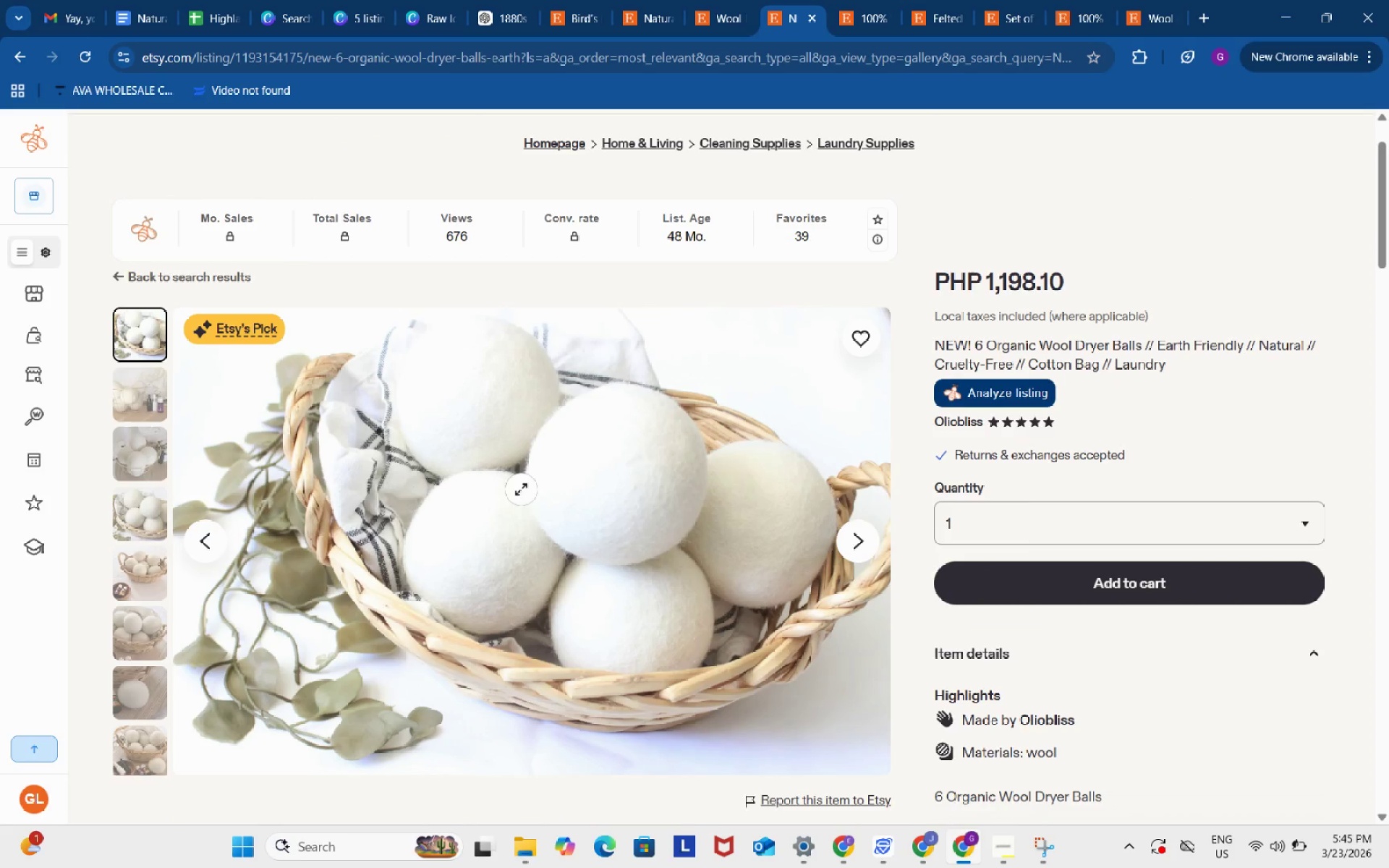 
wait(7.2)
 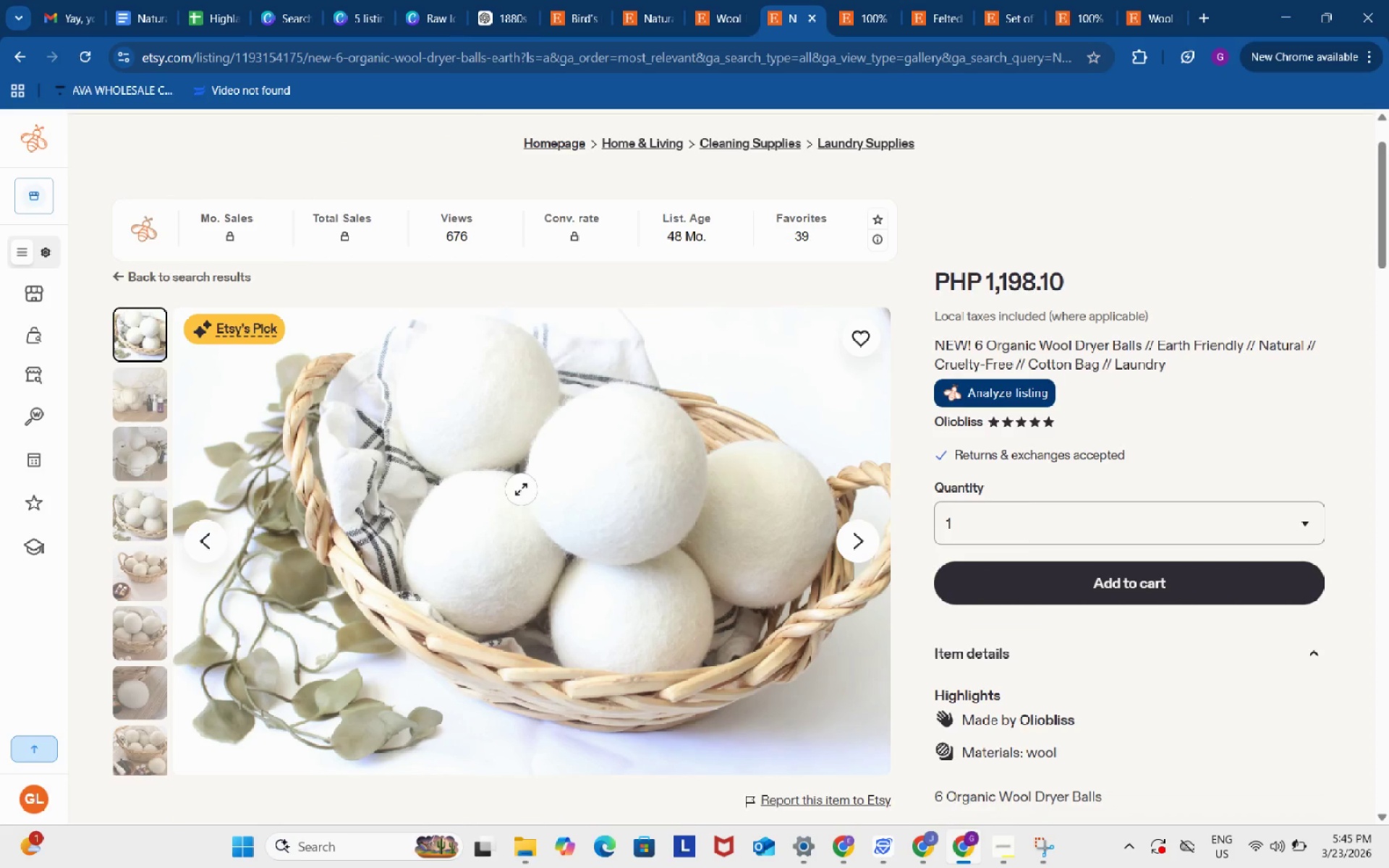 
left_click([1014, 381])
 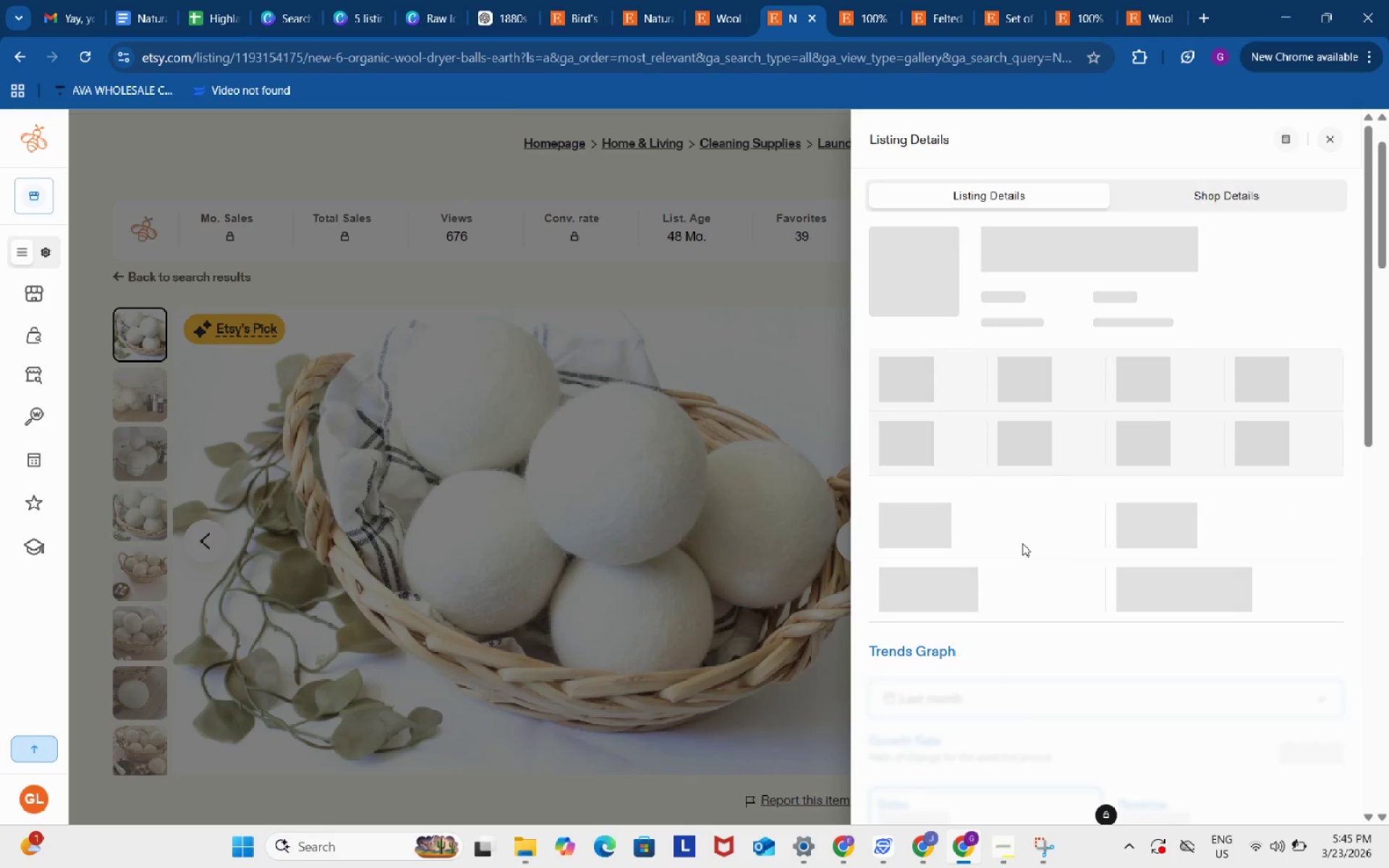 
scroll: coordinate [1037, 614], scroll_direction: down, amount: 10.0
 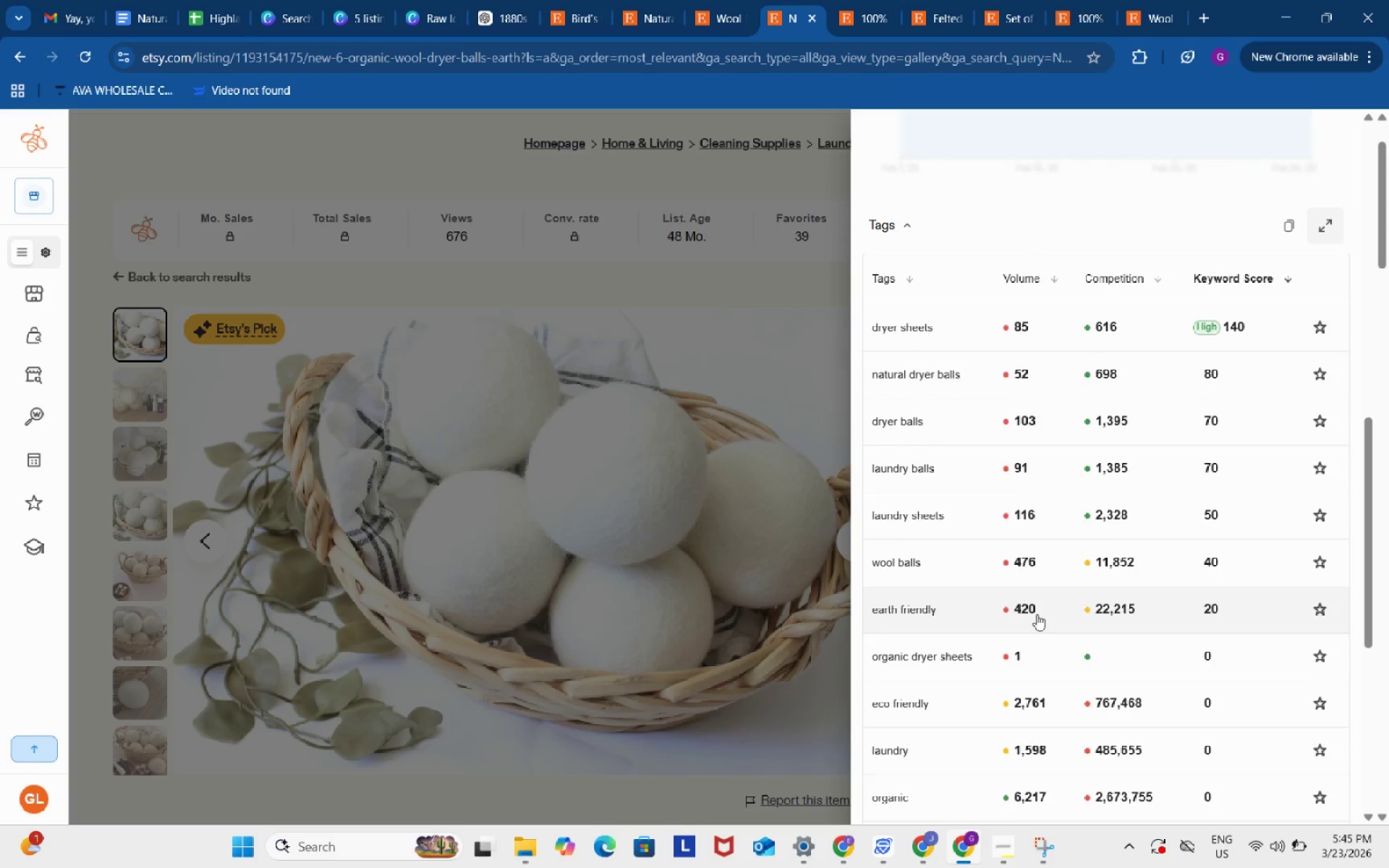 
scroll: coordinate [1037, 614], scroll_direction: down, amount: 1.0
 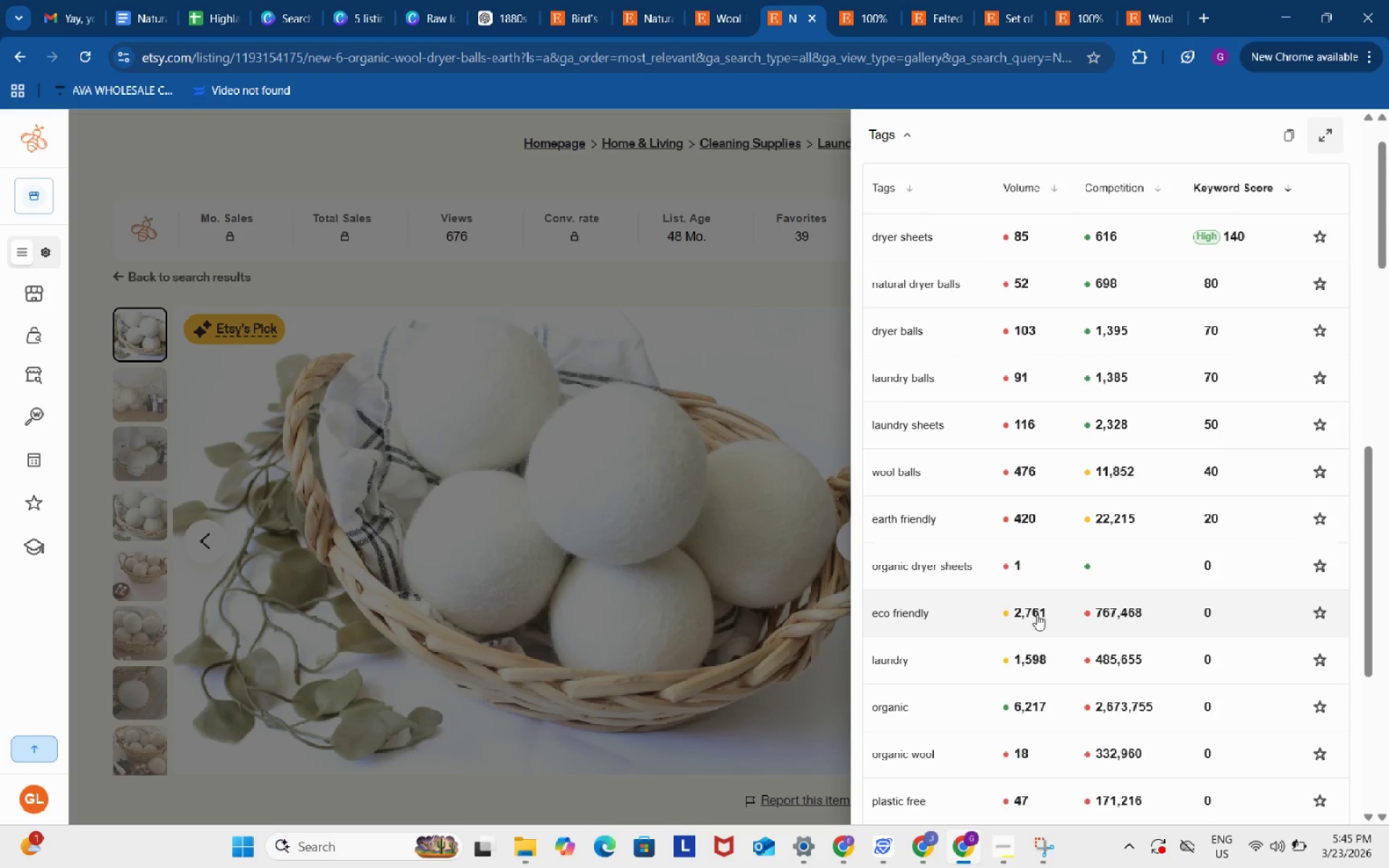 
wait(6.47)
 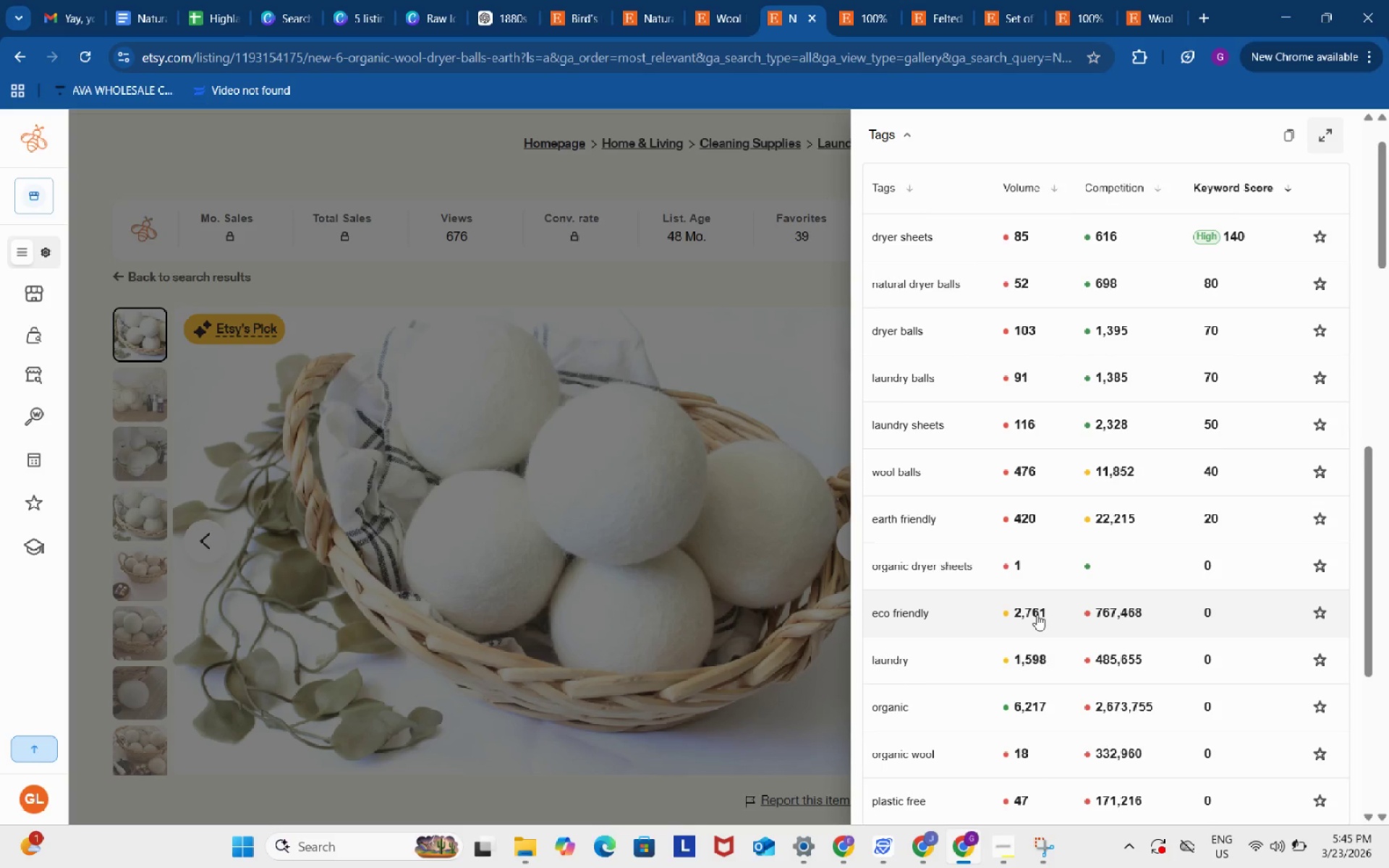 
scroll: coordinate [1037, 614], scroll_direction: down, amount: 1.0
 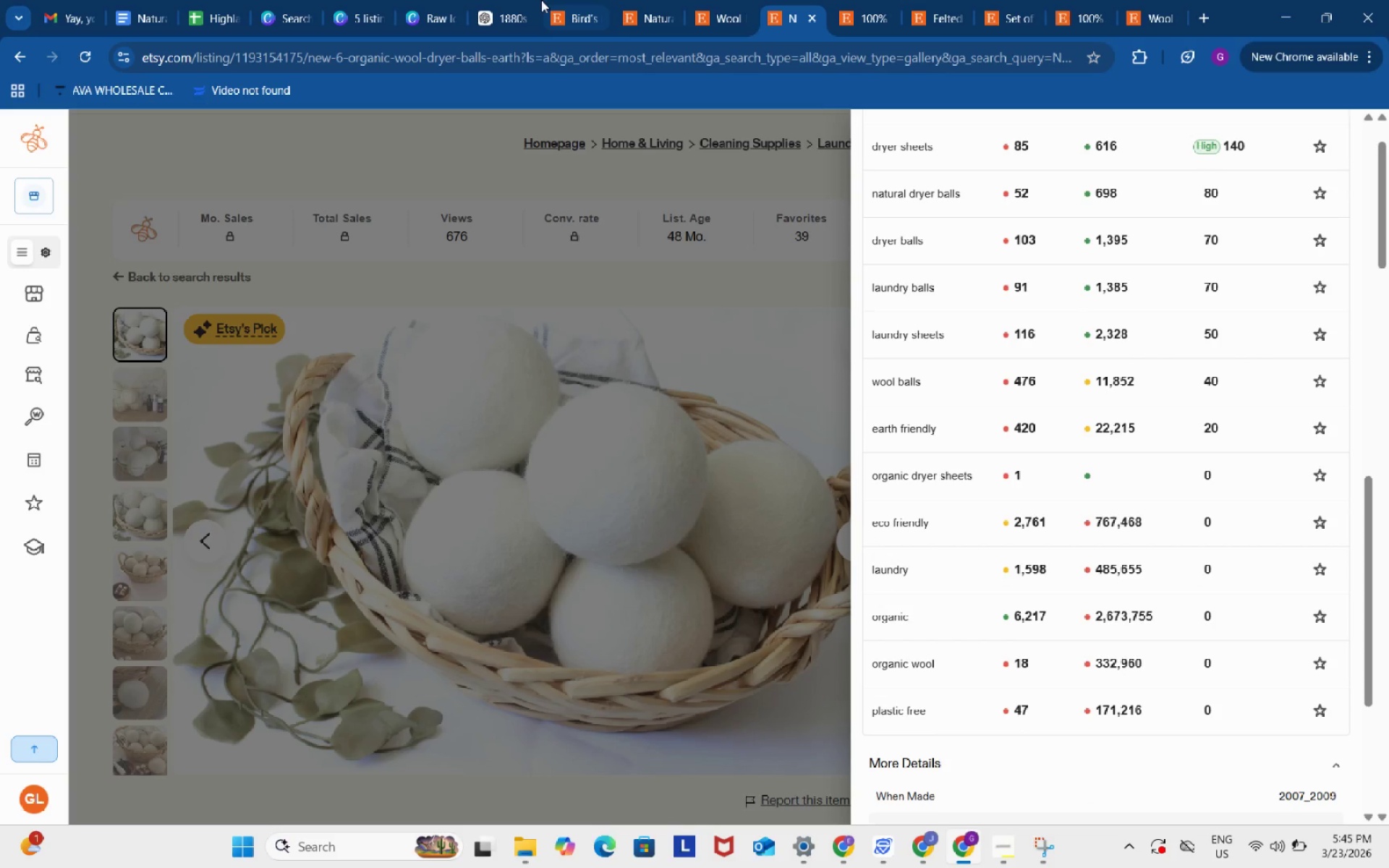 
left_click([518, 0])
 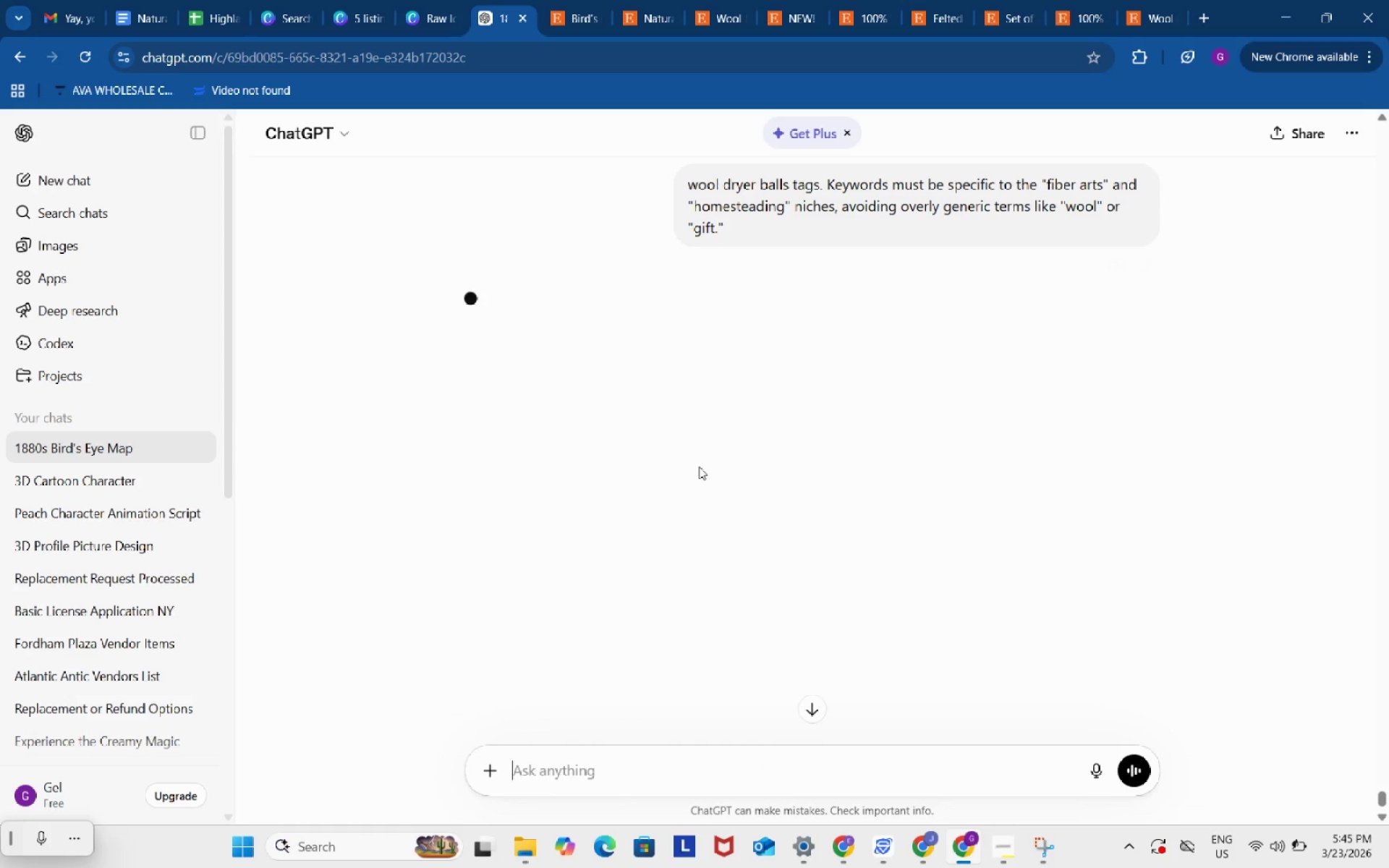 
scroll: coordinate [699, 467], scroll_direction: down, amount: 2.0
 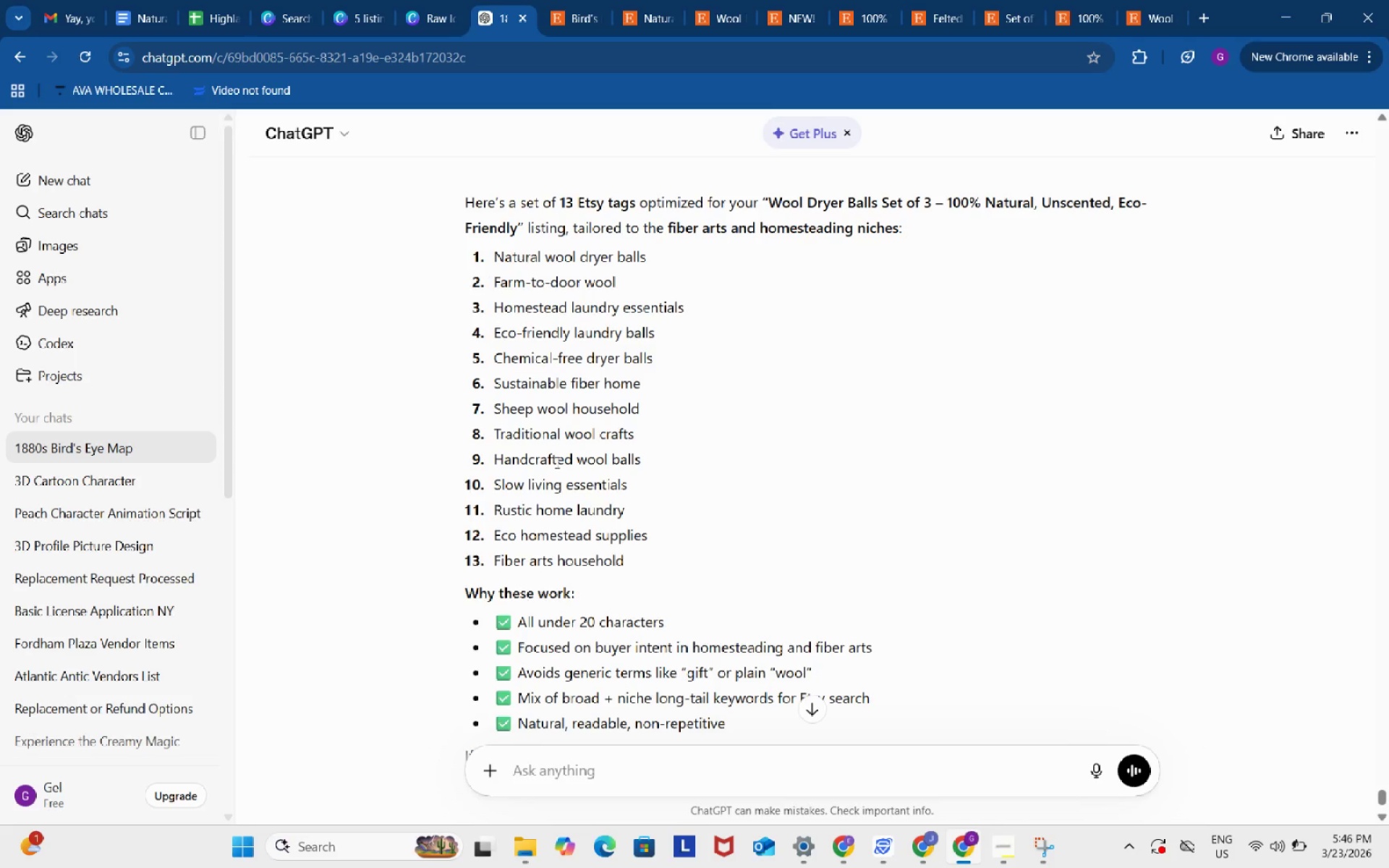 
wait(18.35)
 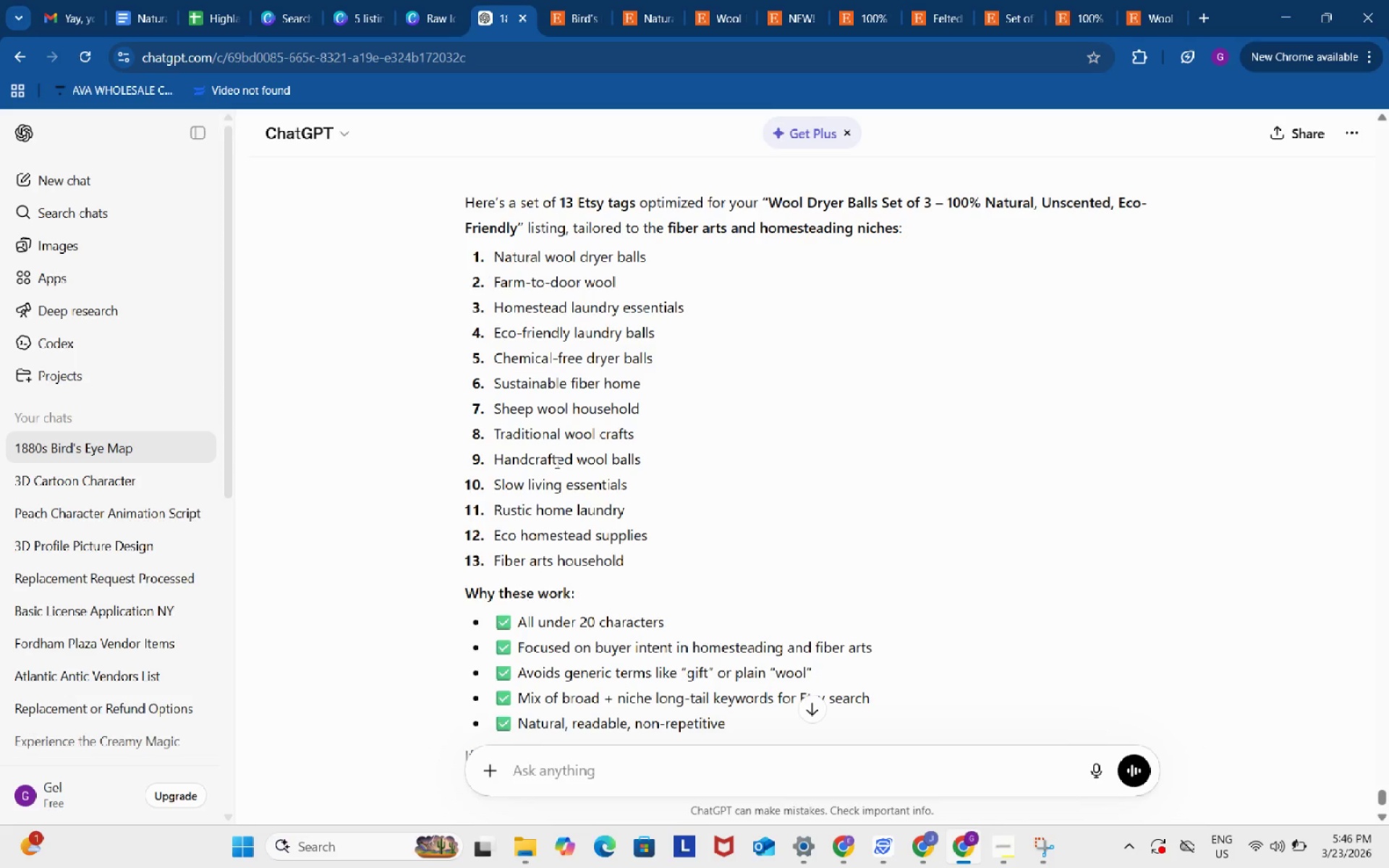 
left_click_drag(start_coordinate=[571, 303], to_coordinate=[683, 312])
 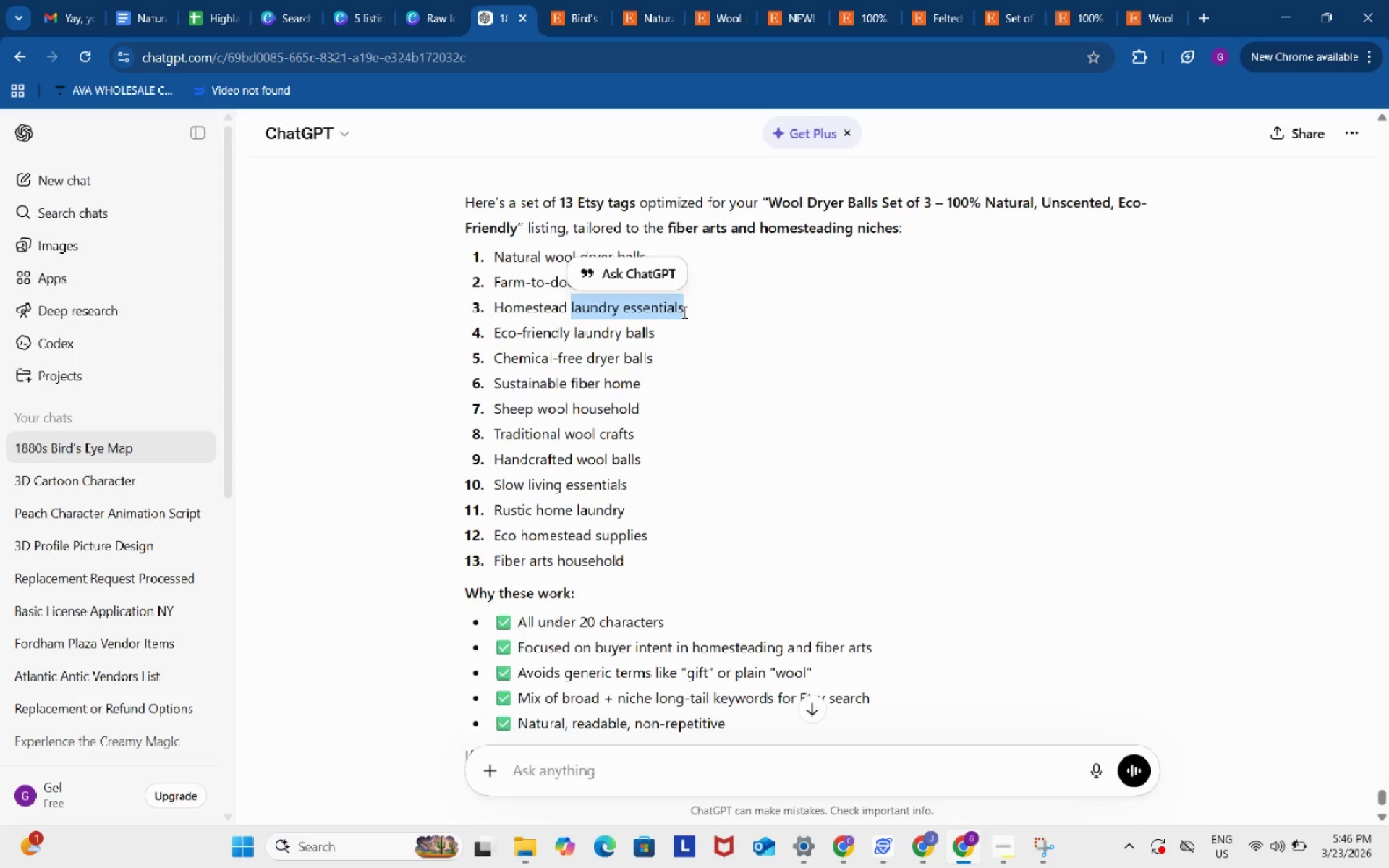 
key(Control+C)
 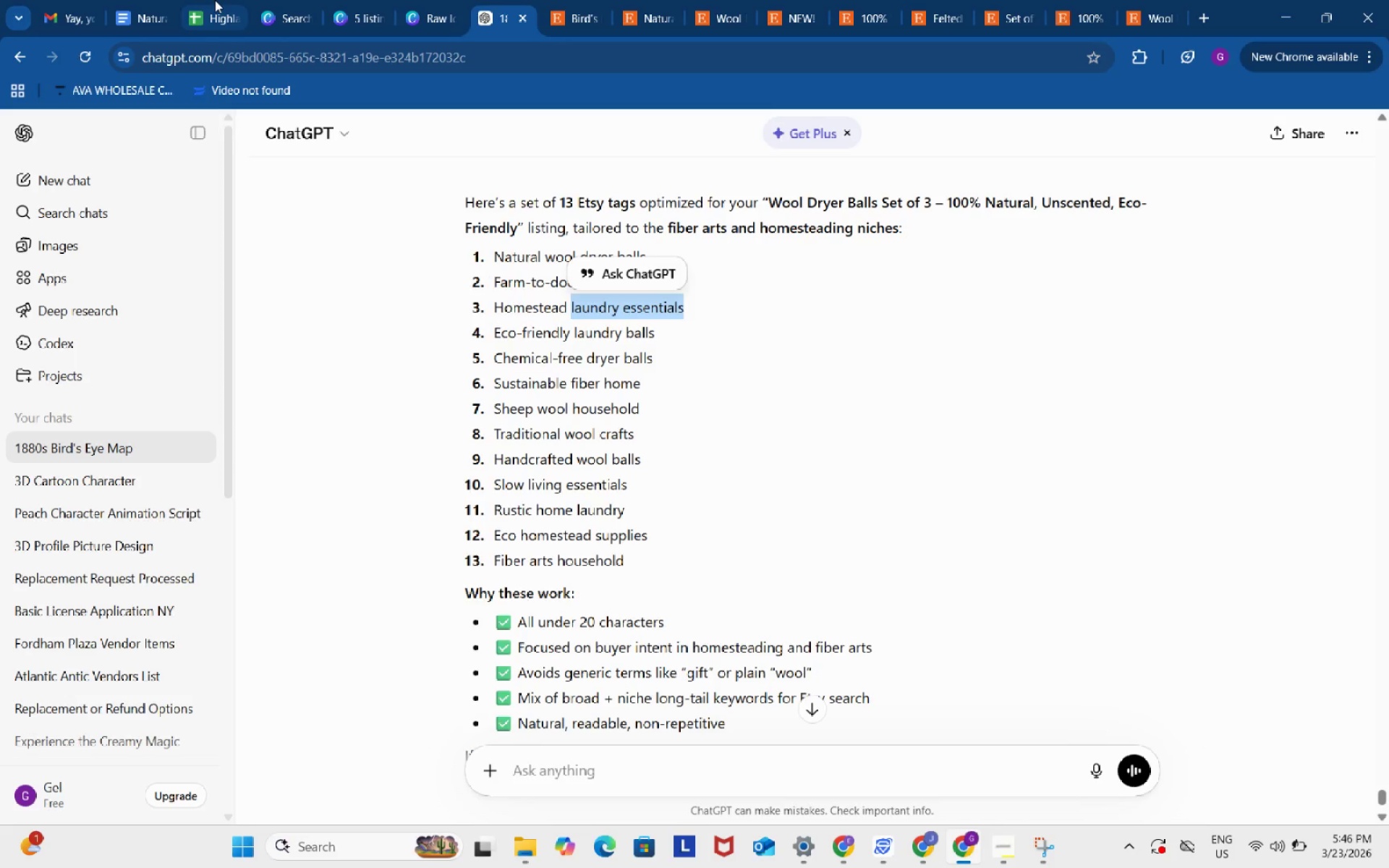 
left_click([215, 0])
 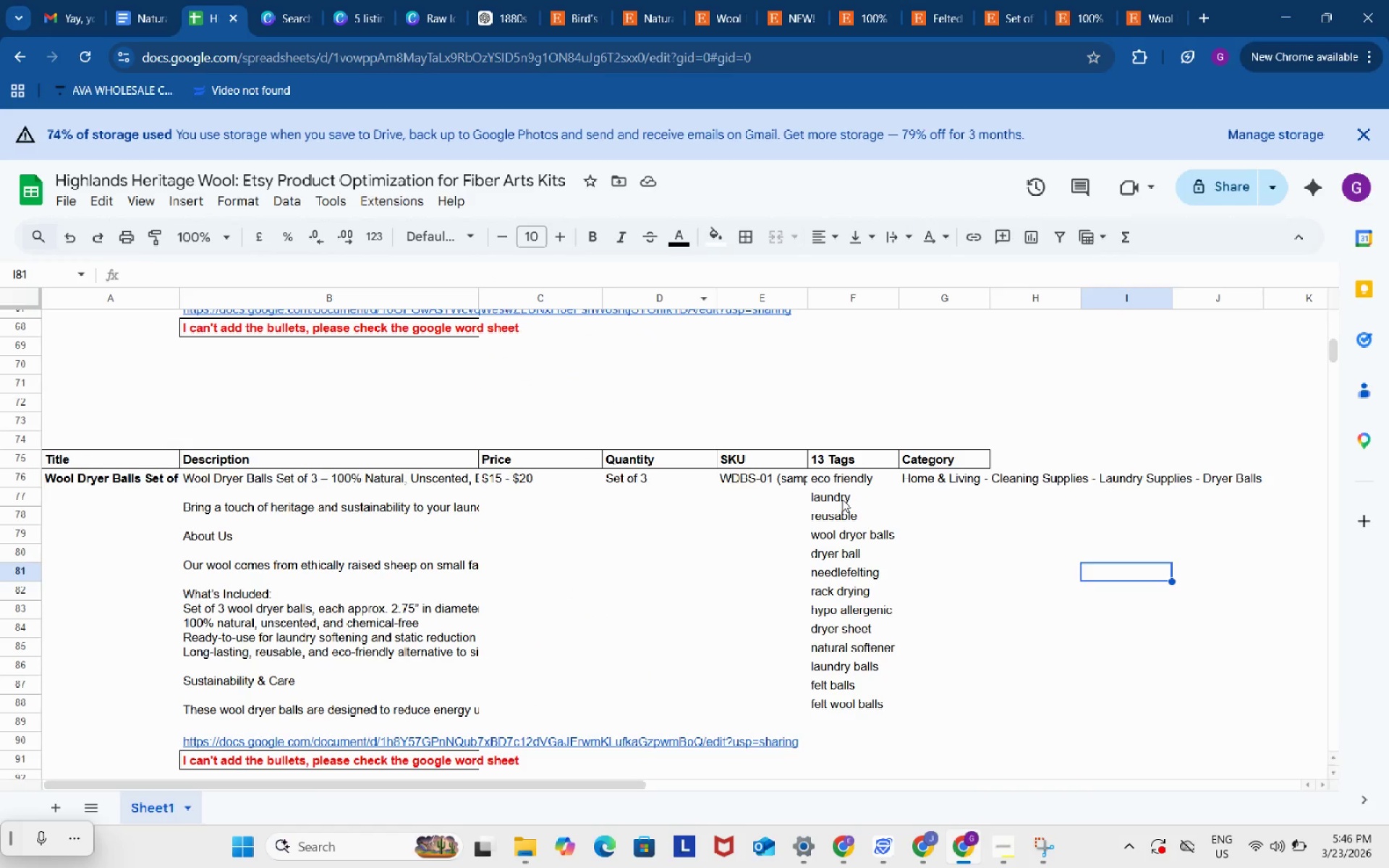 
double_click([842, 499])
 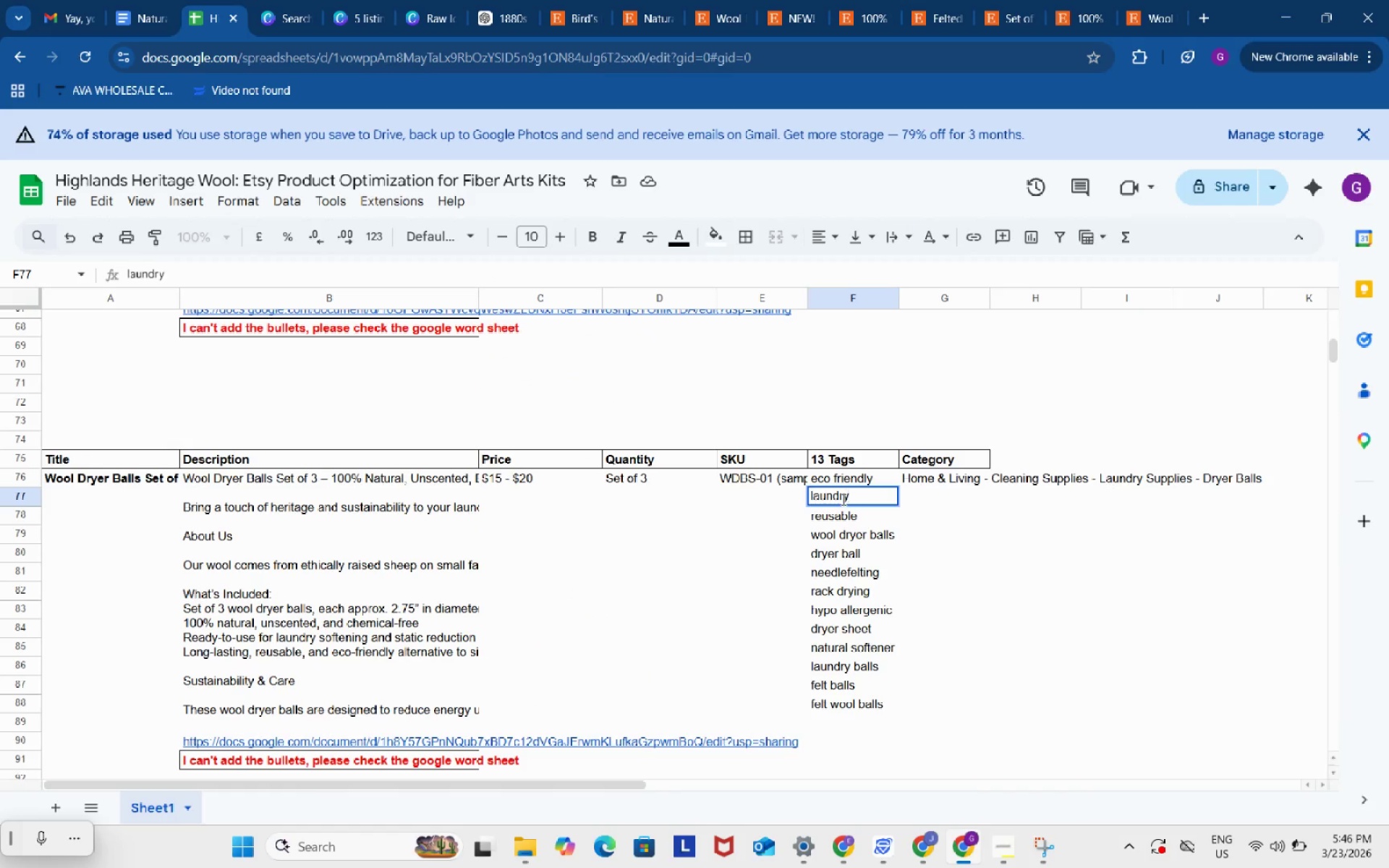 
key(Control+ControlLeft)
 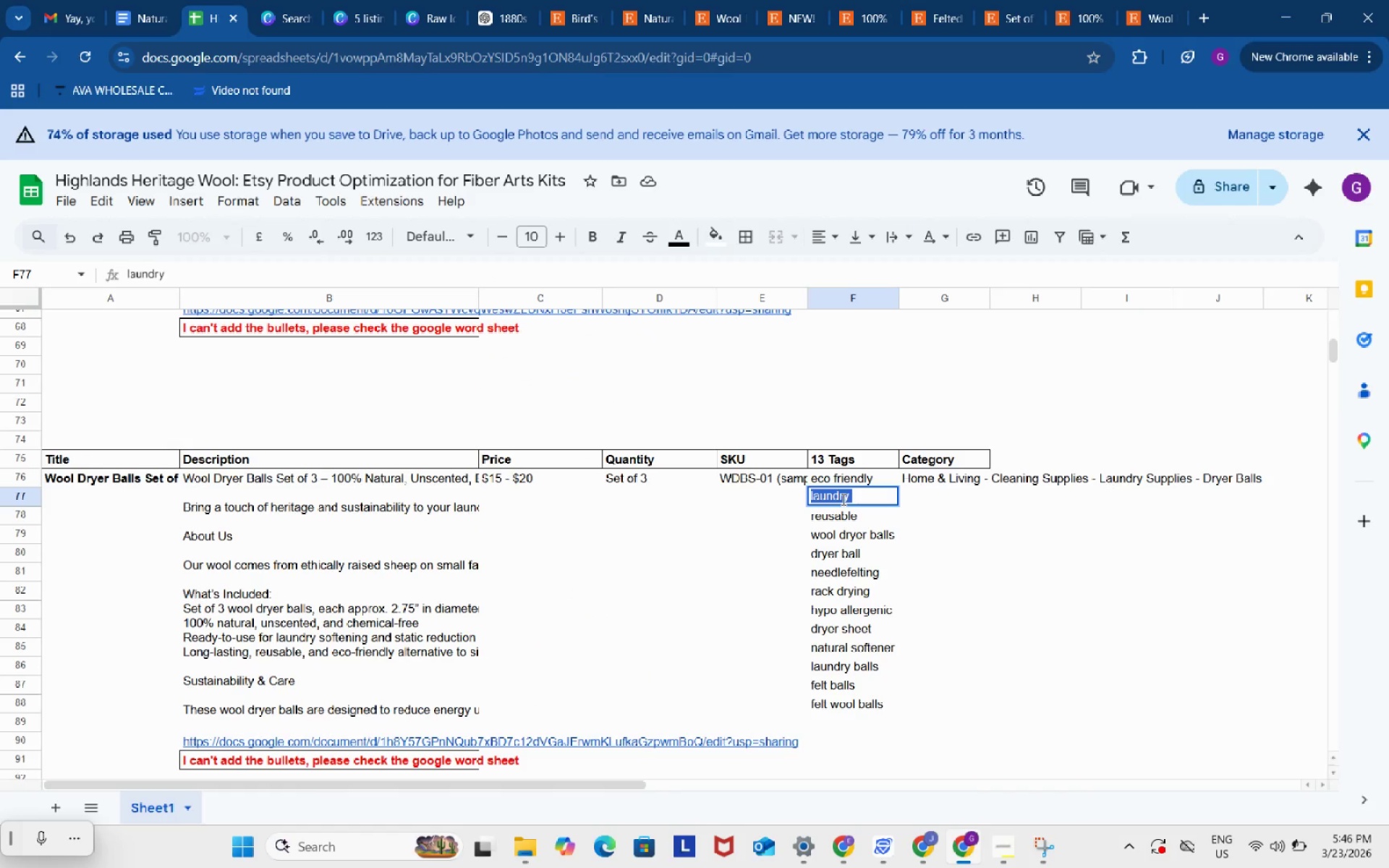 
key(Control+A)
 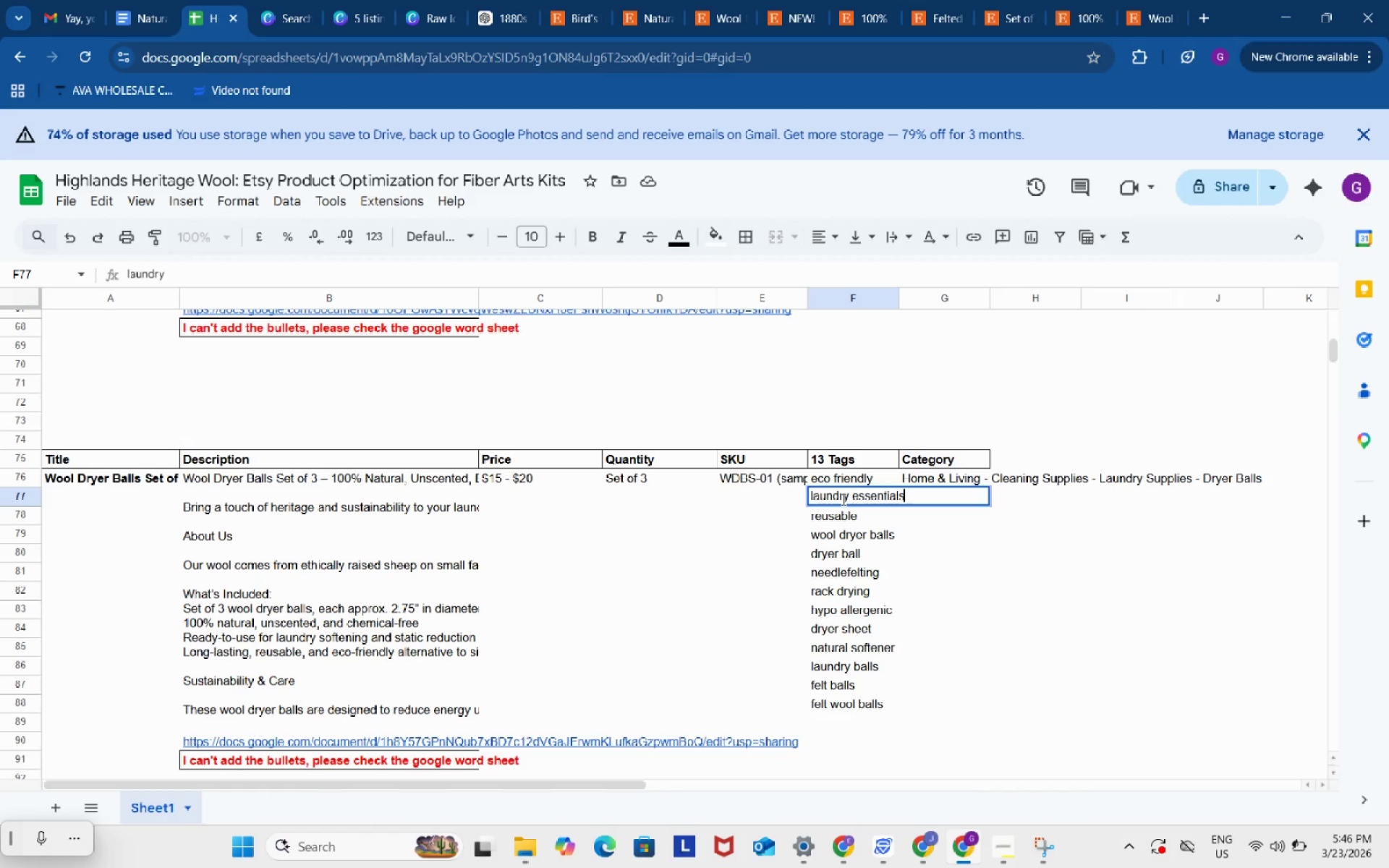 
key(Control+ControlLeft)
 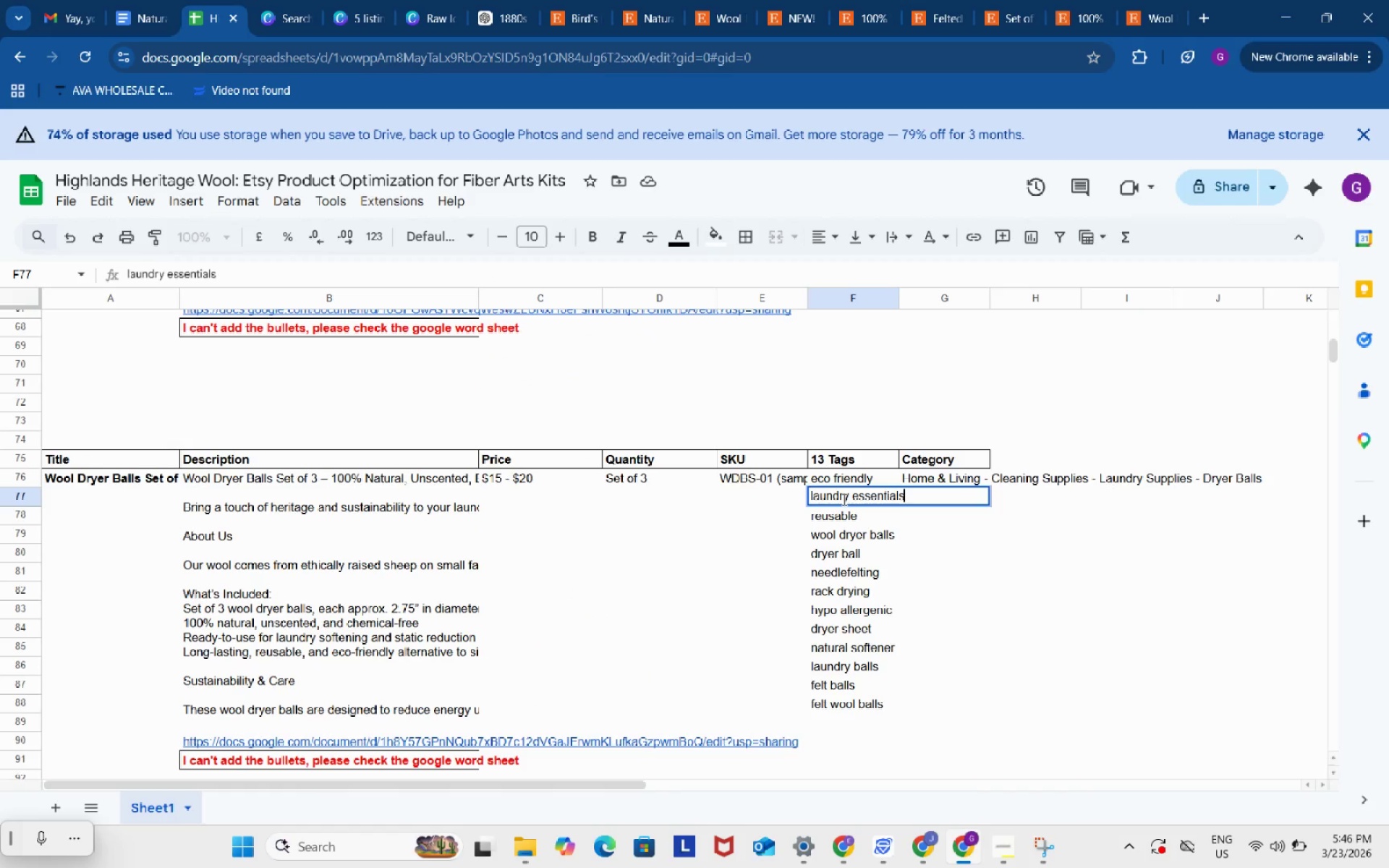 
key(Control+V)
 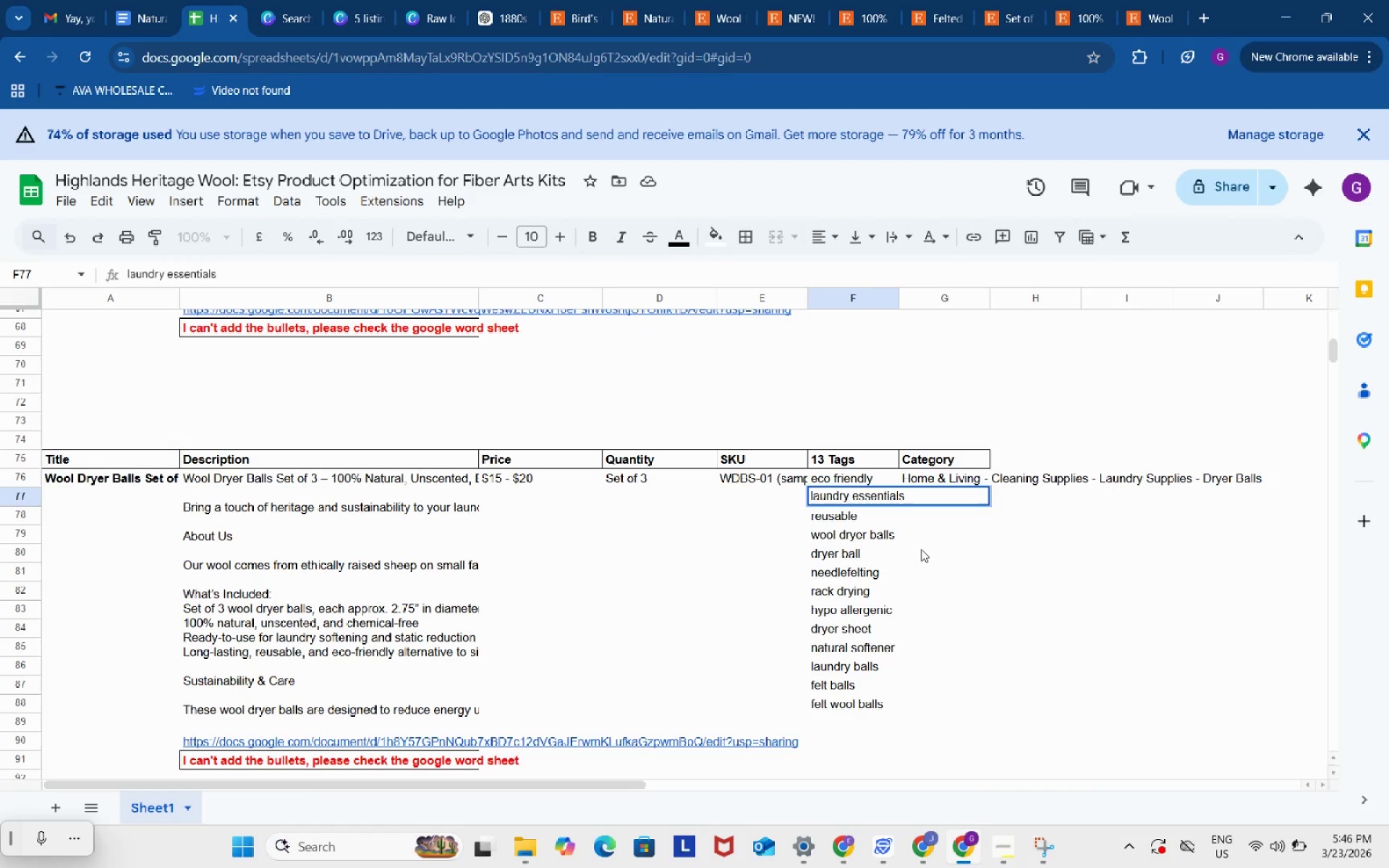 
left_click([921, 549])
 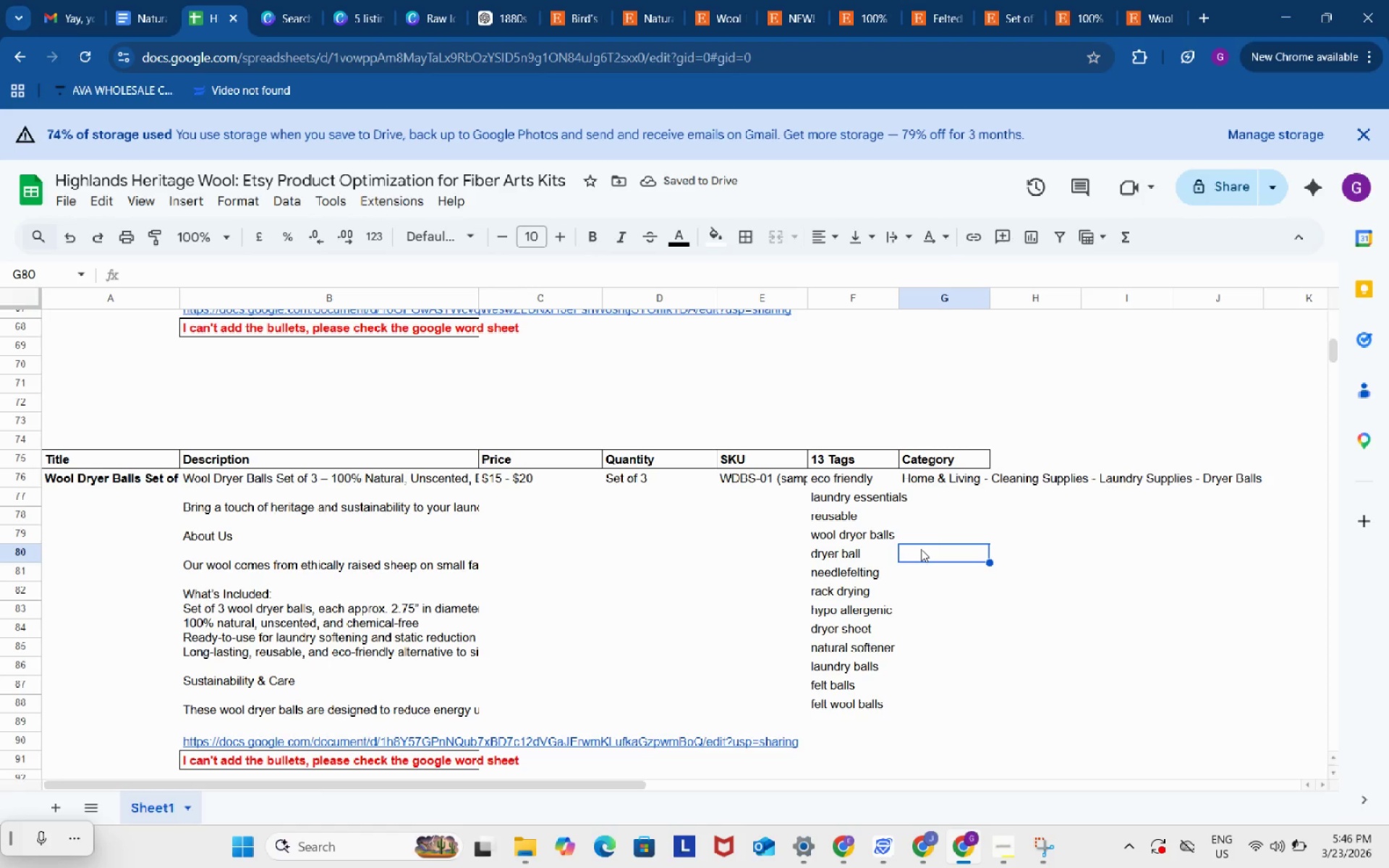 
wait(5.46)
 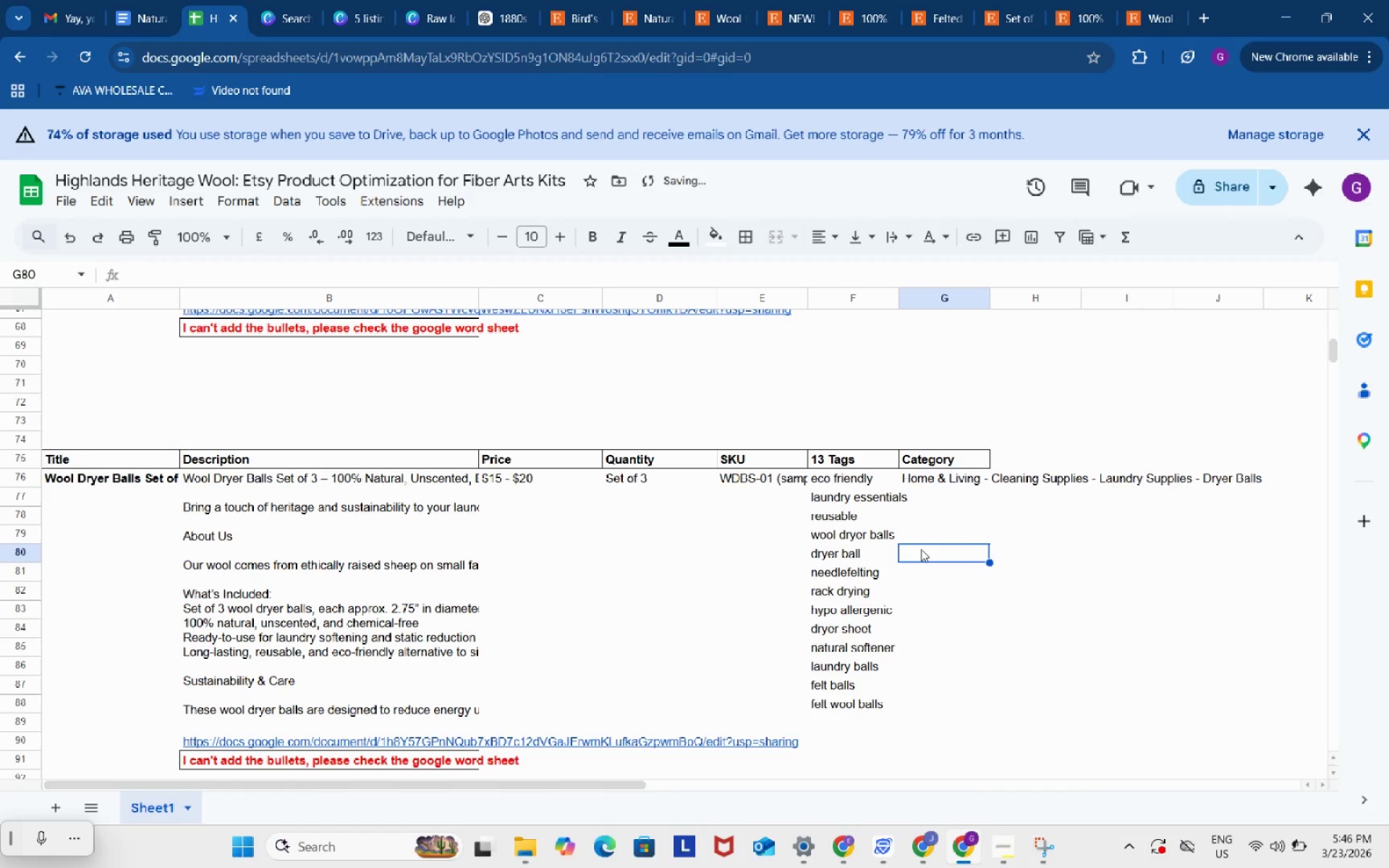 
left_click([794, 6])
 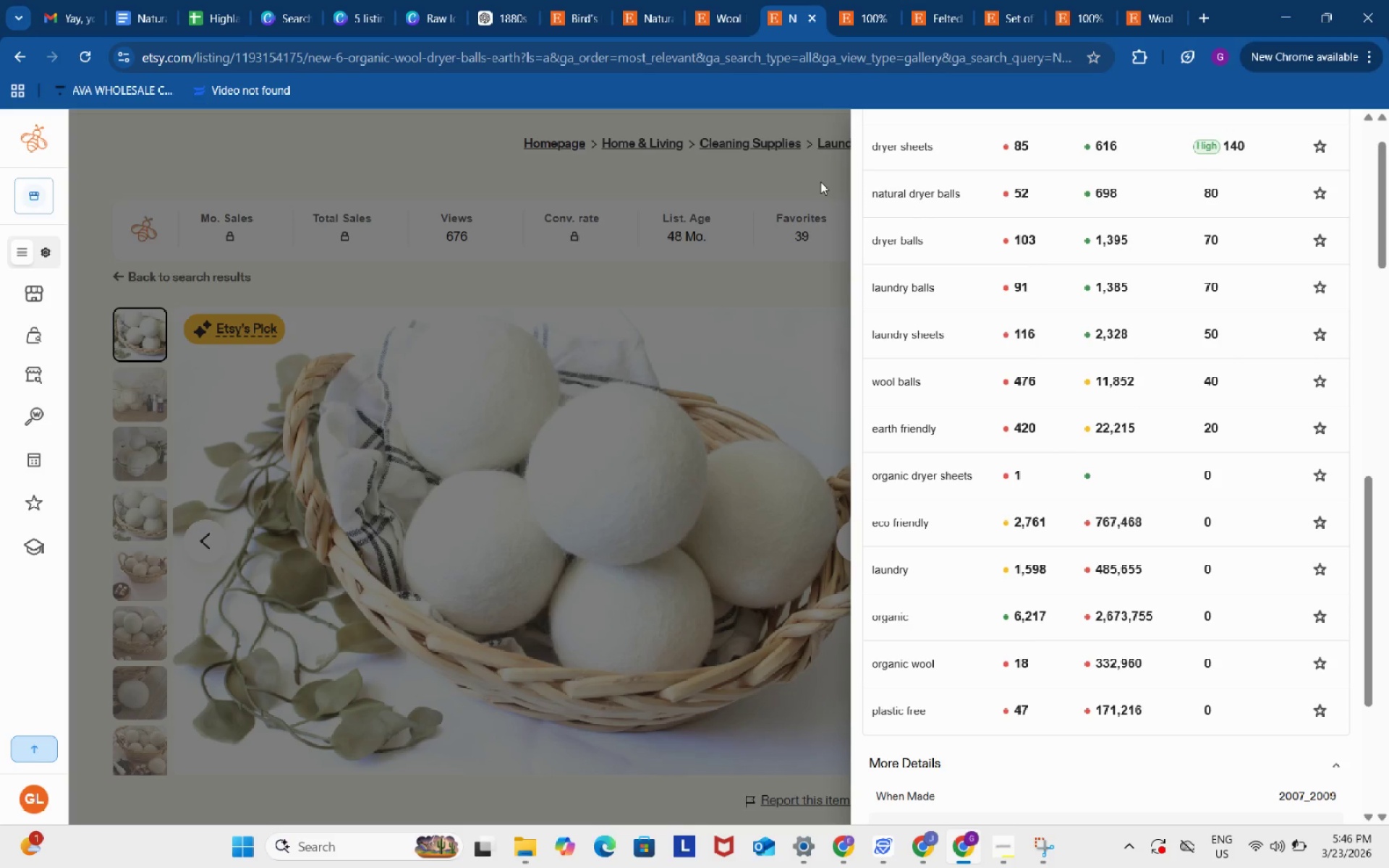 
wait(7.41)
 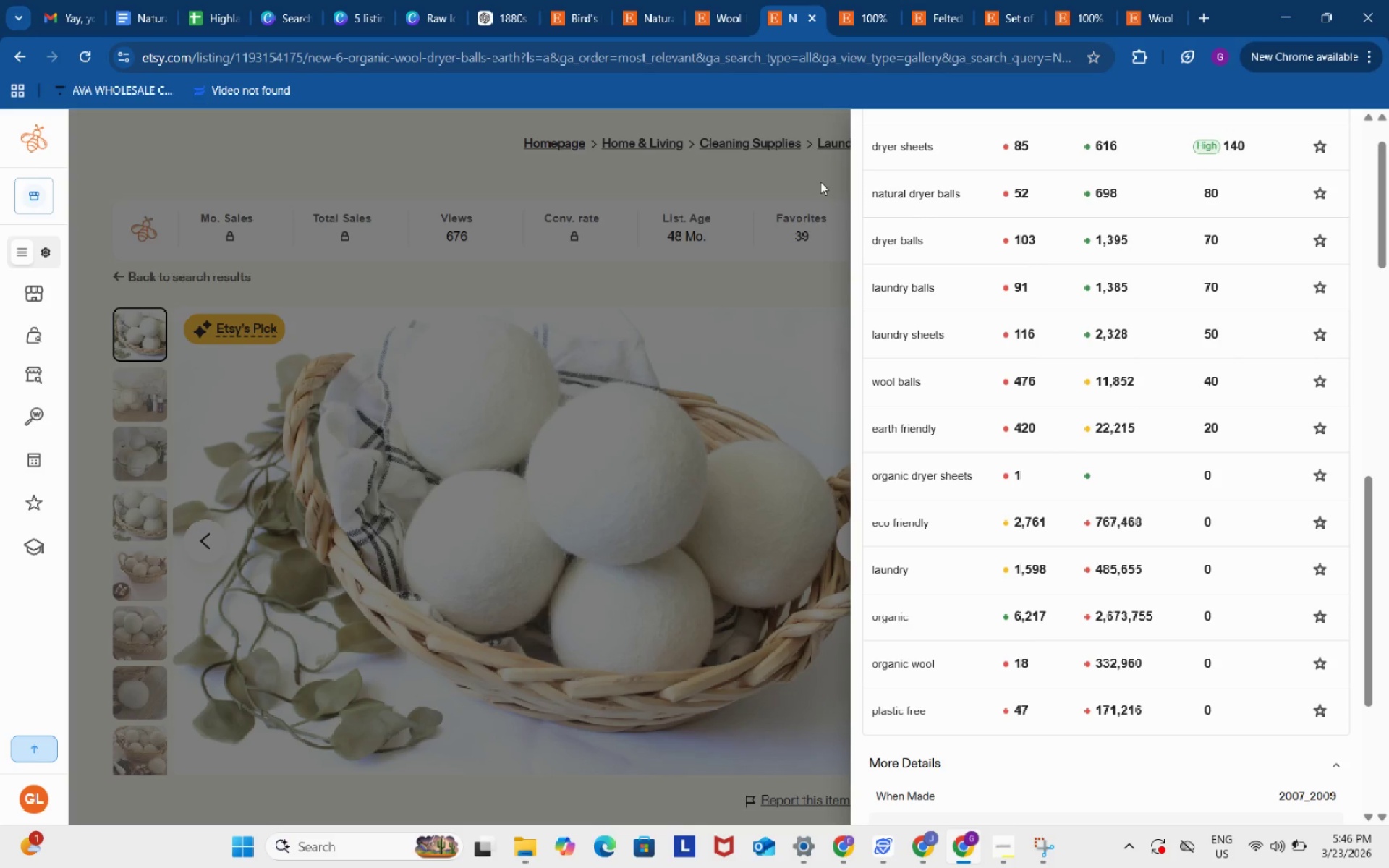 
mouse_move([900, 172])
 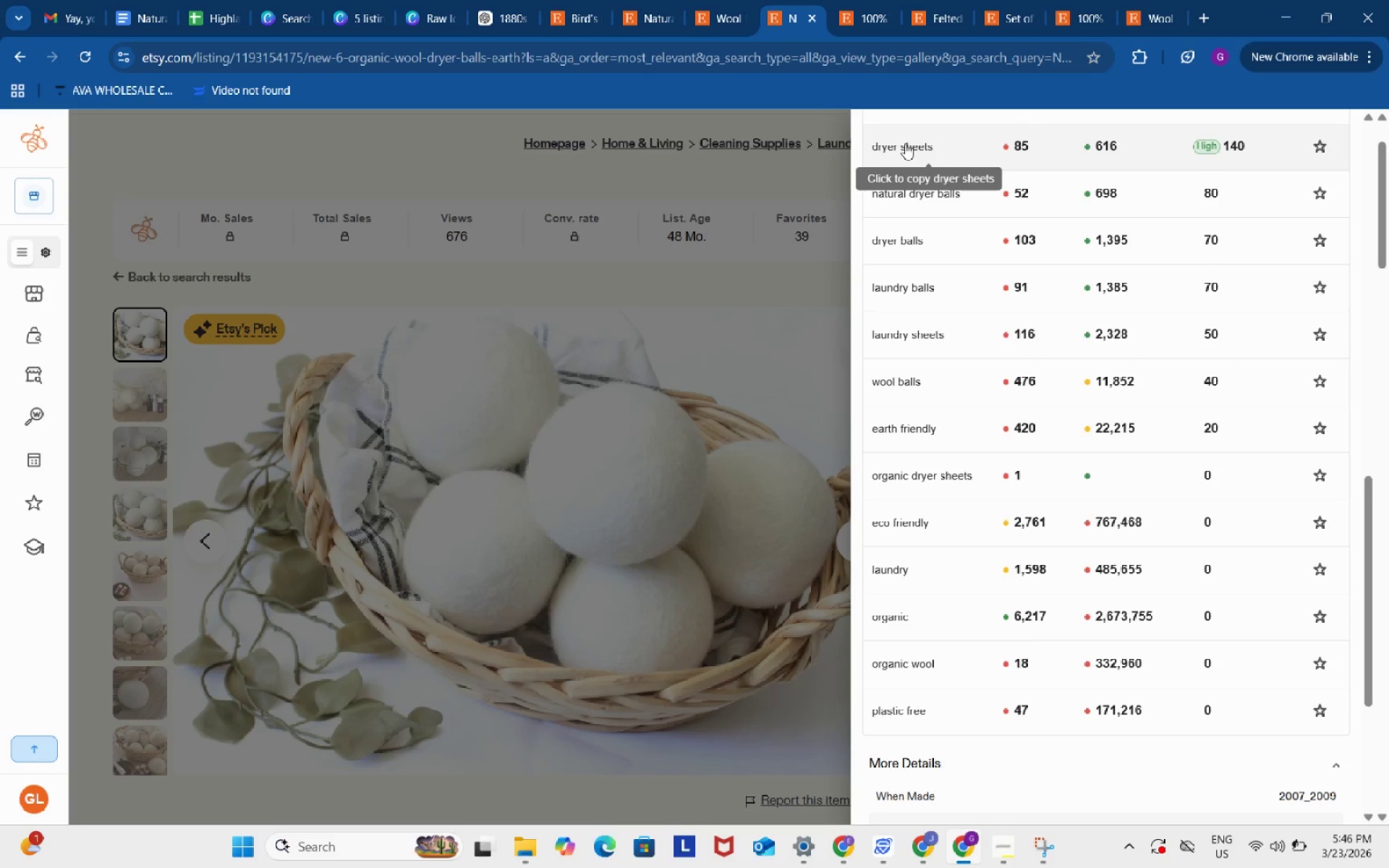 
left_click([905, 143])
 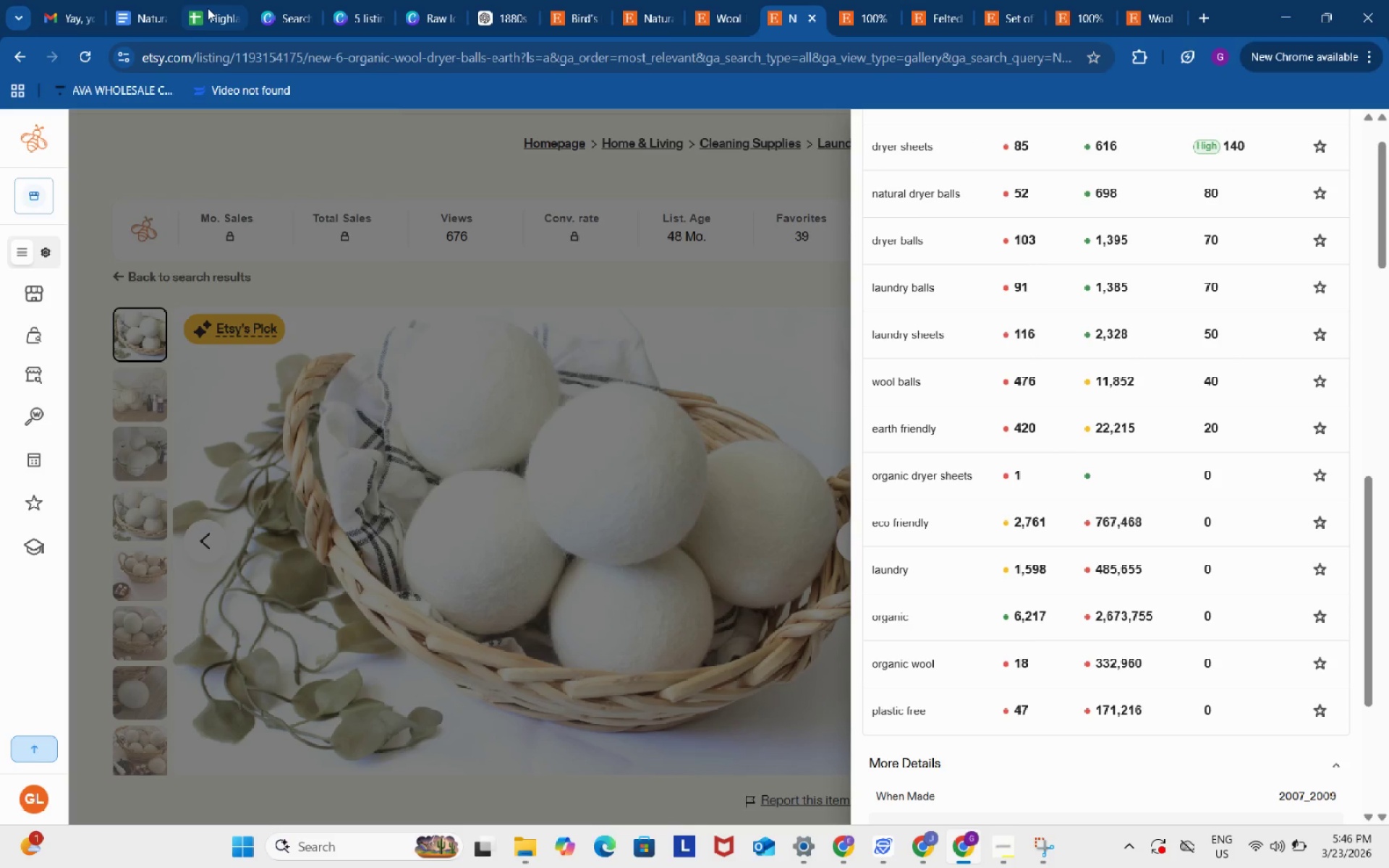 
left_click([208, 8])
 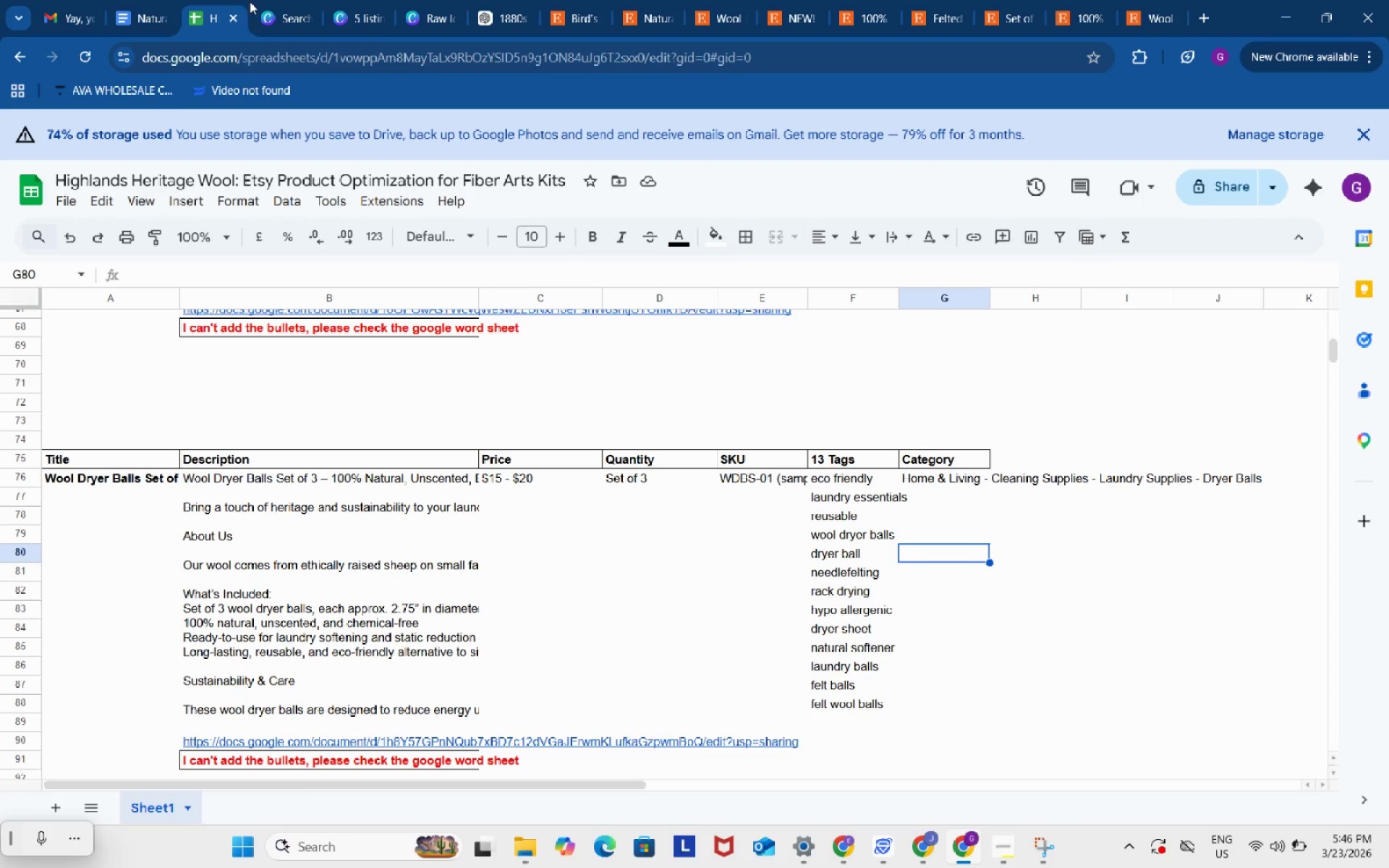 
left_click([651, 7])
 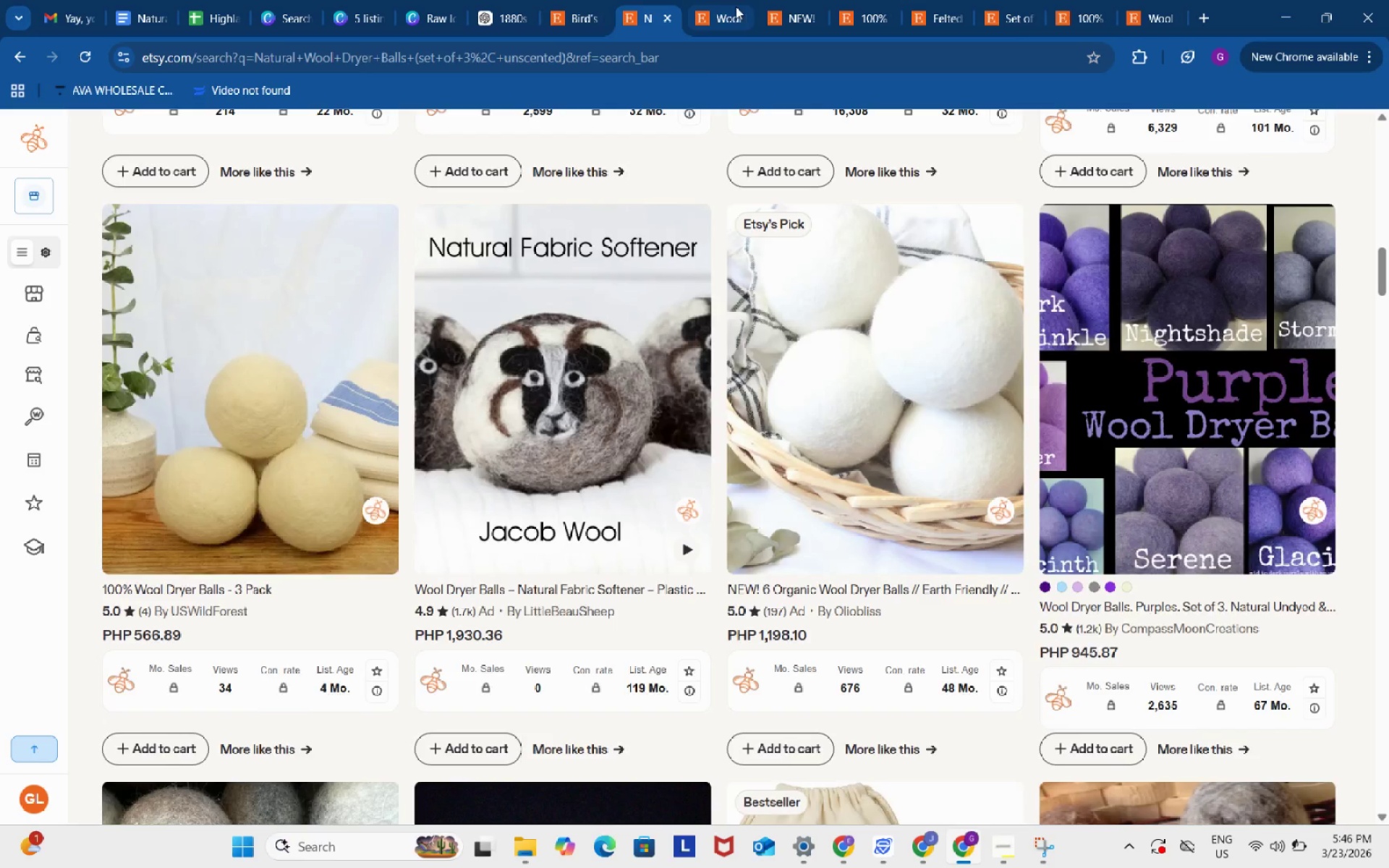 
left_click([736, 7])
 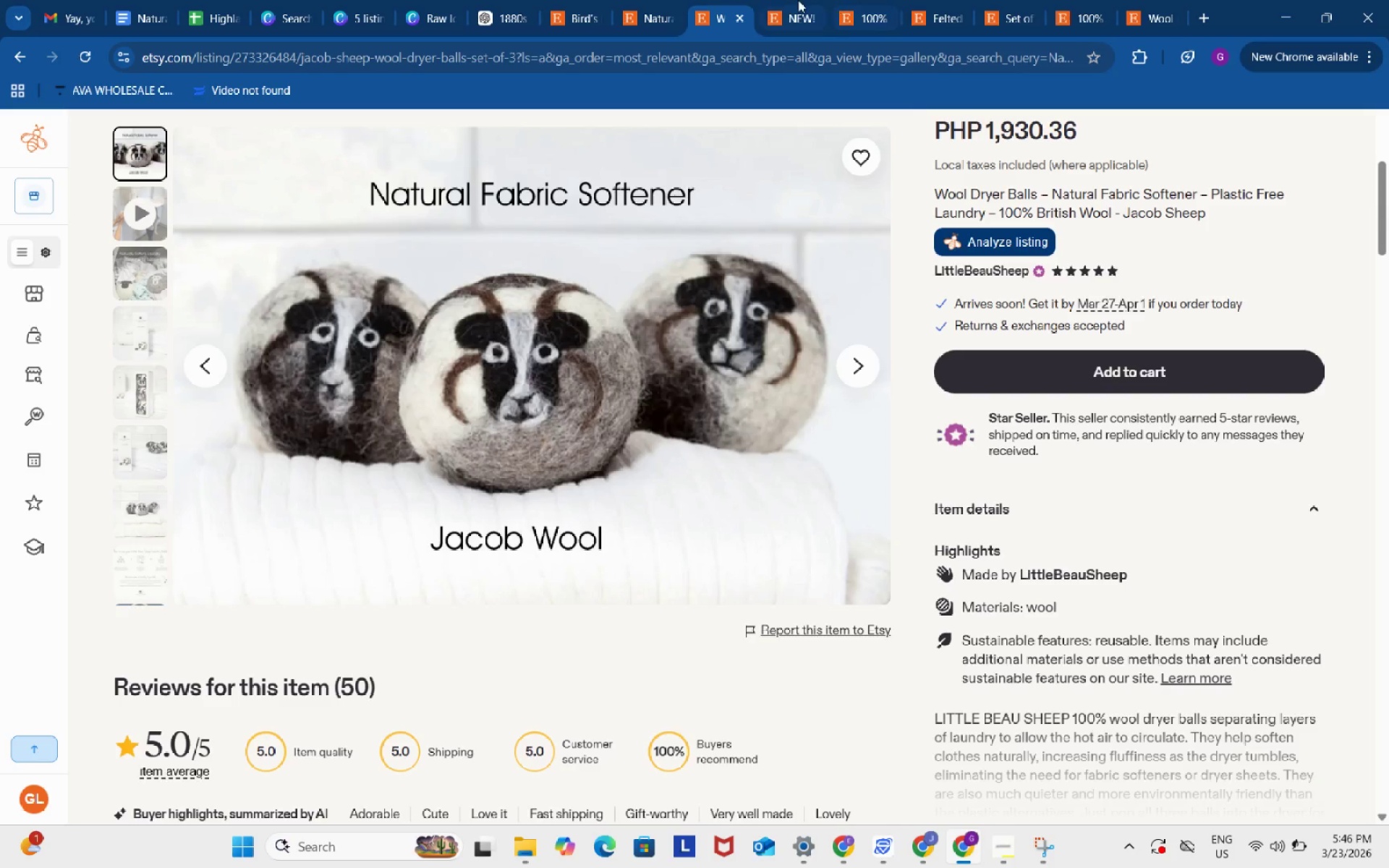 
left_click([797, 0])
 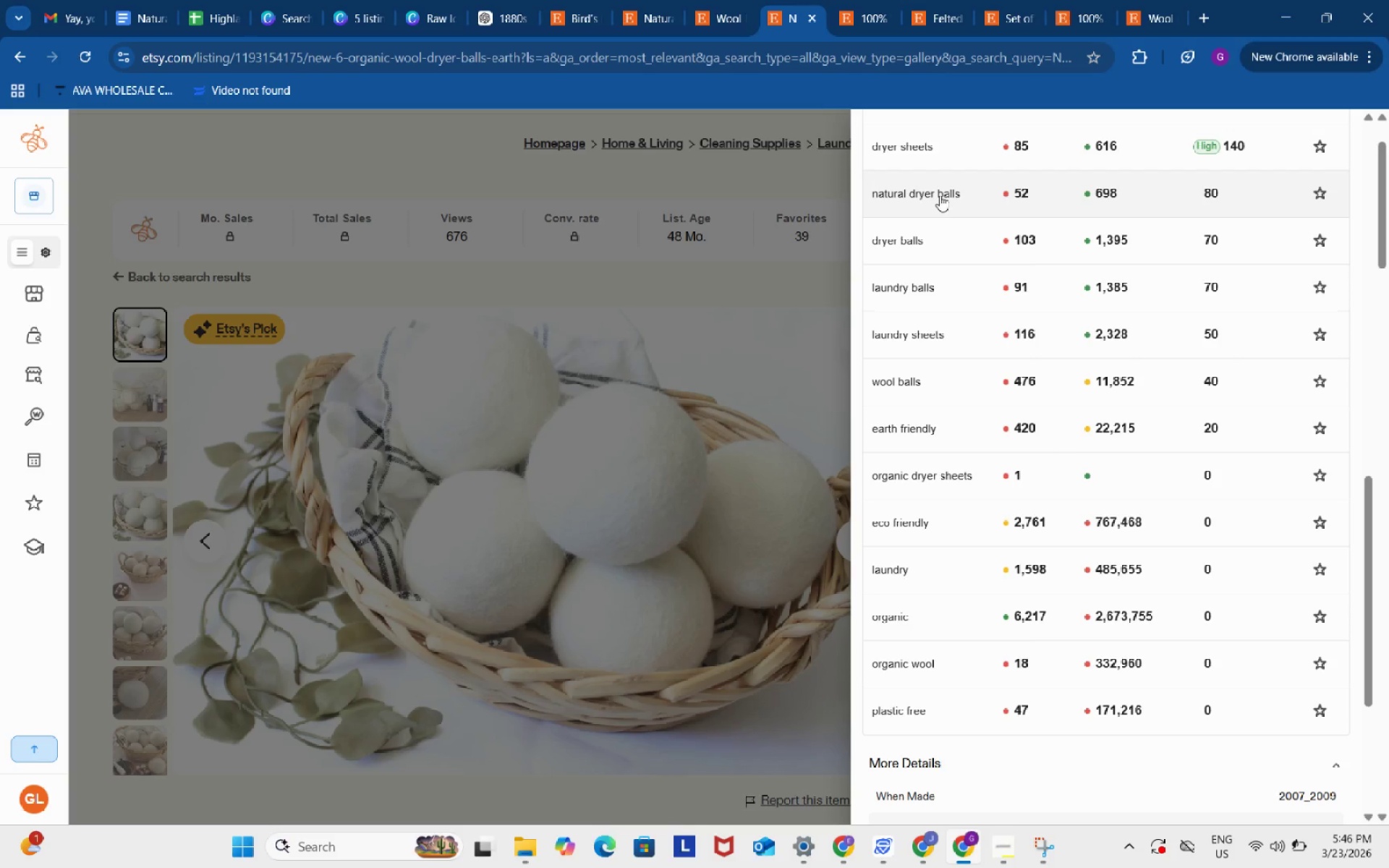 
left_click([940, 195])
 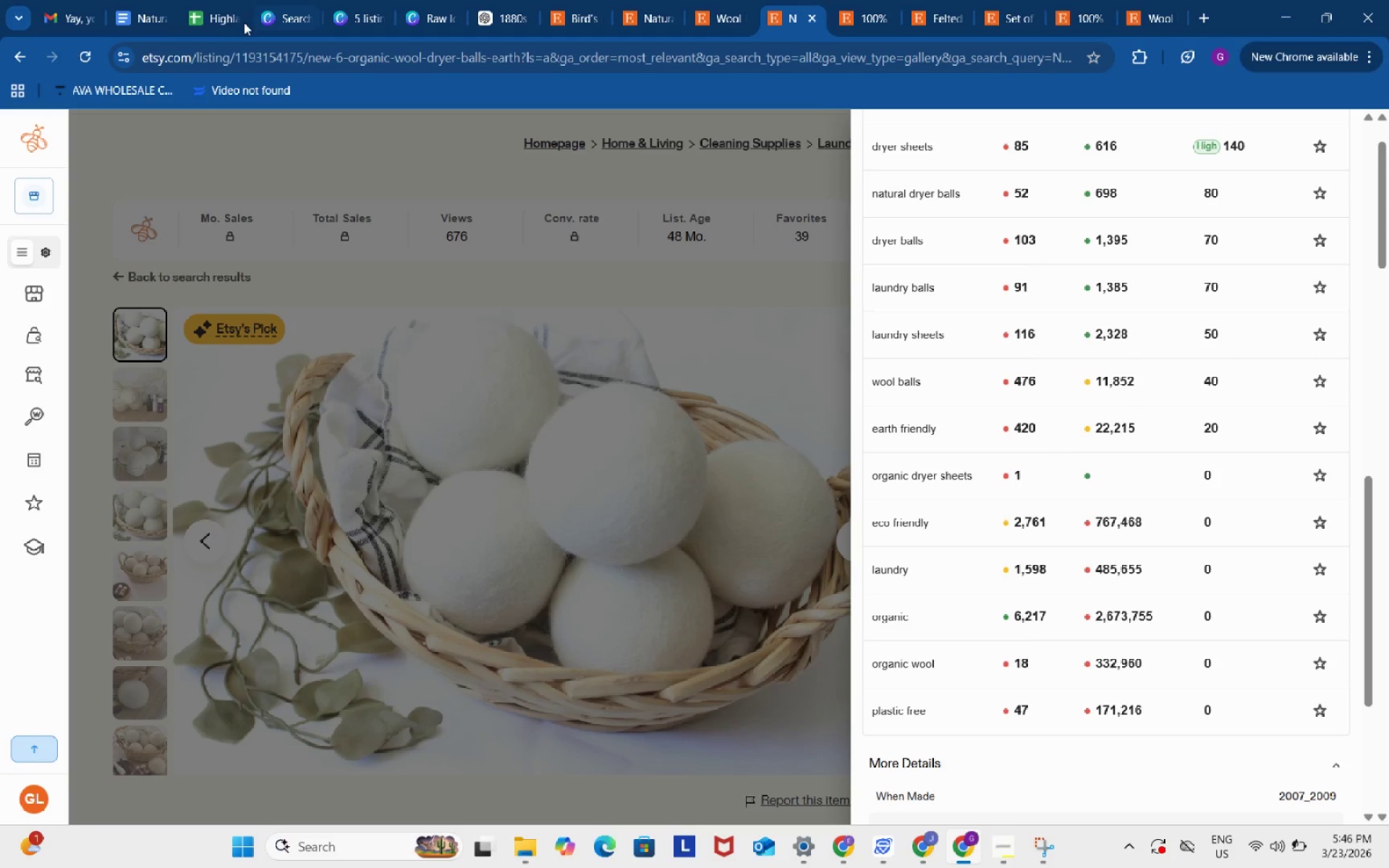 
left_click([215, 9])
 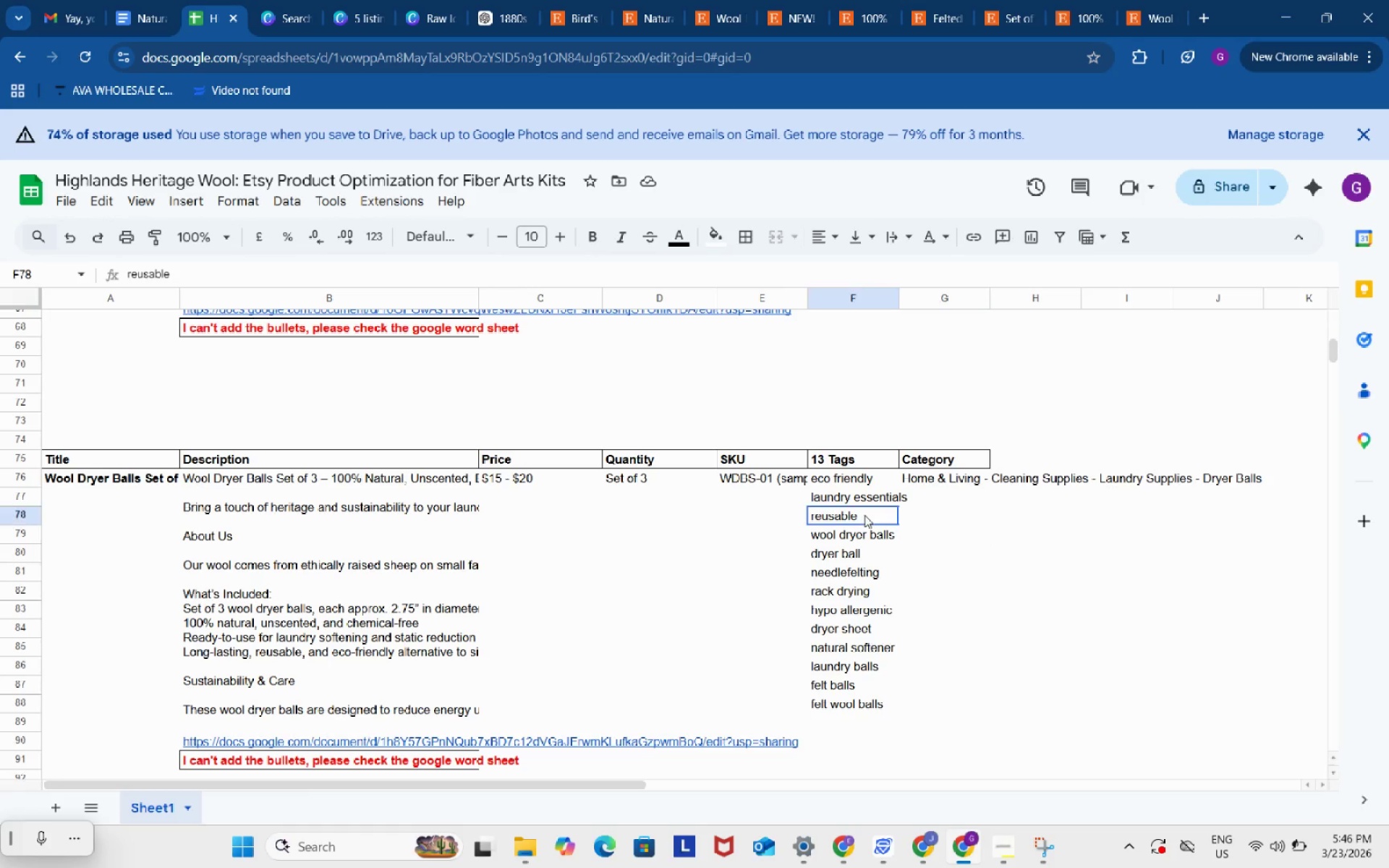 
double_click([865, 515])
 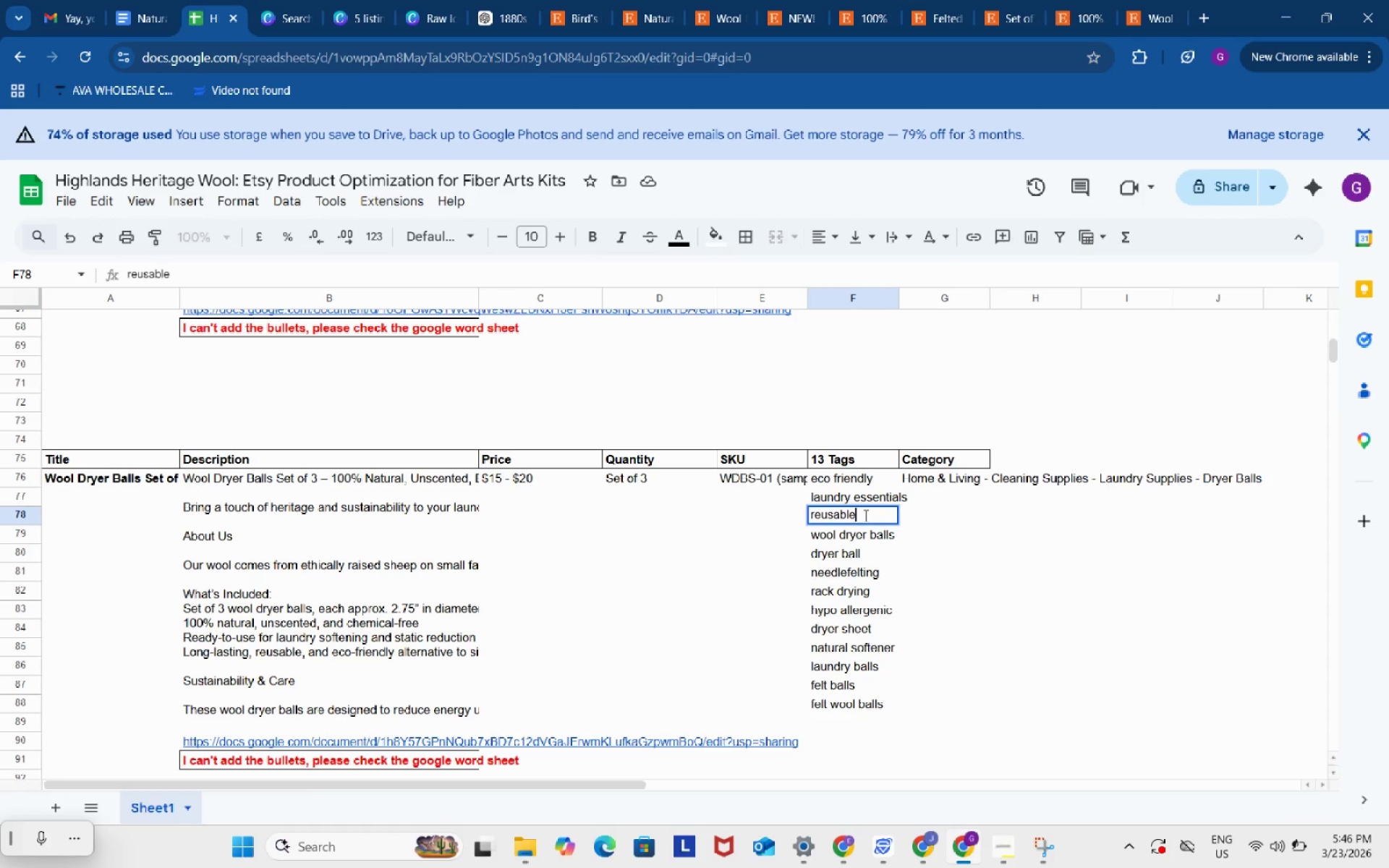 
key(Control+ControlLeft)
 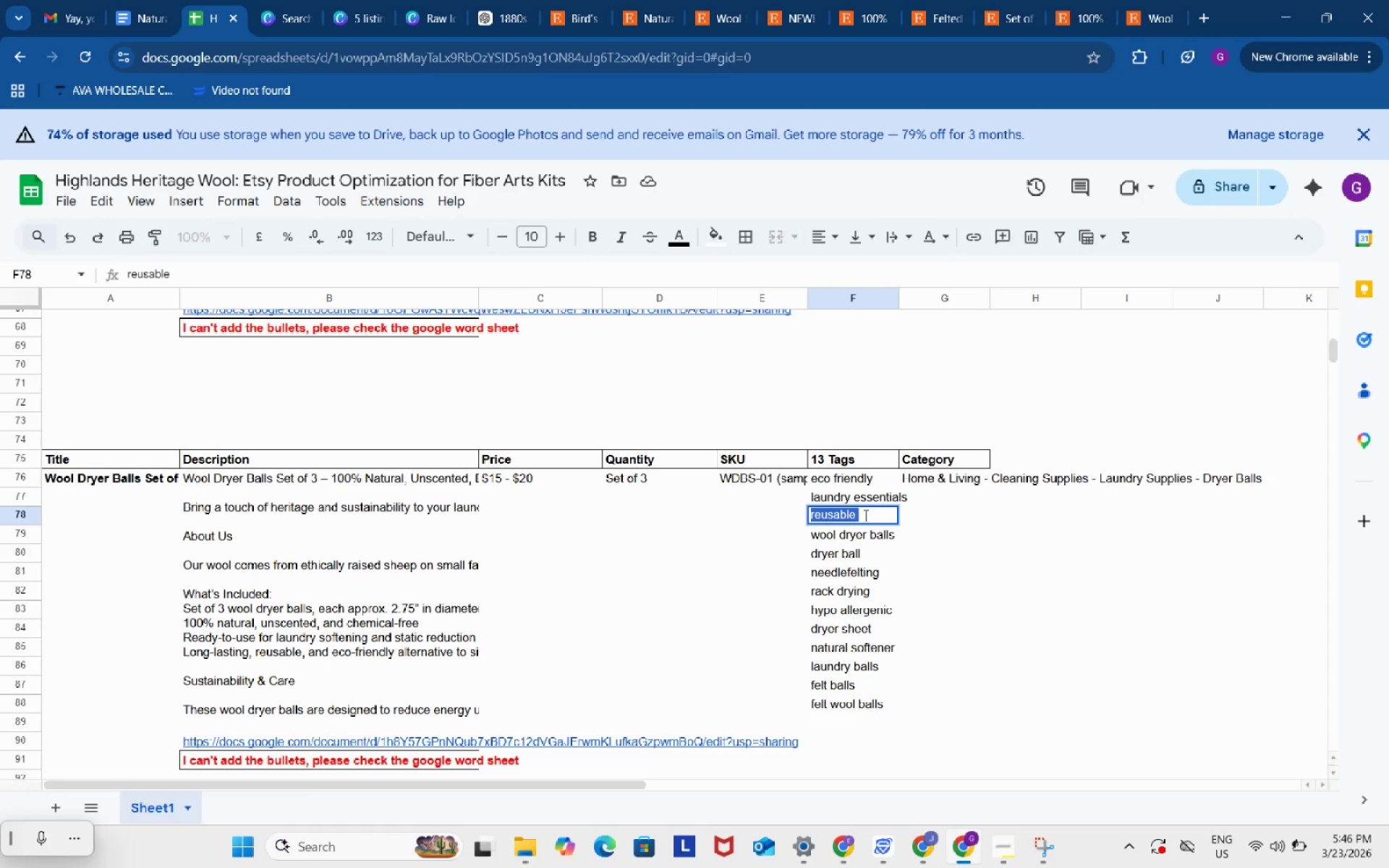 
key(Control+A)
 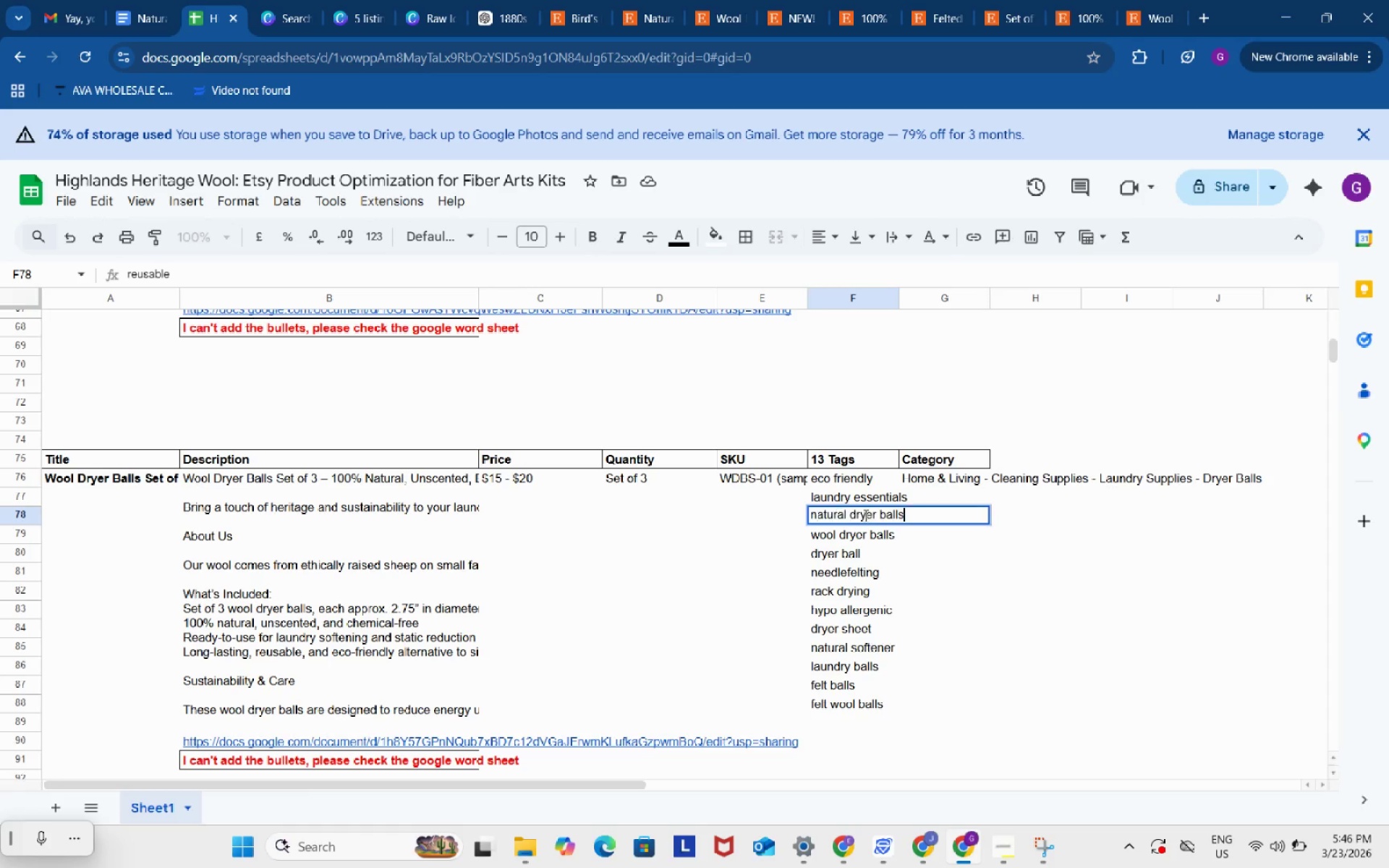 
key(Control+ControlLeft)
 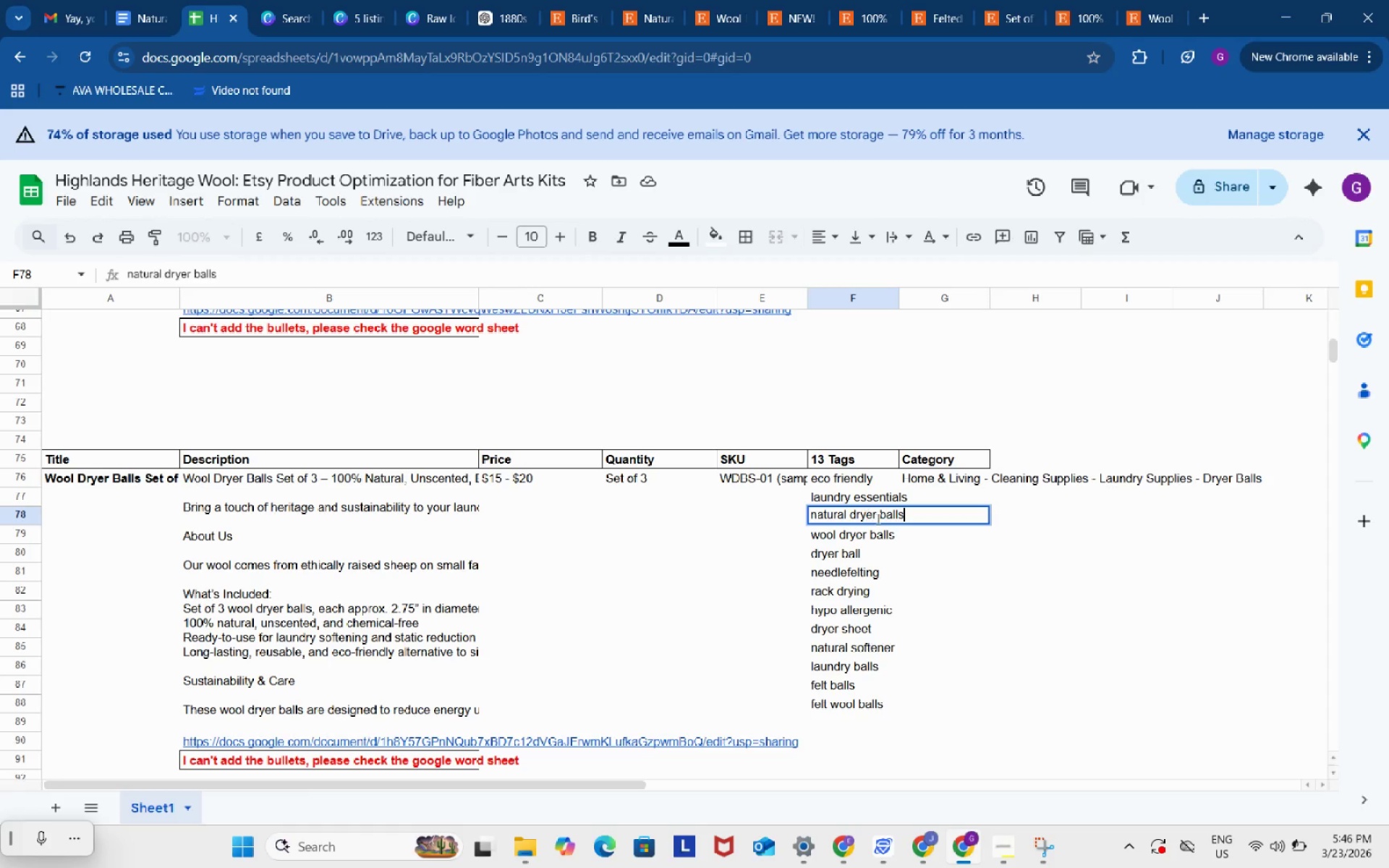 
key(Control+V)
 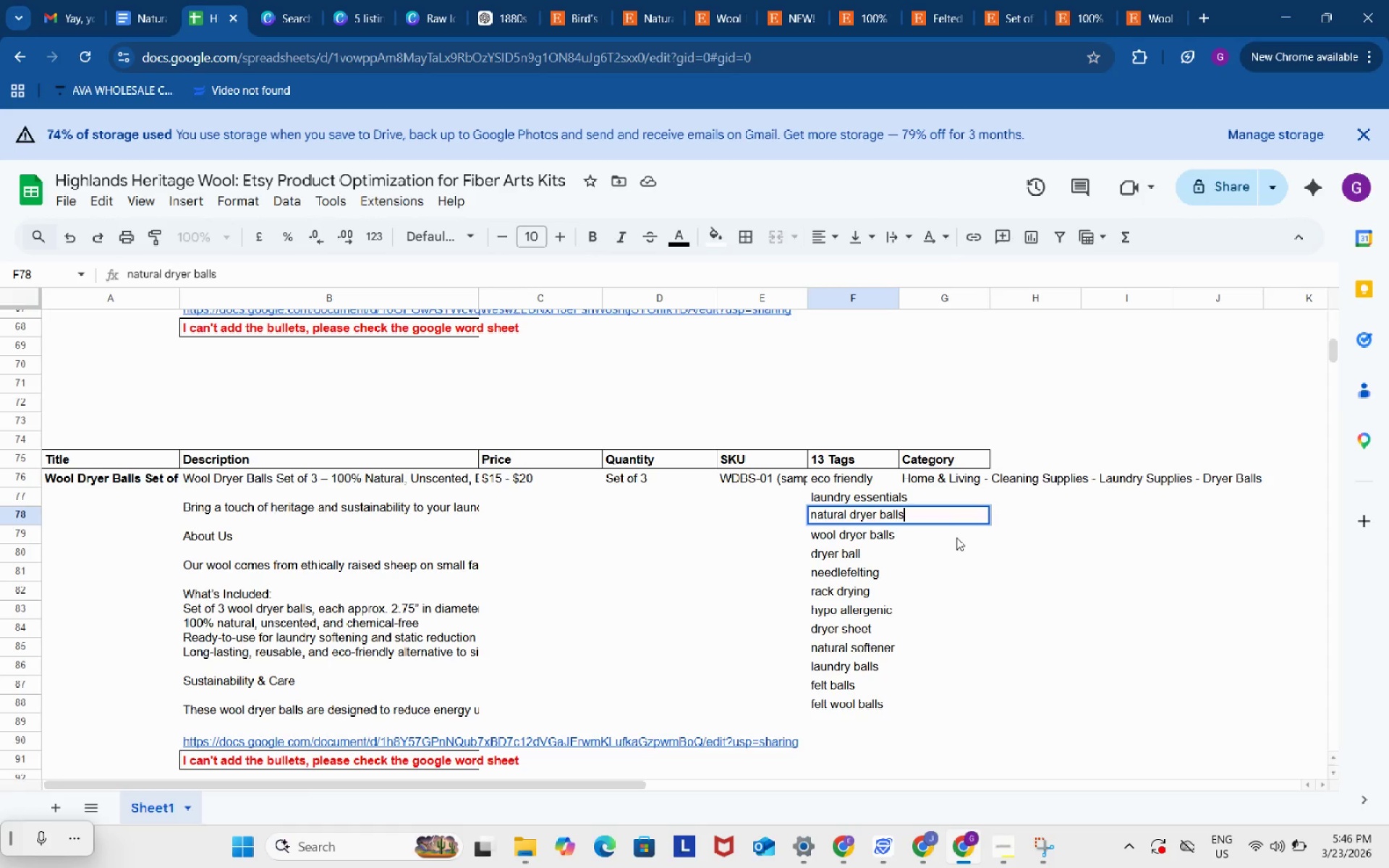 
left_click([956, 537])
 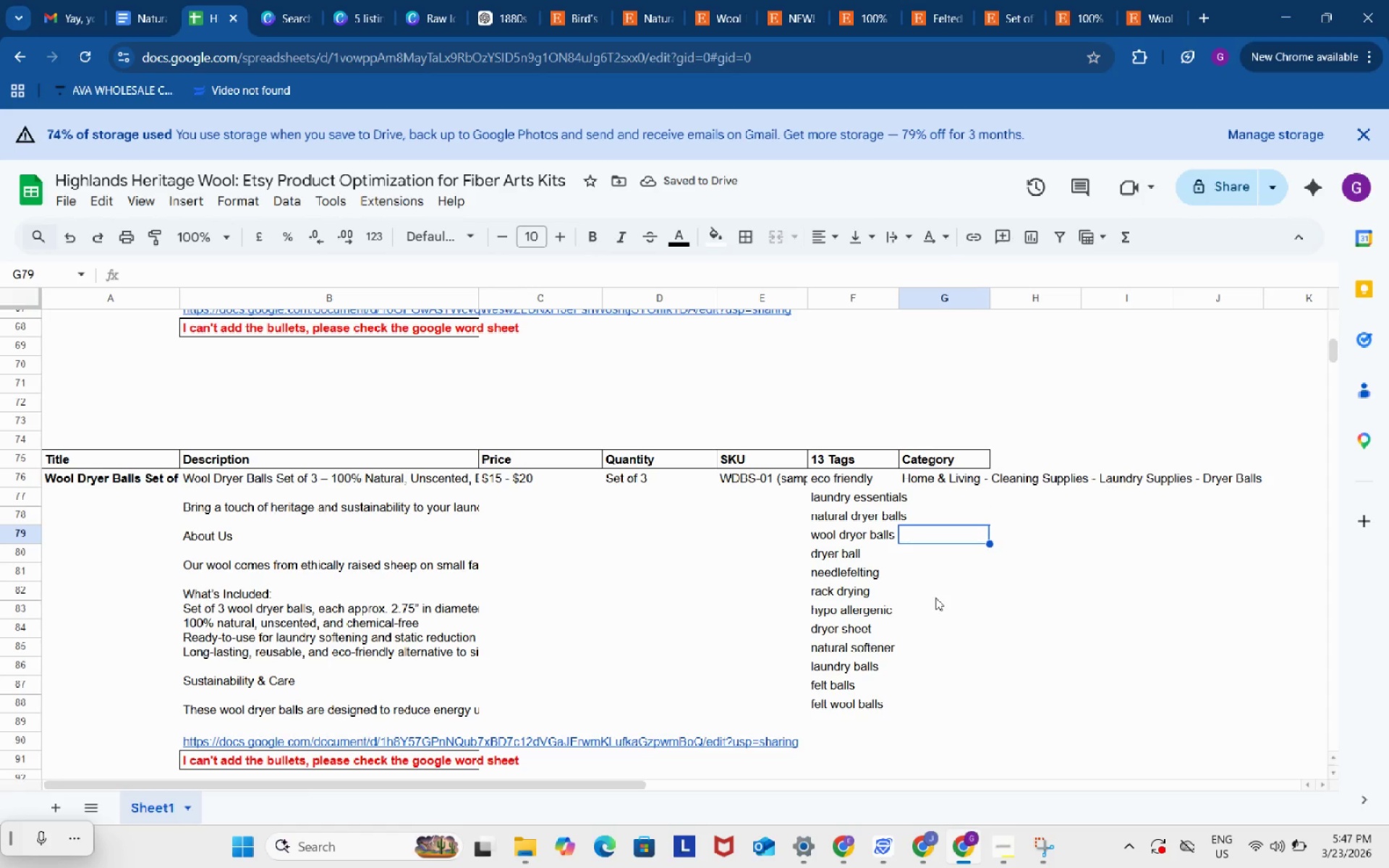 
left_click([714, 0])
 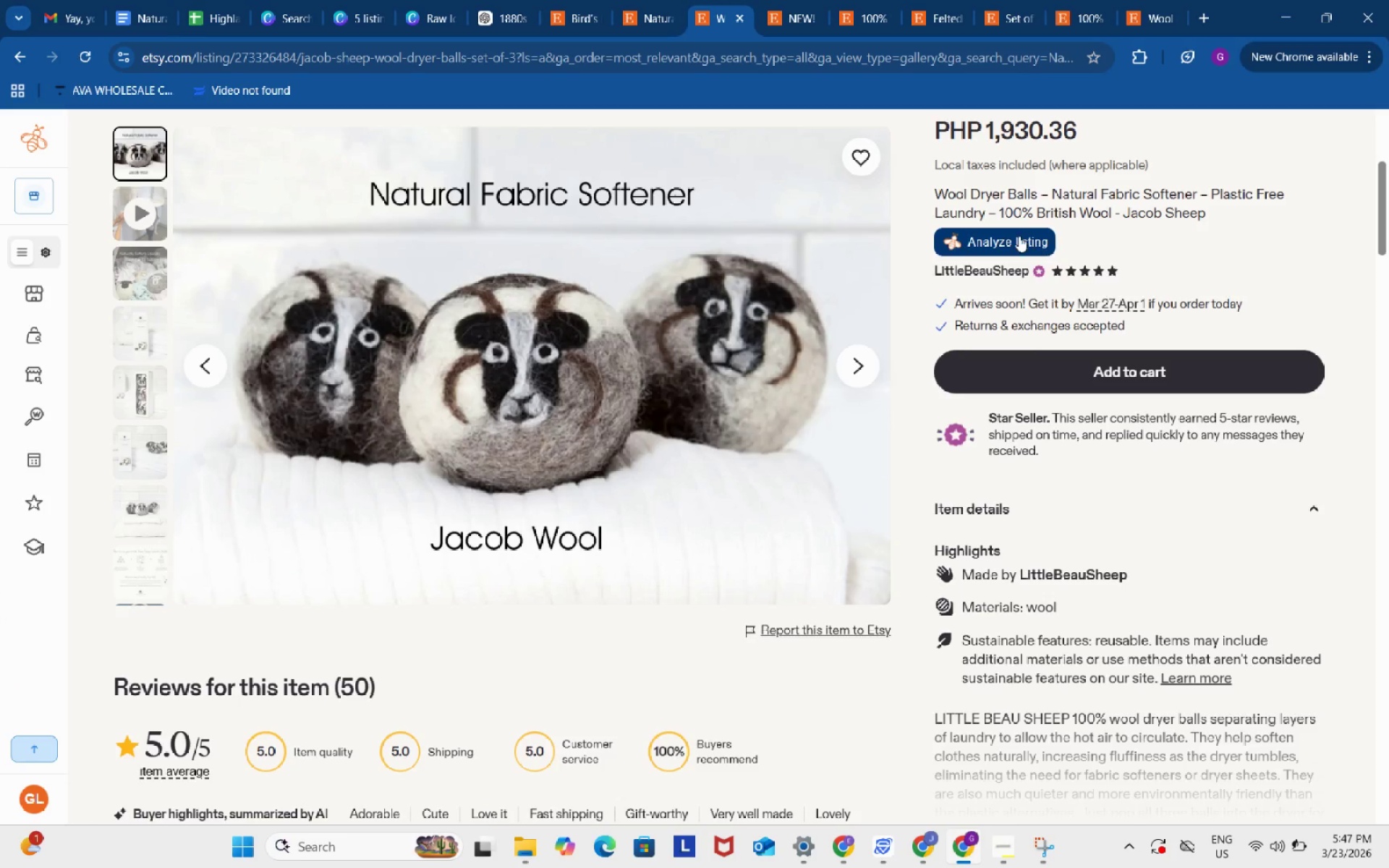 
left_click([1016, 234])
 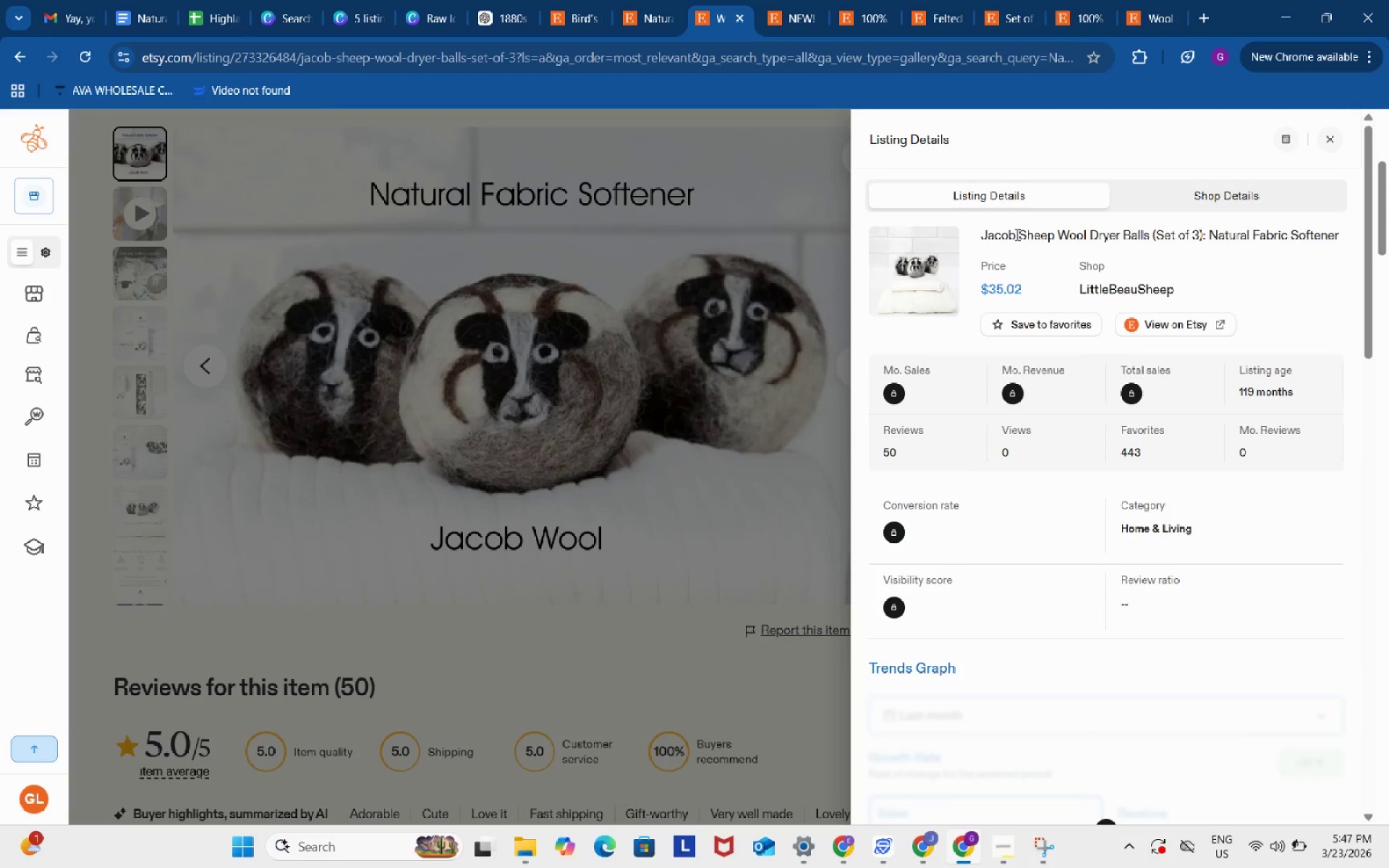 
wait(12.27)
 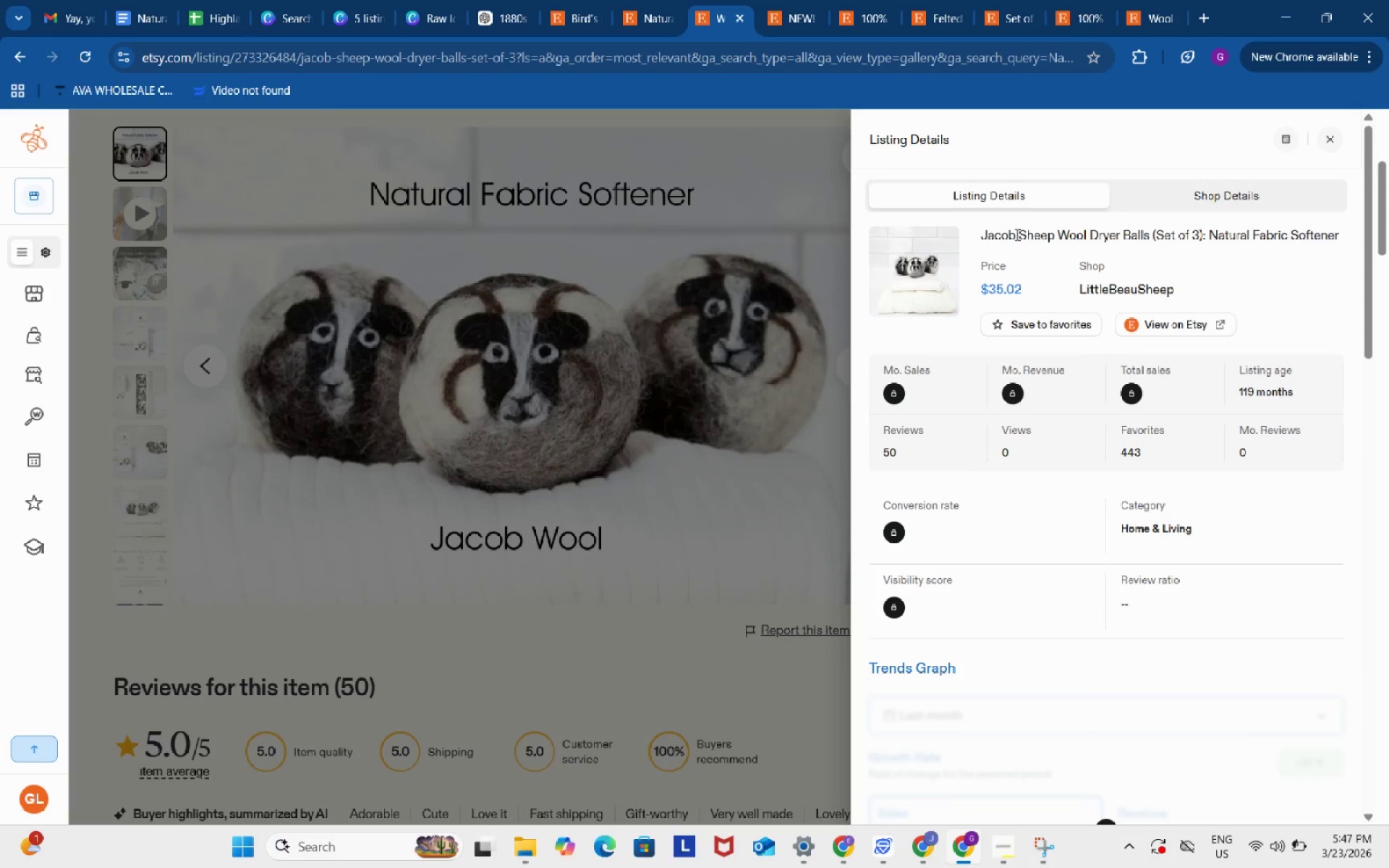 
scroll: coordinate [1151, 457], scroll_direction: down, amount: 5.0
 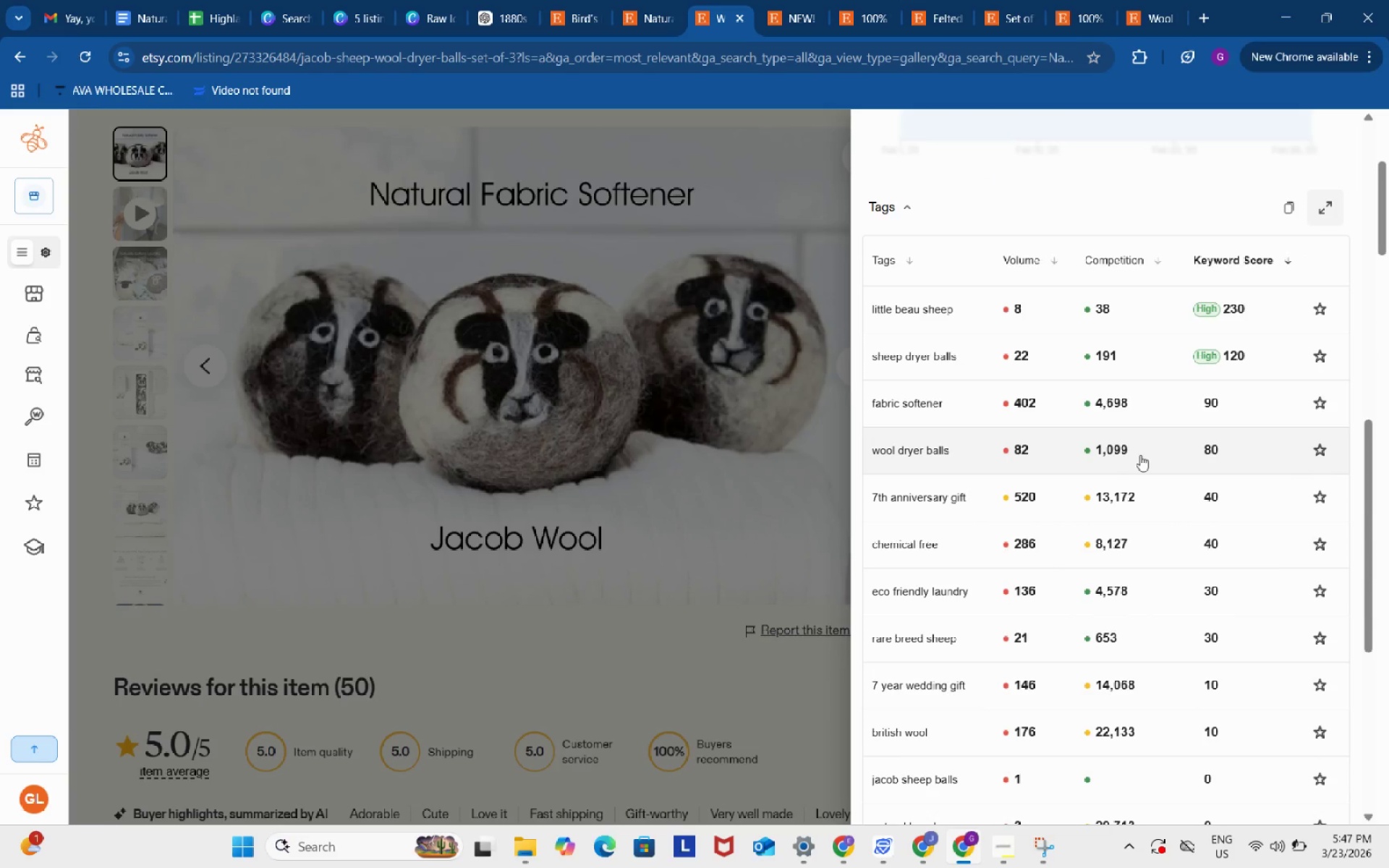 
wait(8.52)
 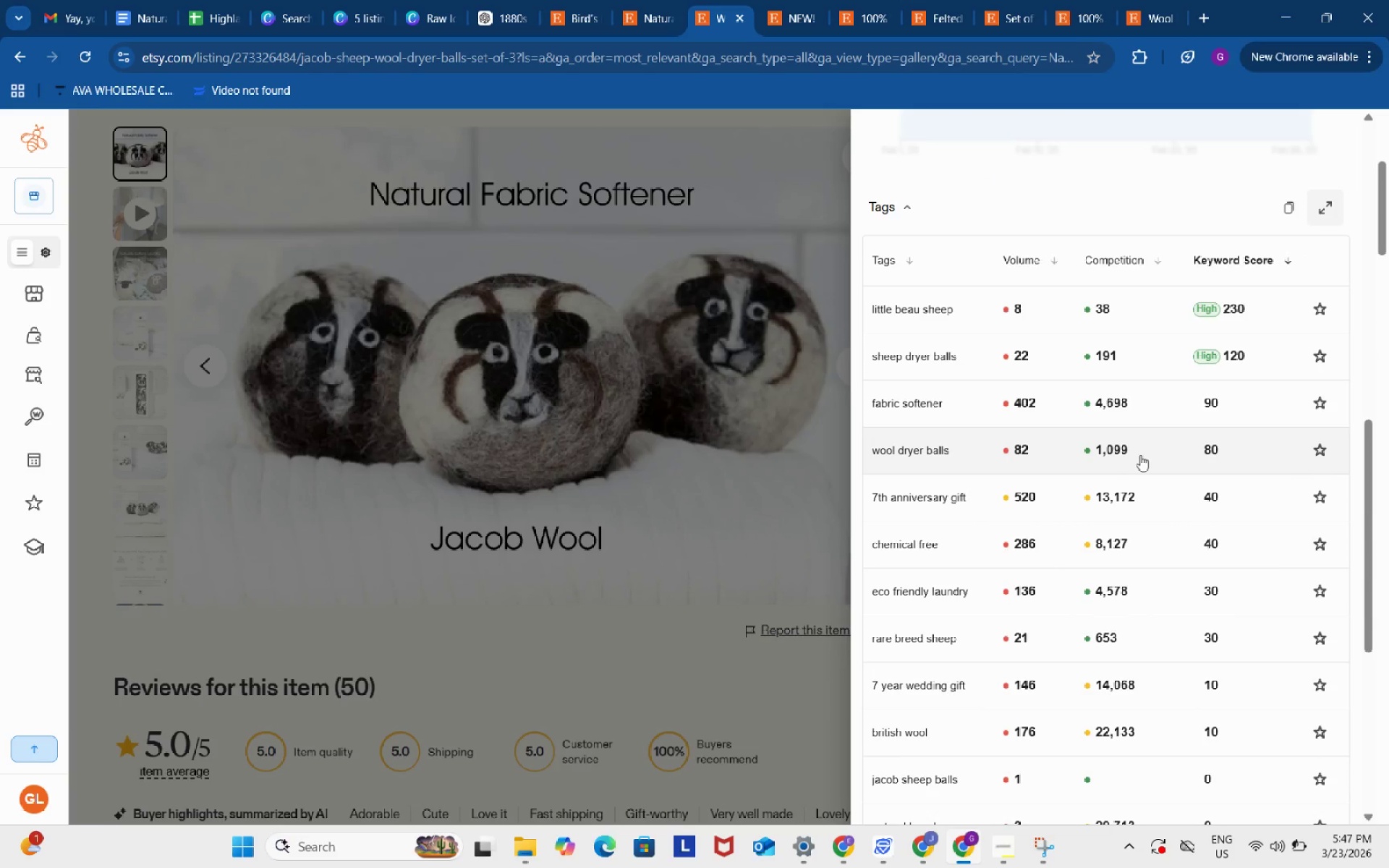 
scroll: coordinate [1126, 483], scroll_direction: down, amount: 2.0
 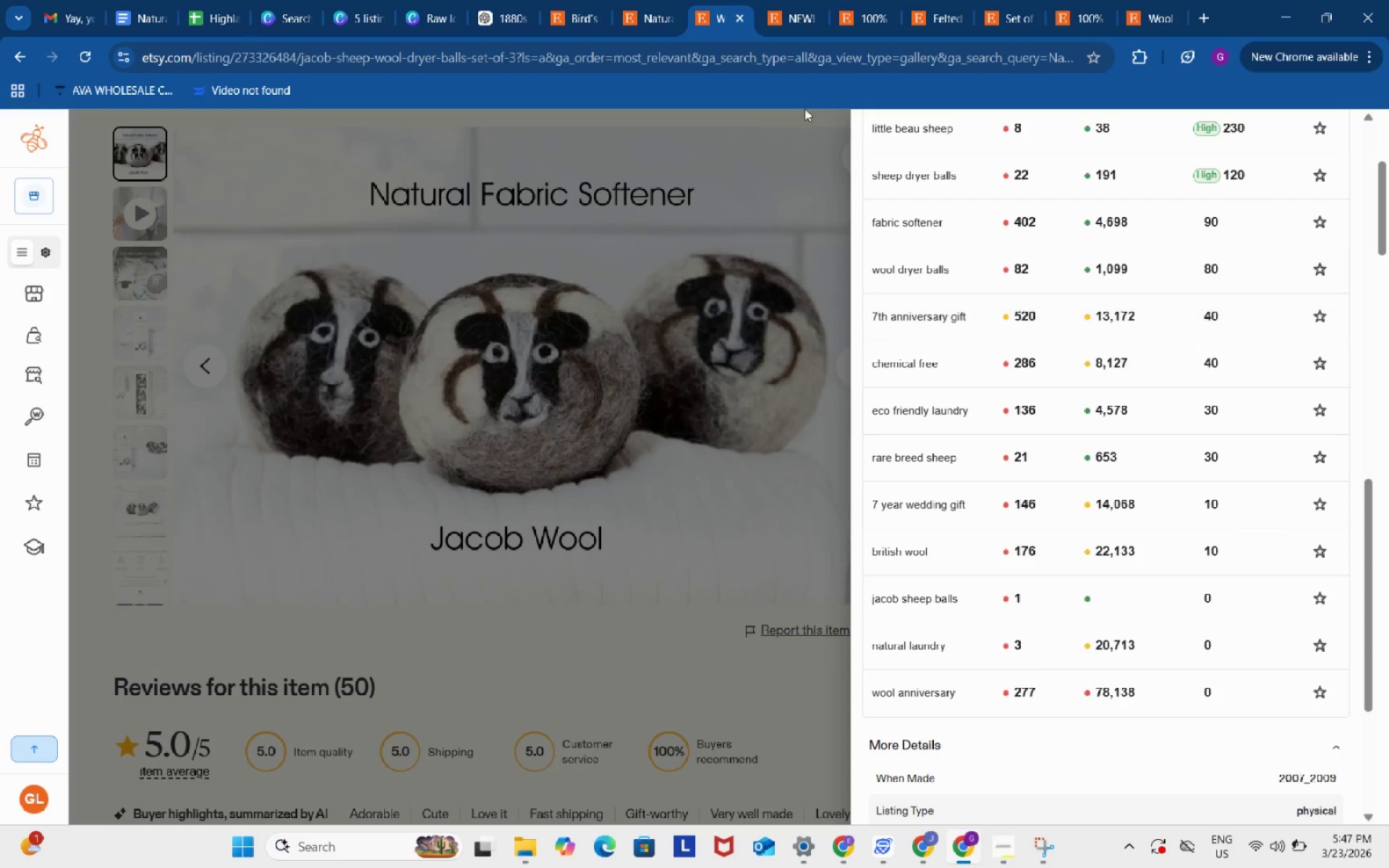 
left_click([651, 9])
 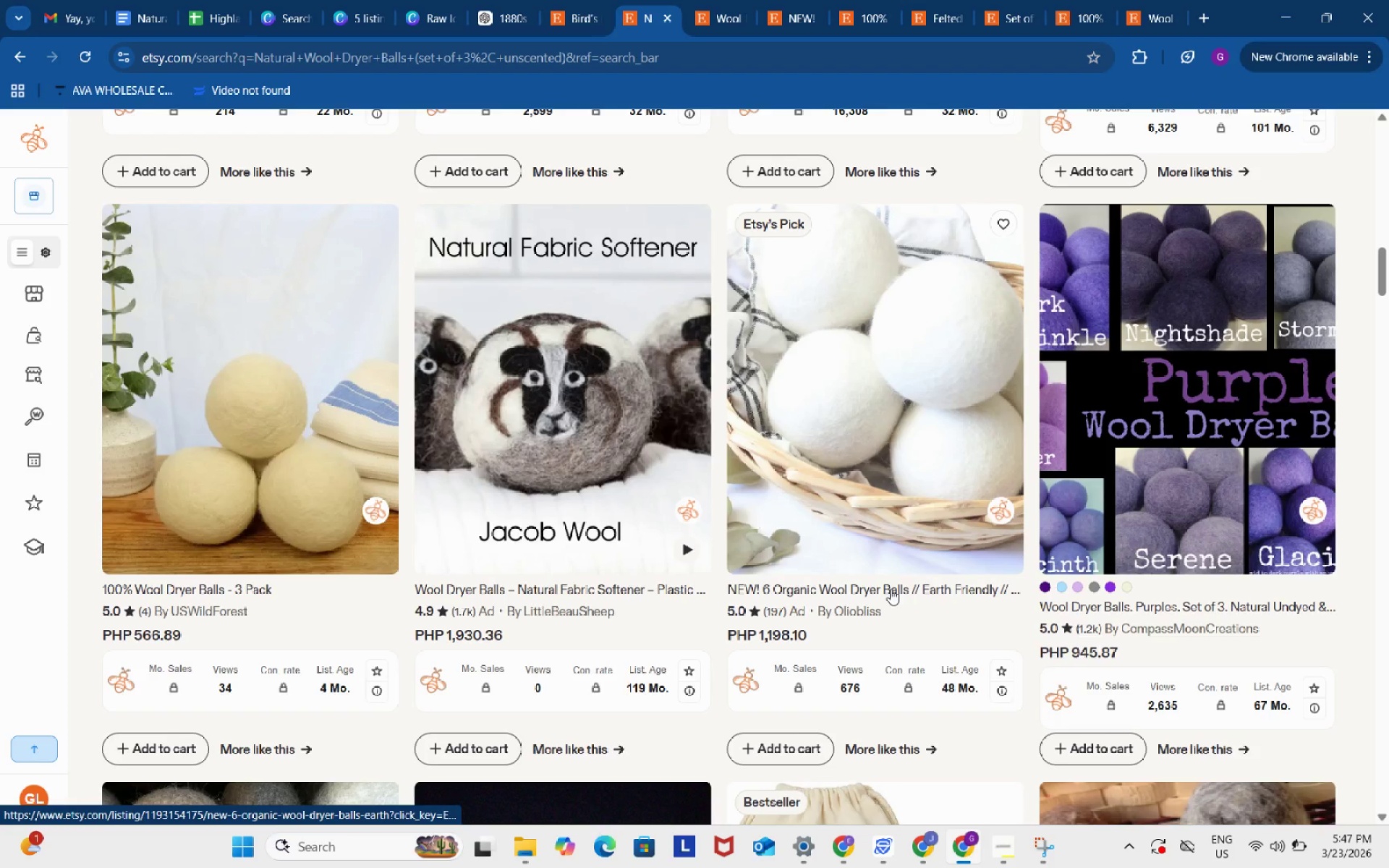 
scroll: coordinate [891, 590], scroll_direction: down, amount: 3.0
 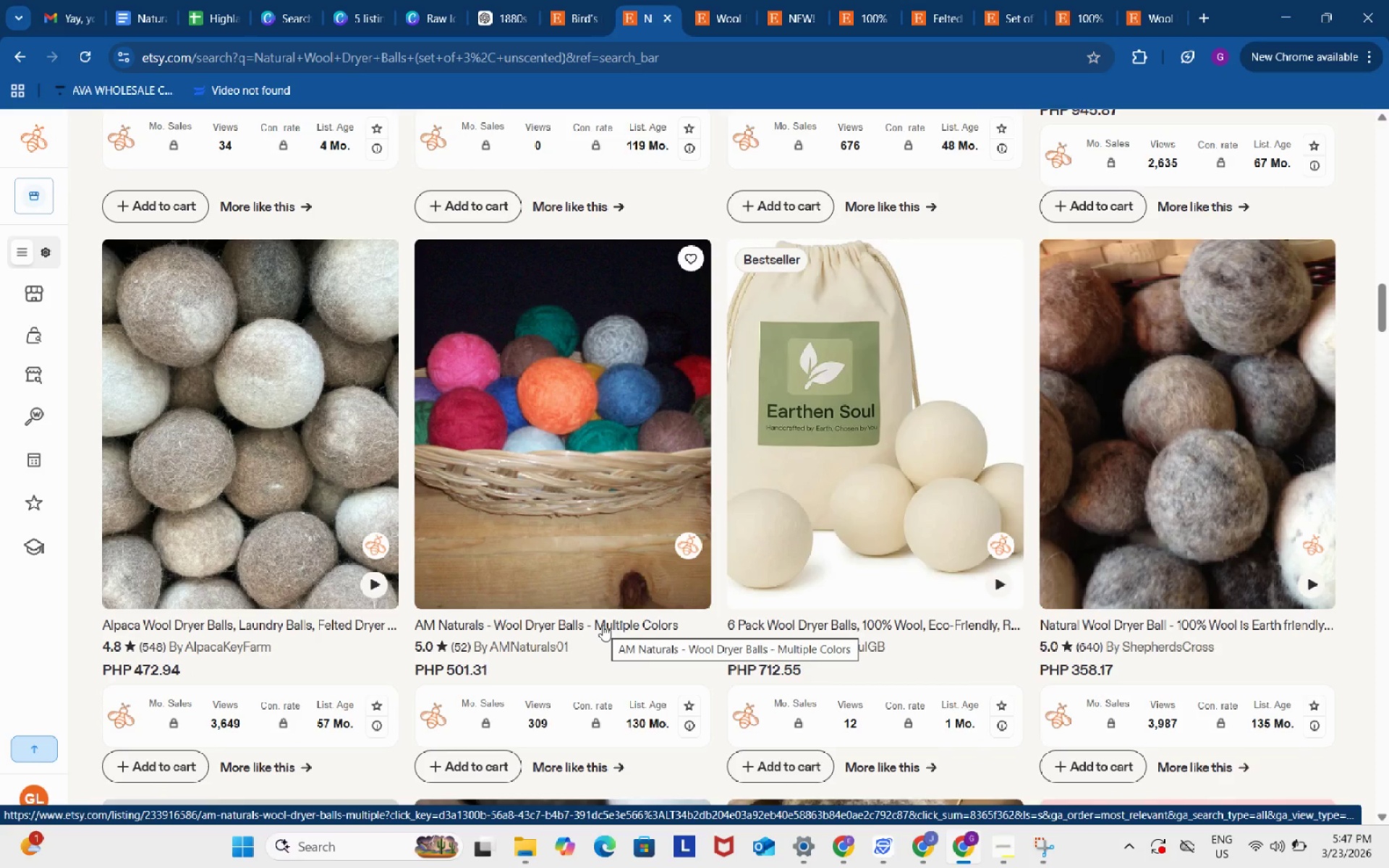 
left_click([603, 625])
 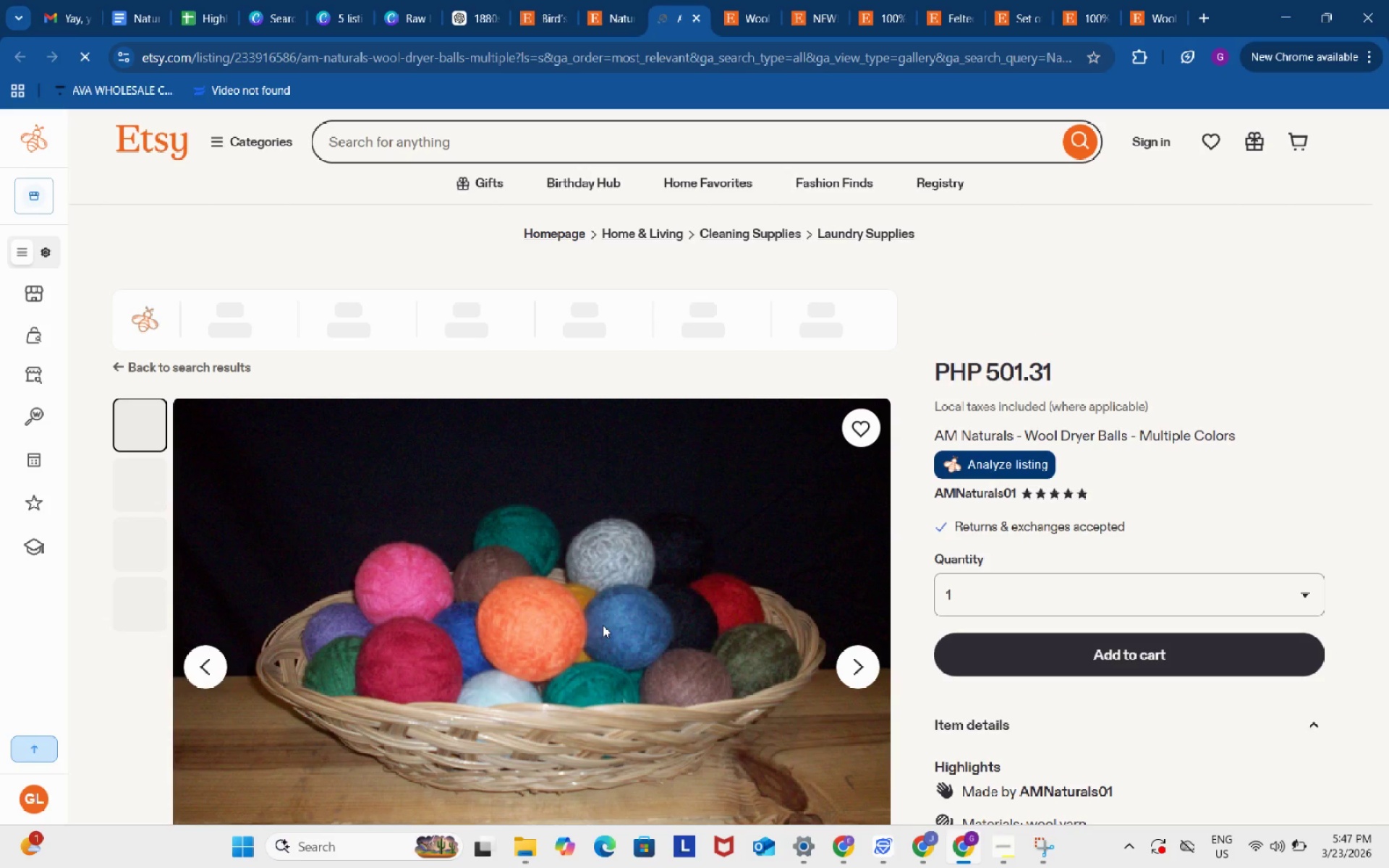 
wait(13.28)
 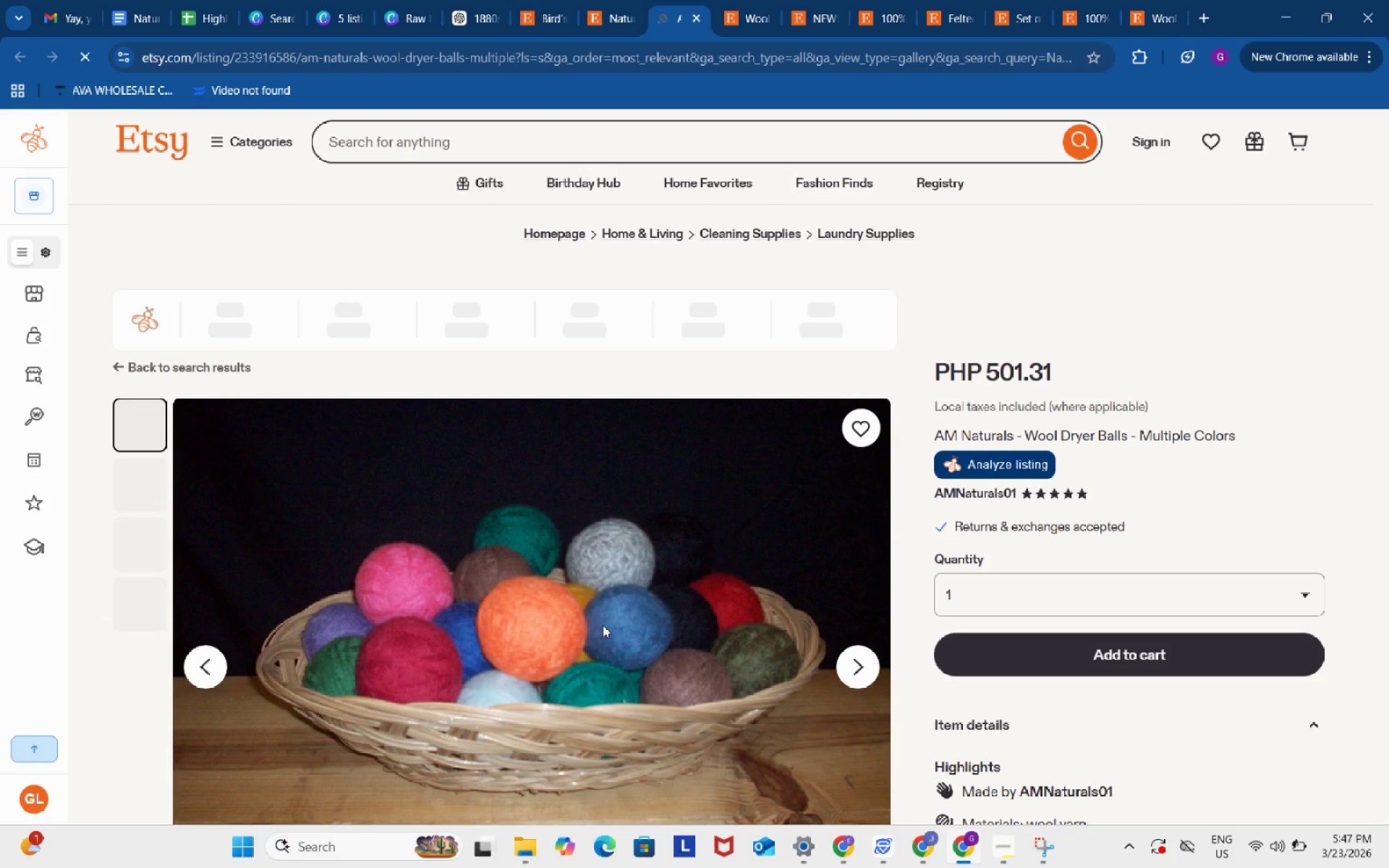 
left_click([978, 461])
 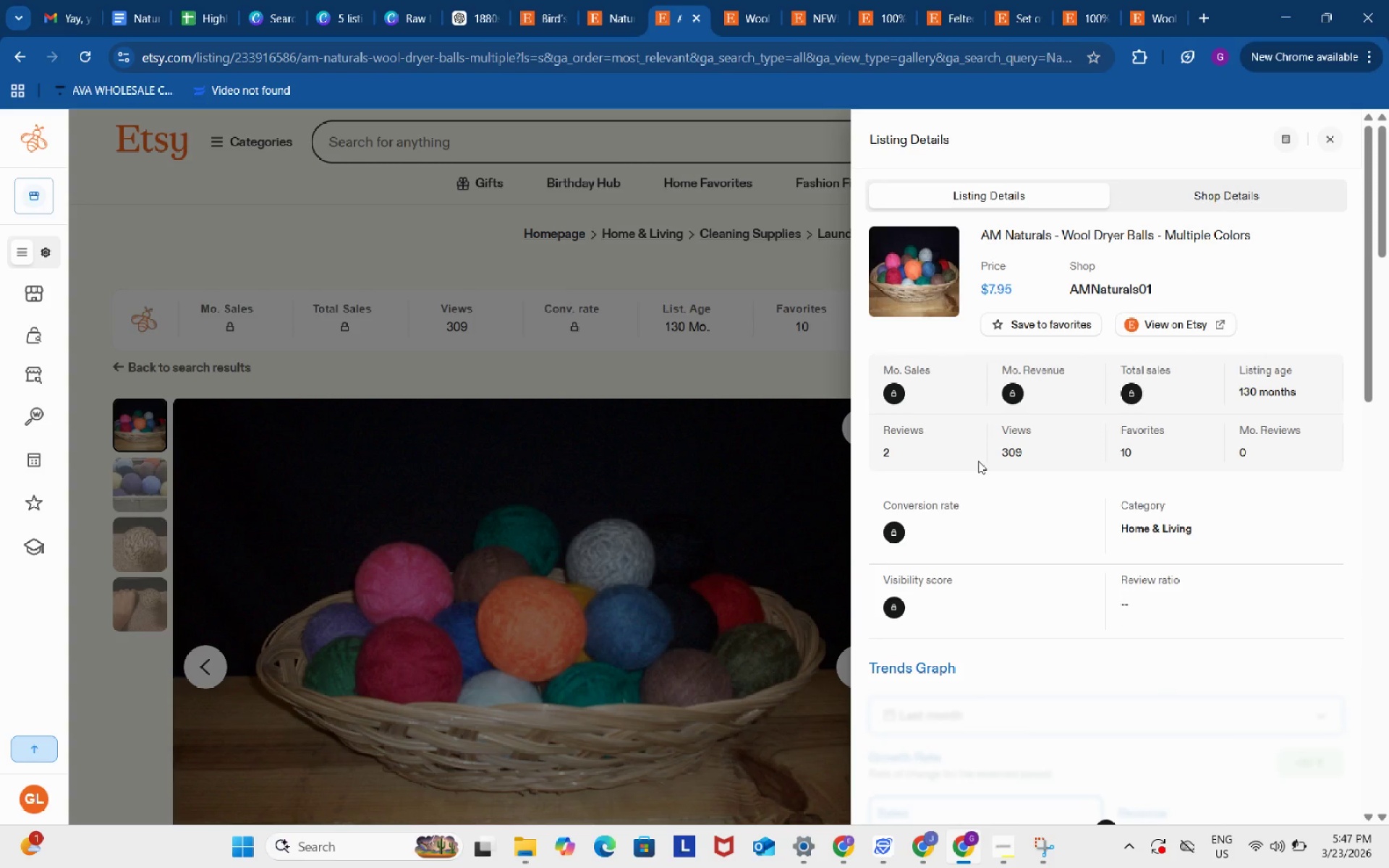 
wait(10.78)
 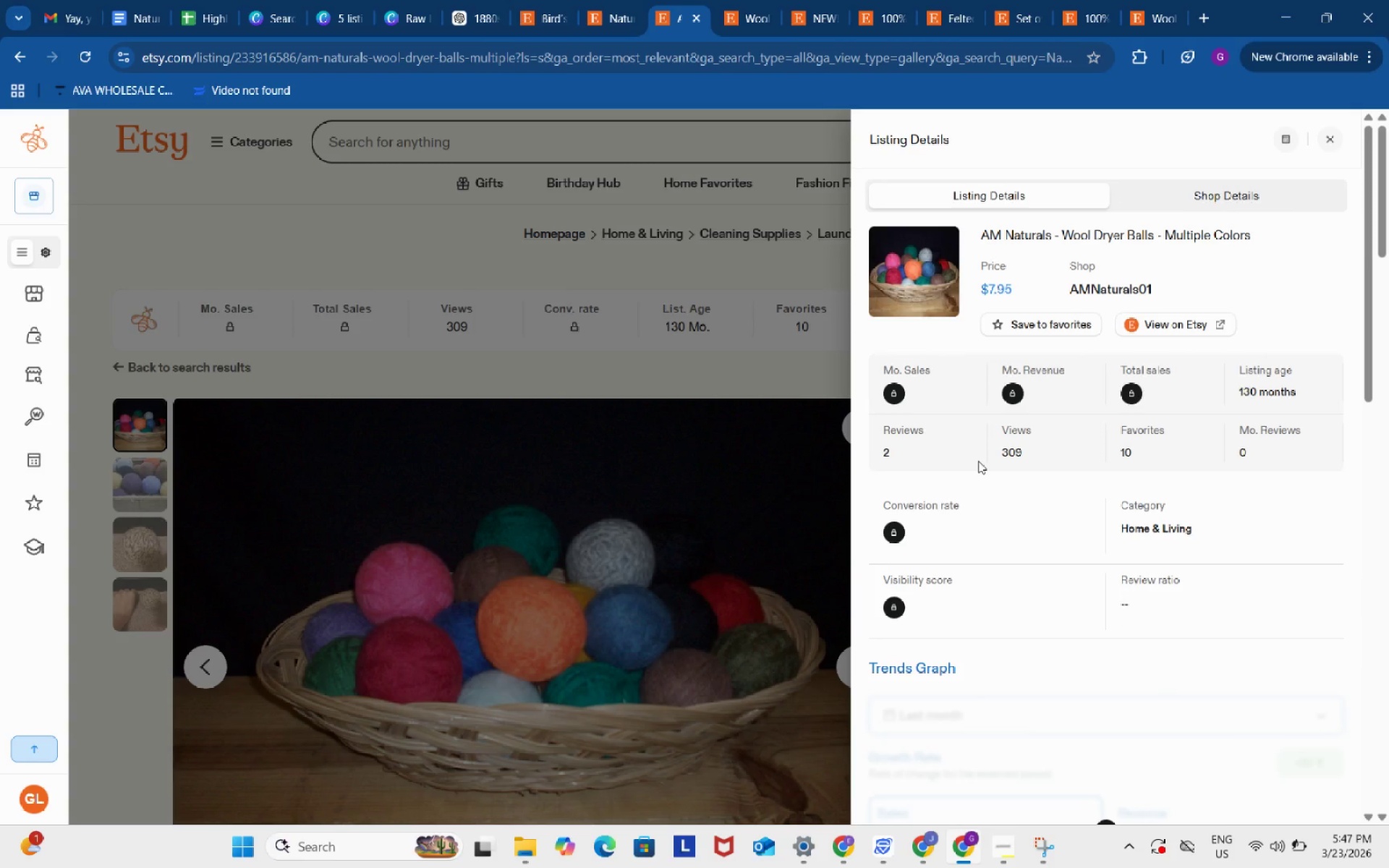 
scroll: coordinate [1058, 534], scroll_direction: down, amount: 5.0
 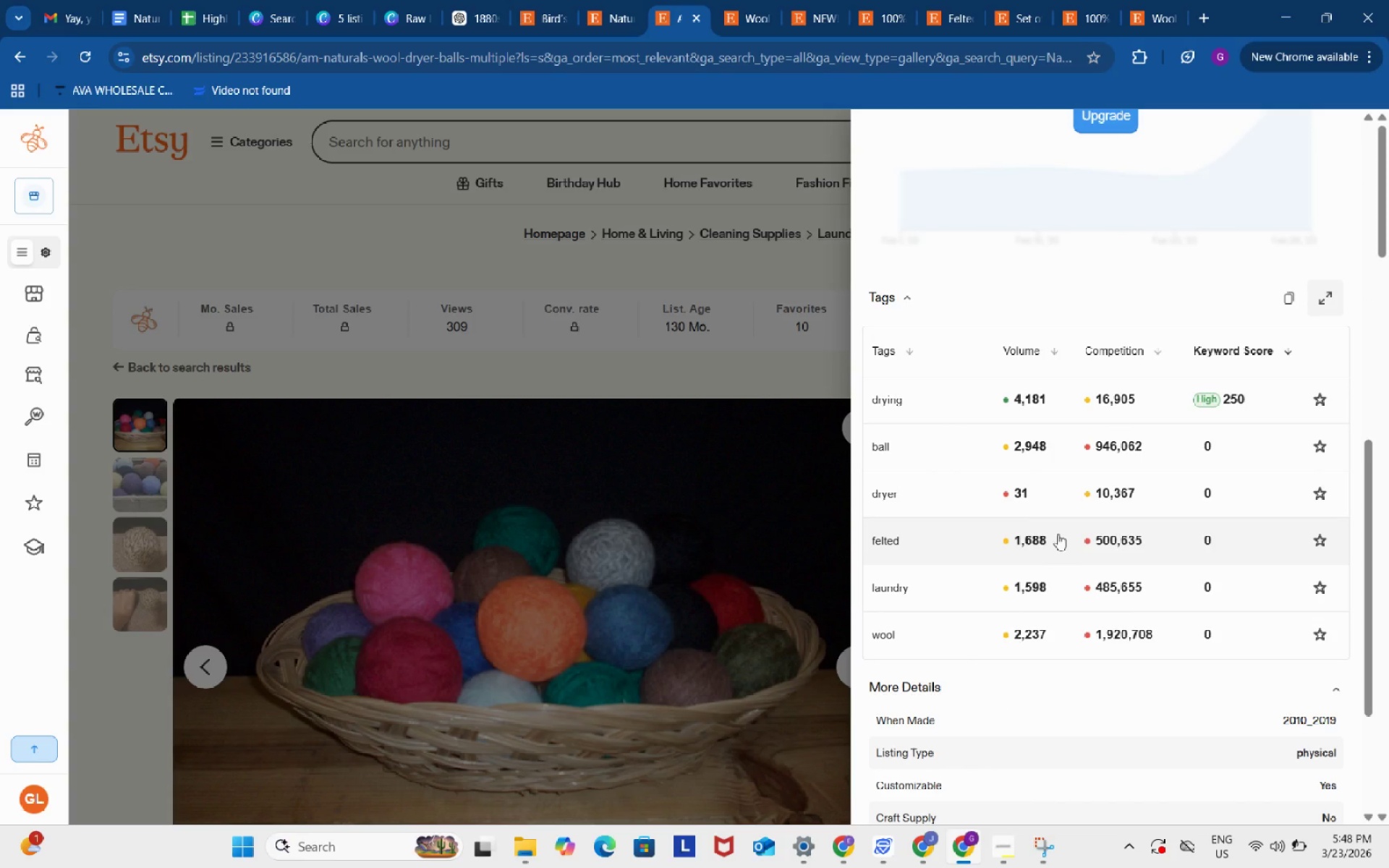 
wait(10.88)
 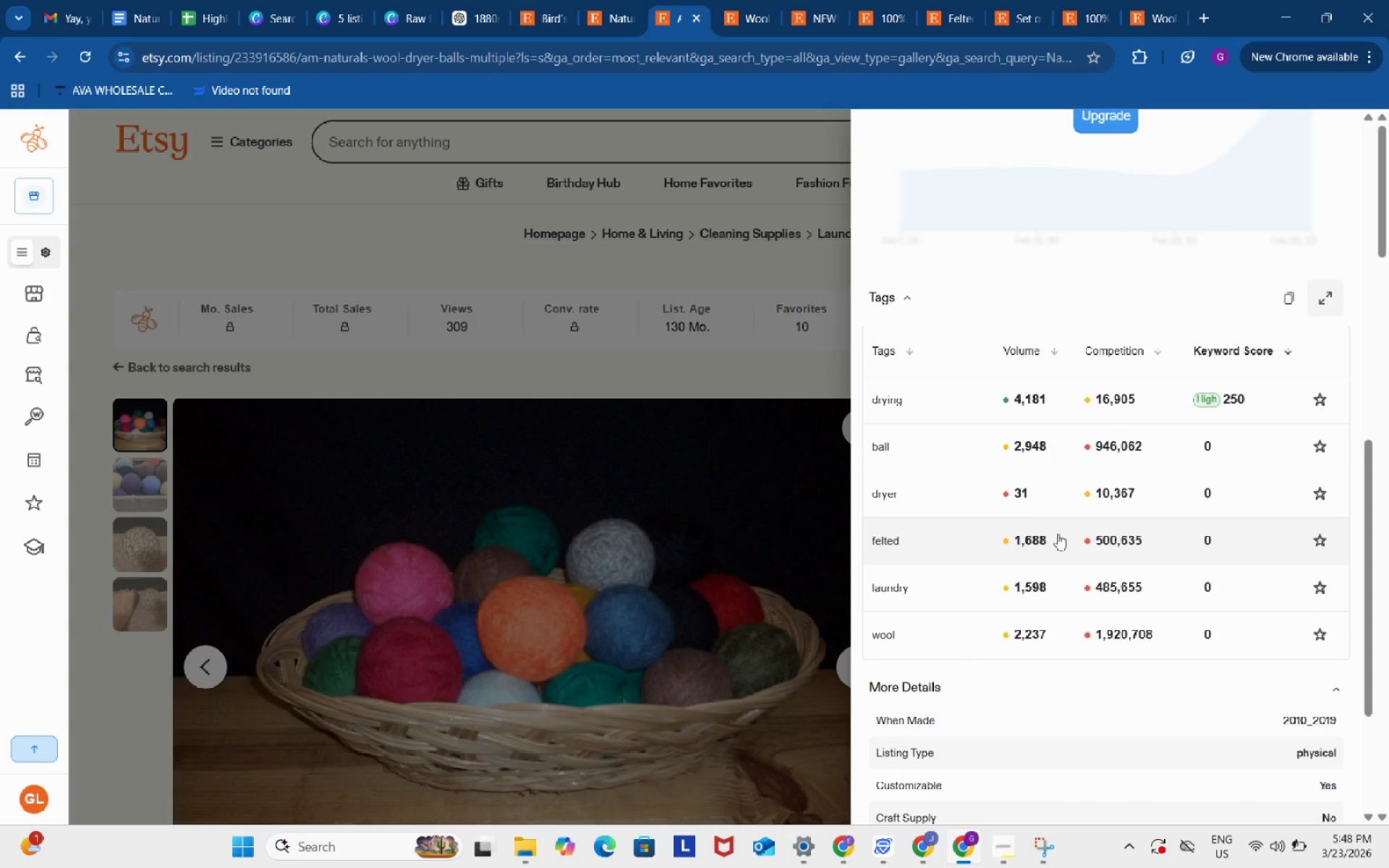 
left_click([622, 0])
 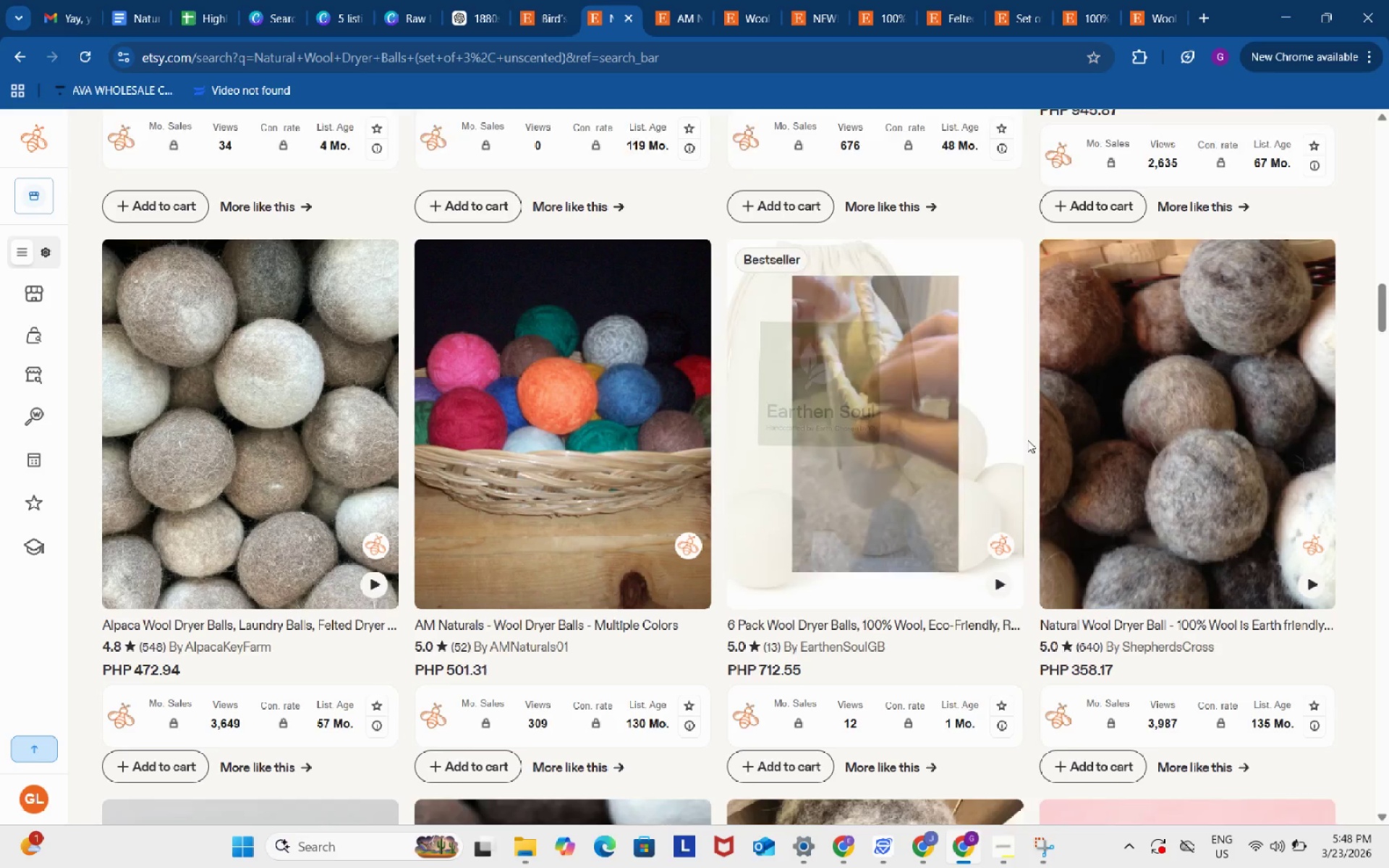 
scroll: coordinate [1144, 464], scroll_direction: down, amount: 20.0
 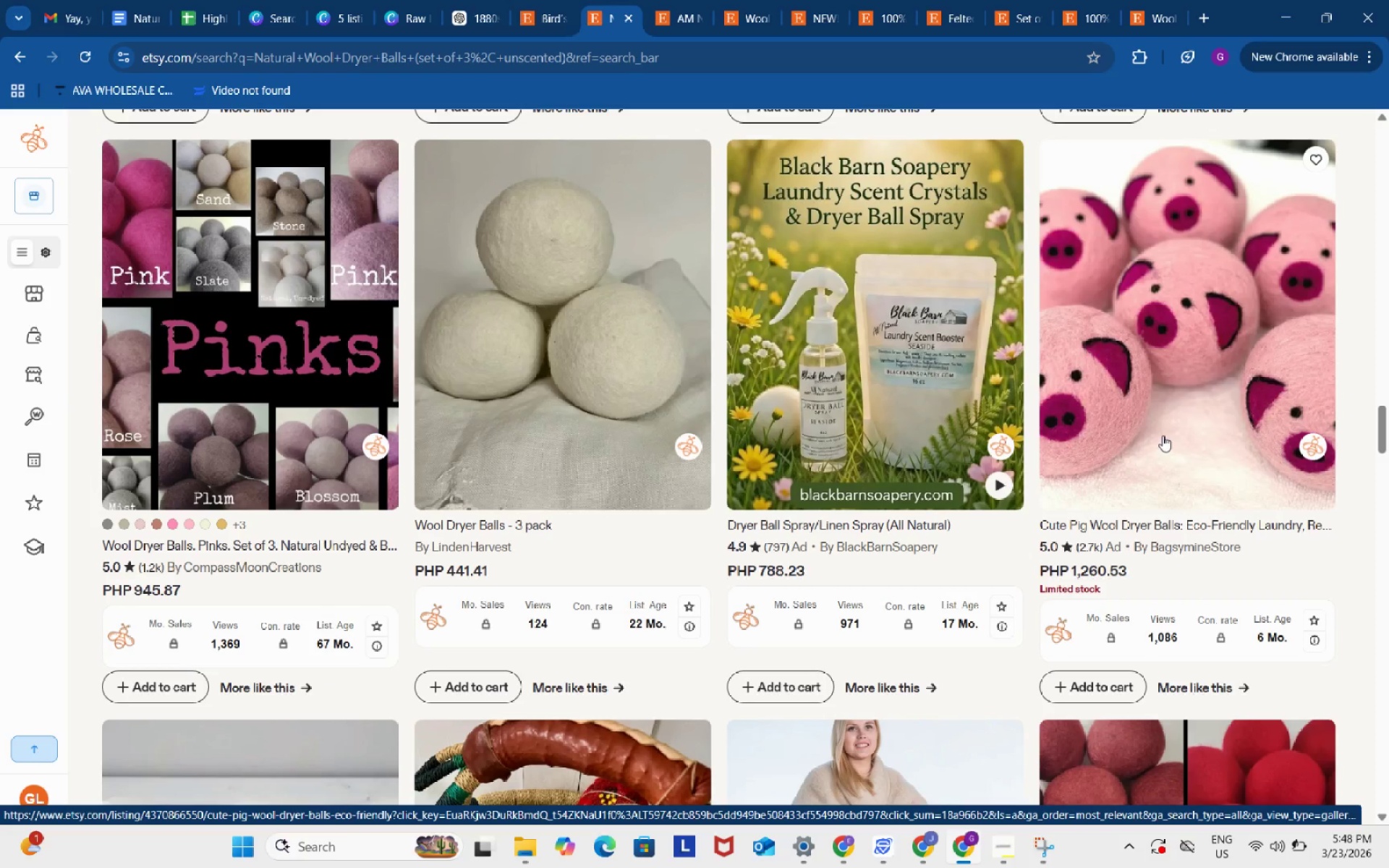 
left_click([1241, 319])
 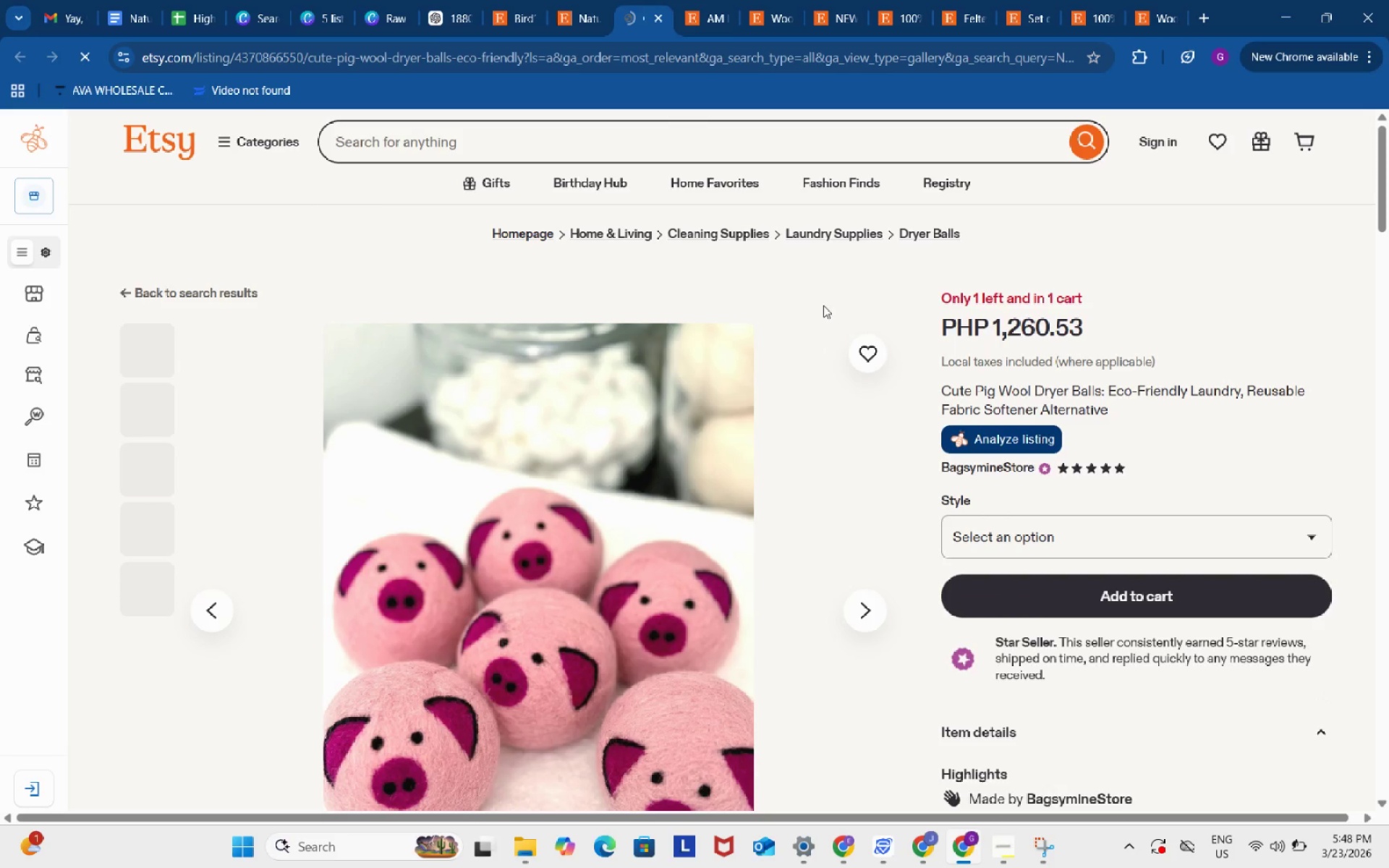 
left_click([1024, 441])
 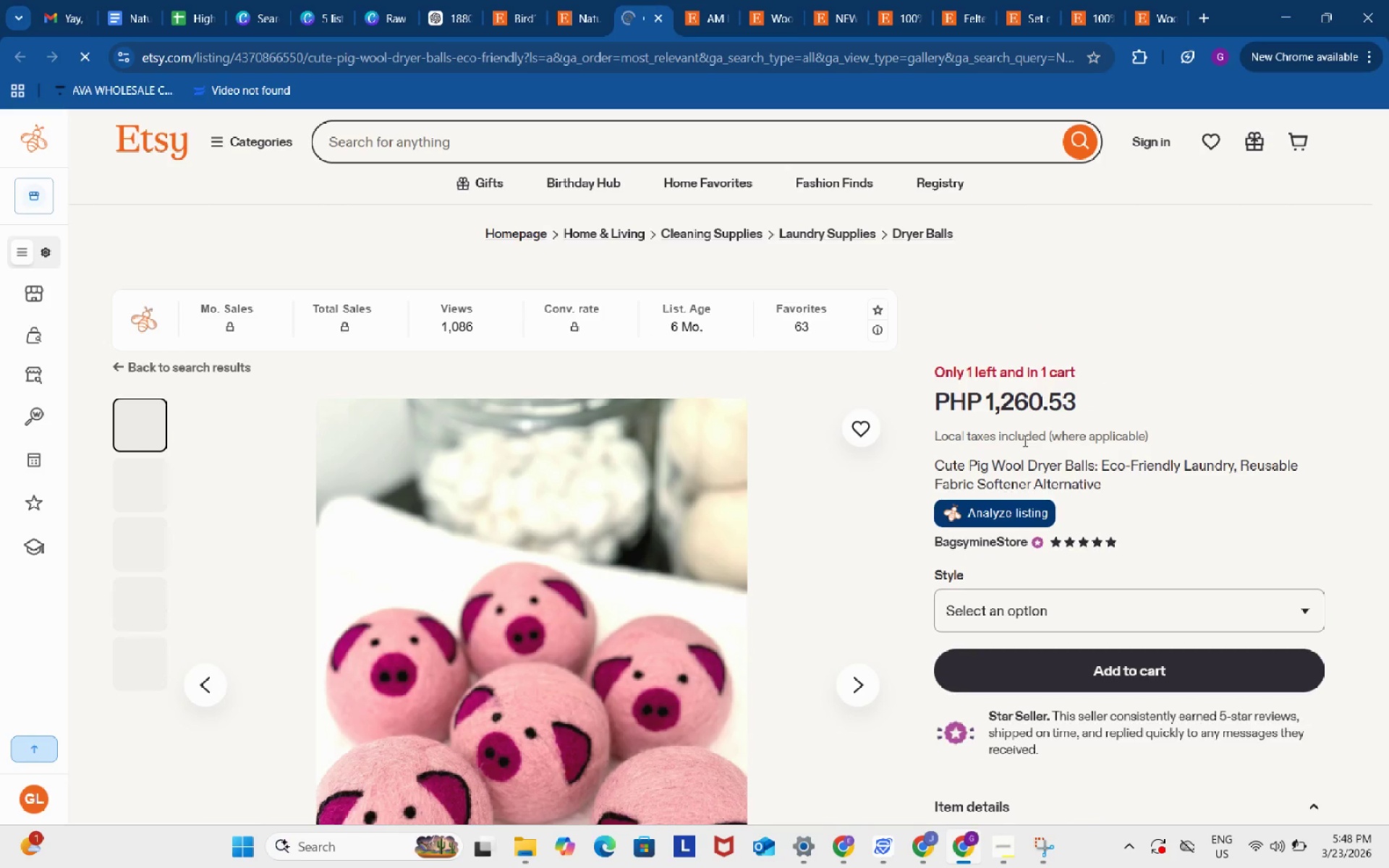 
scroll: coordinate [1030, 446], scroll_direction: down, amount: 1.0
 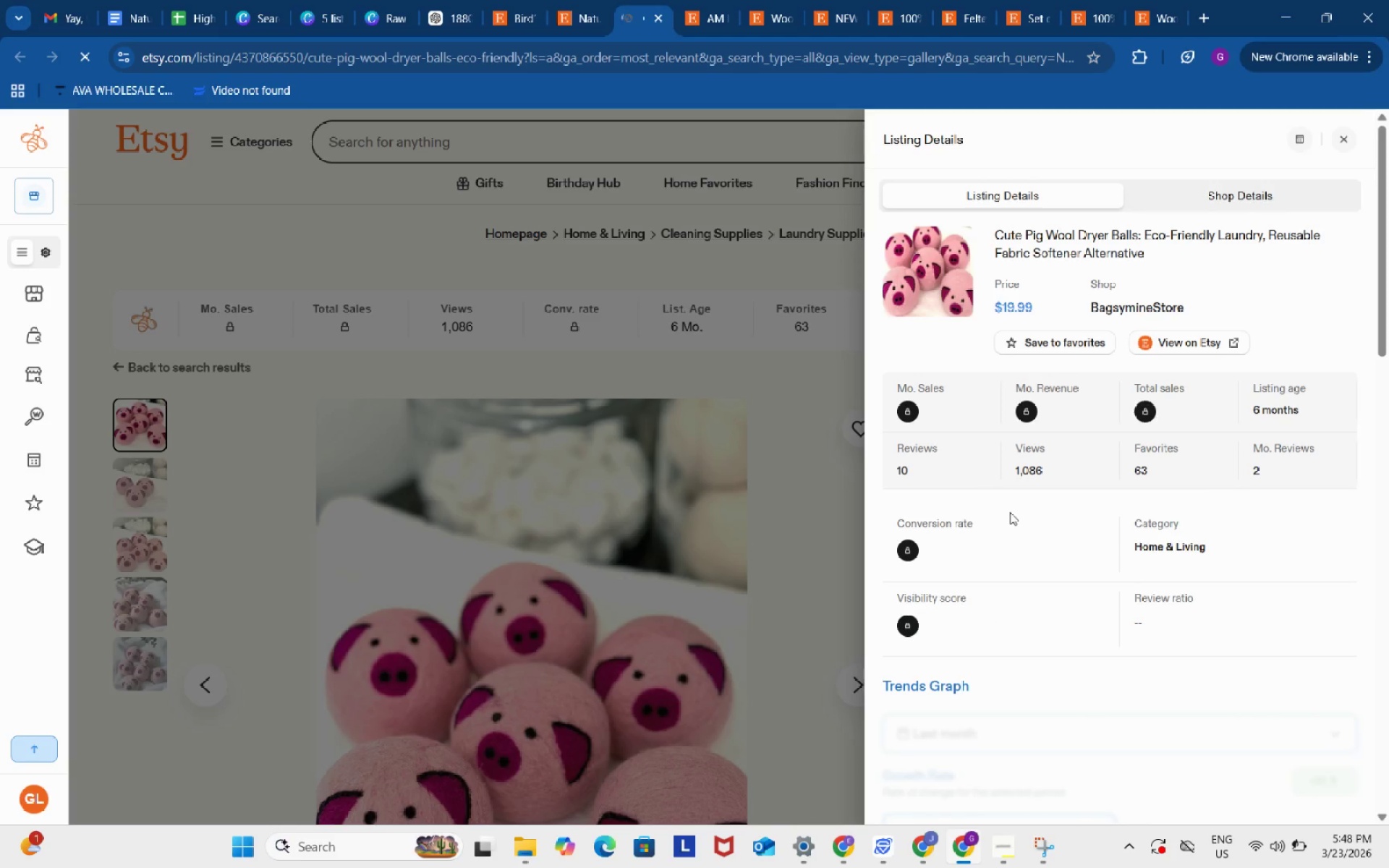 
wait(9.21)
 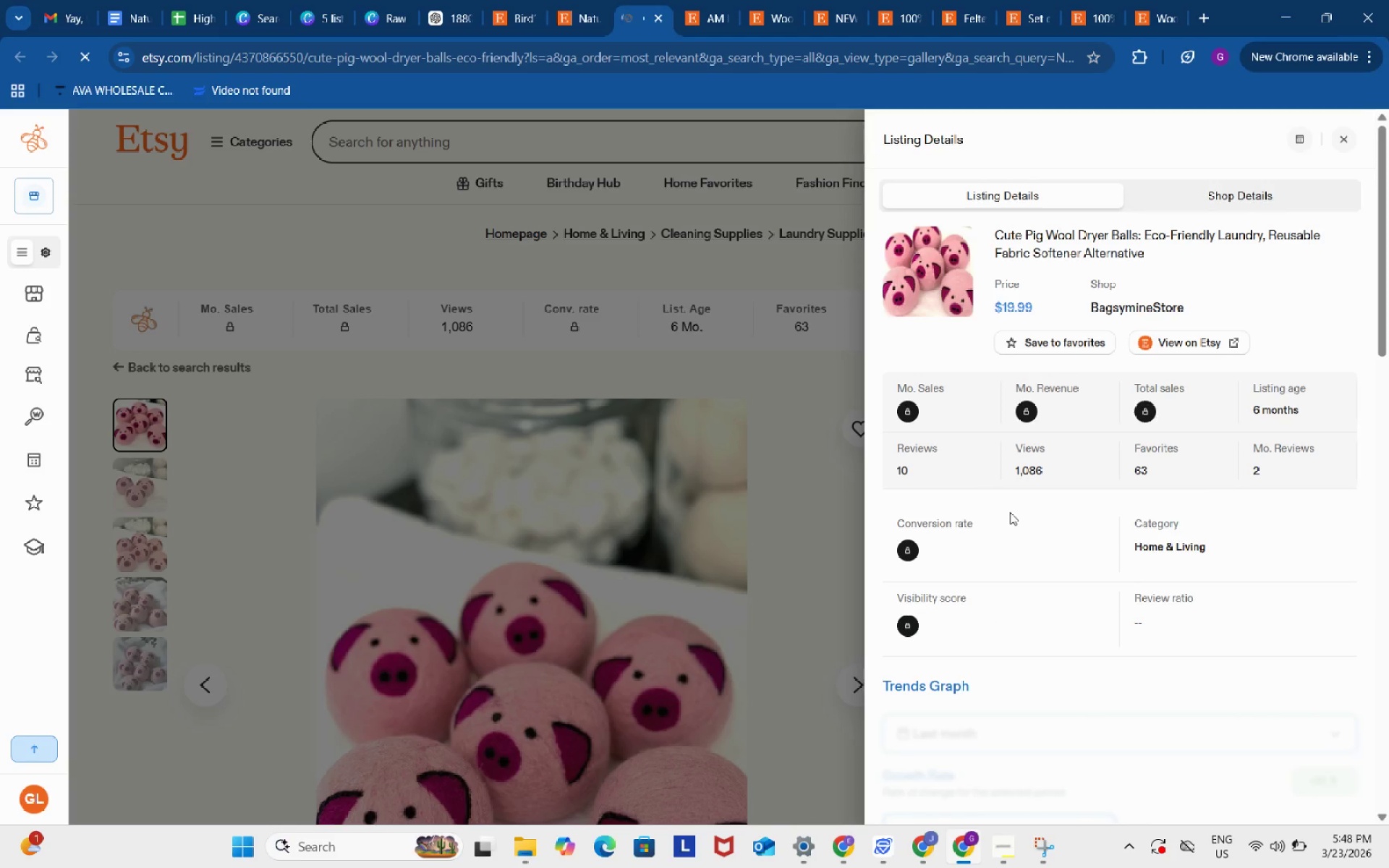 
scroll: coordinate [1058, 514], scroll_direction: down, amount: 9.0
 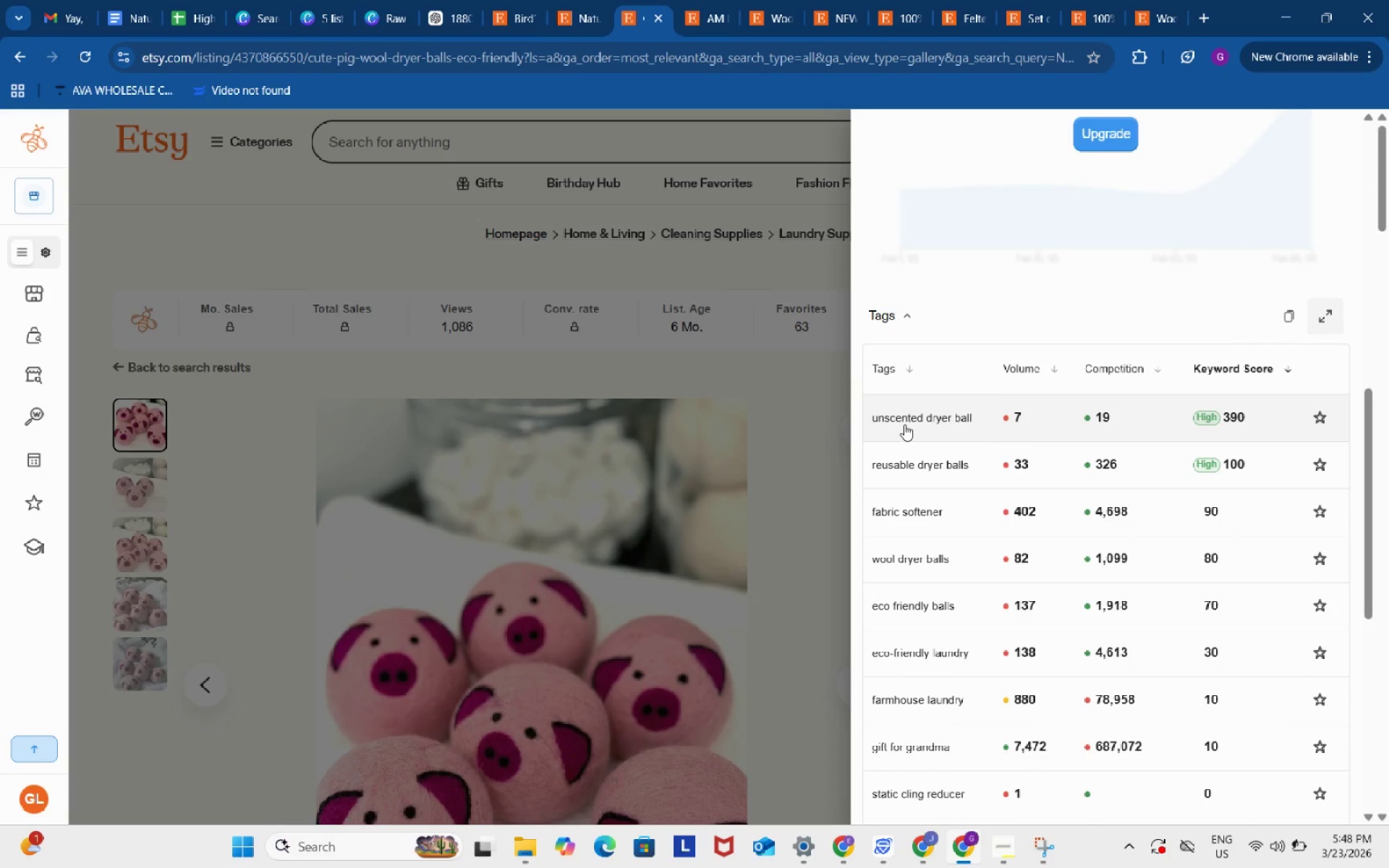 
left_click([904, 417])
 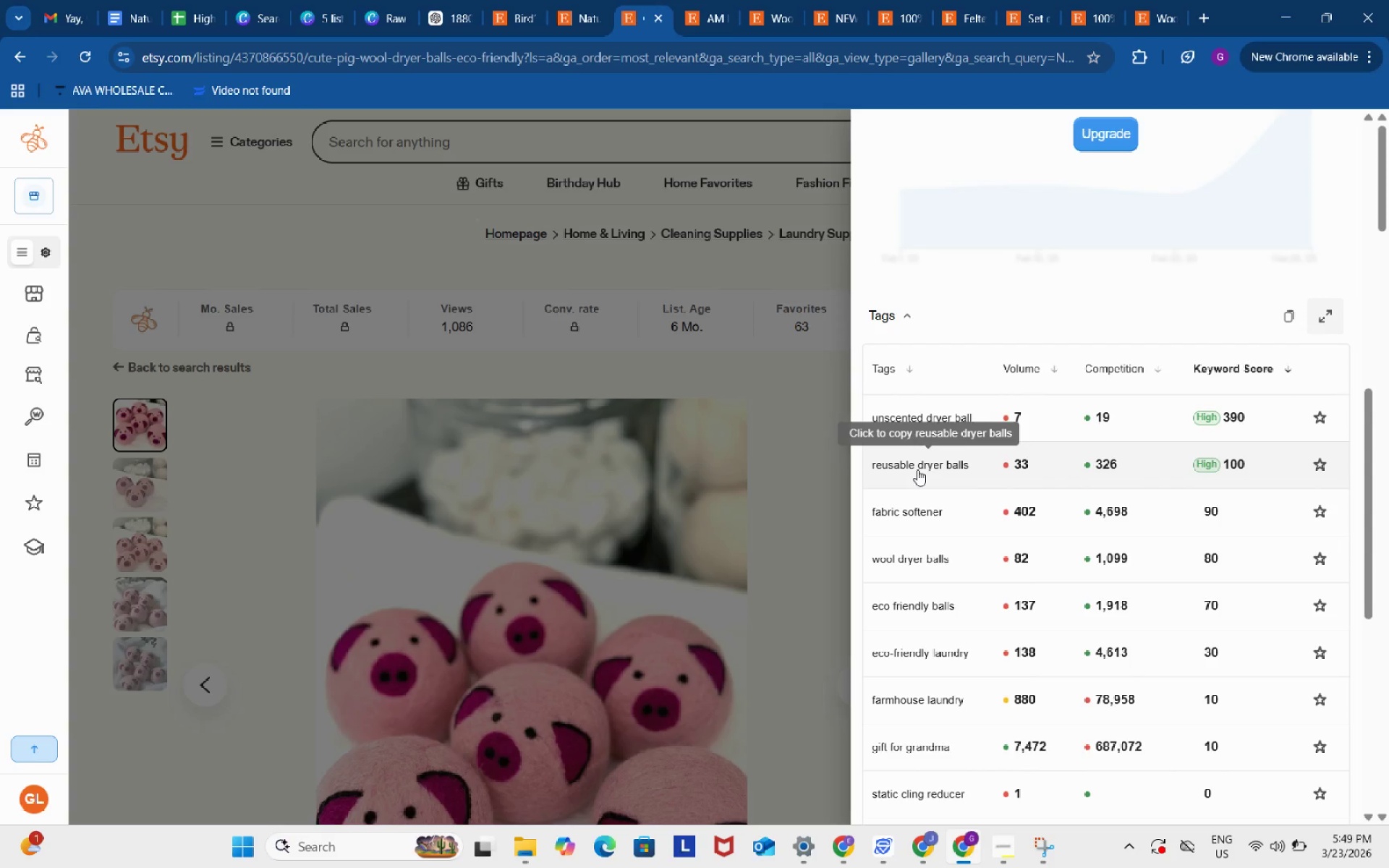 
wait(6.46)
 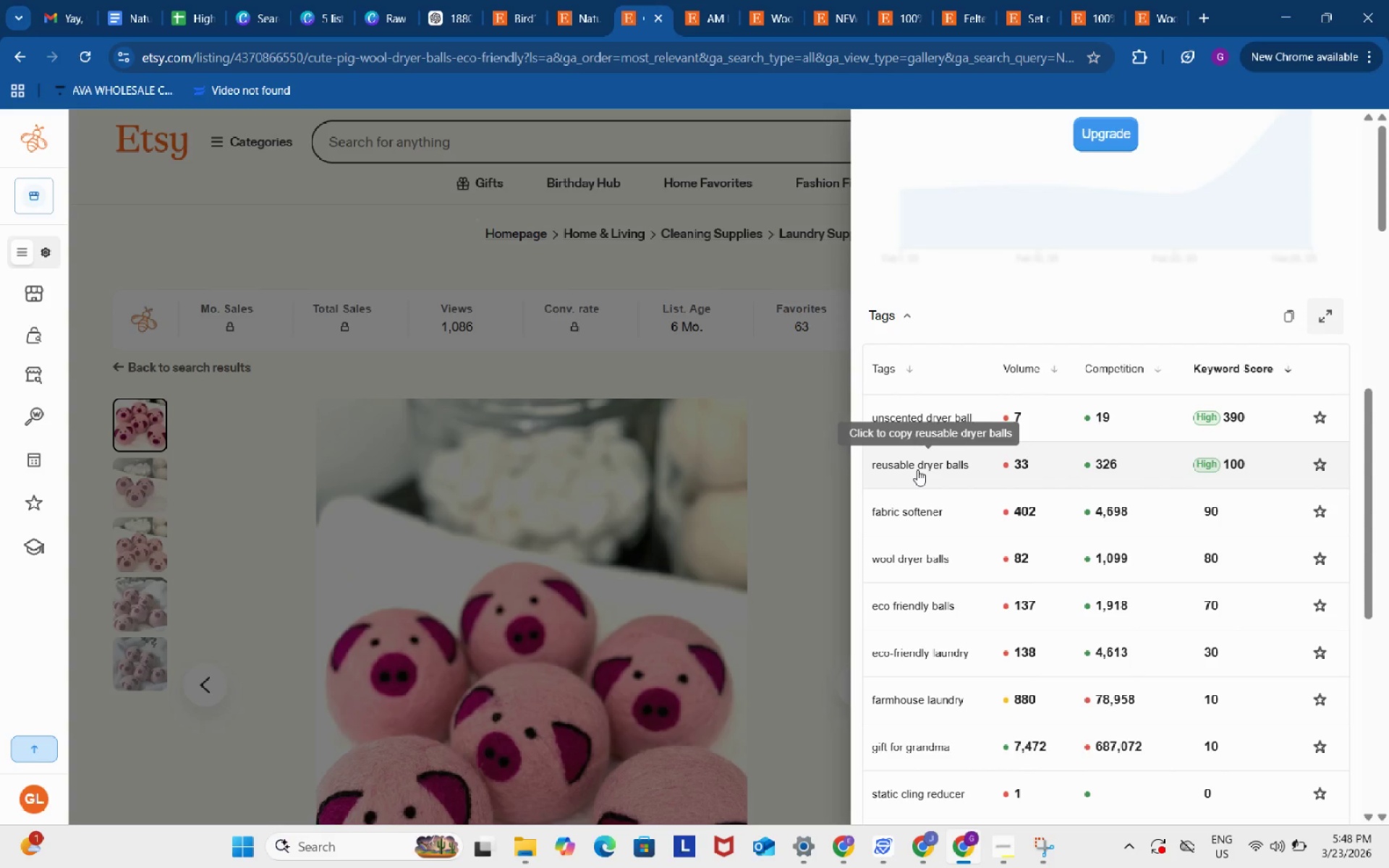 
left_click([929, 701])
 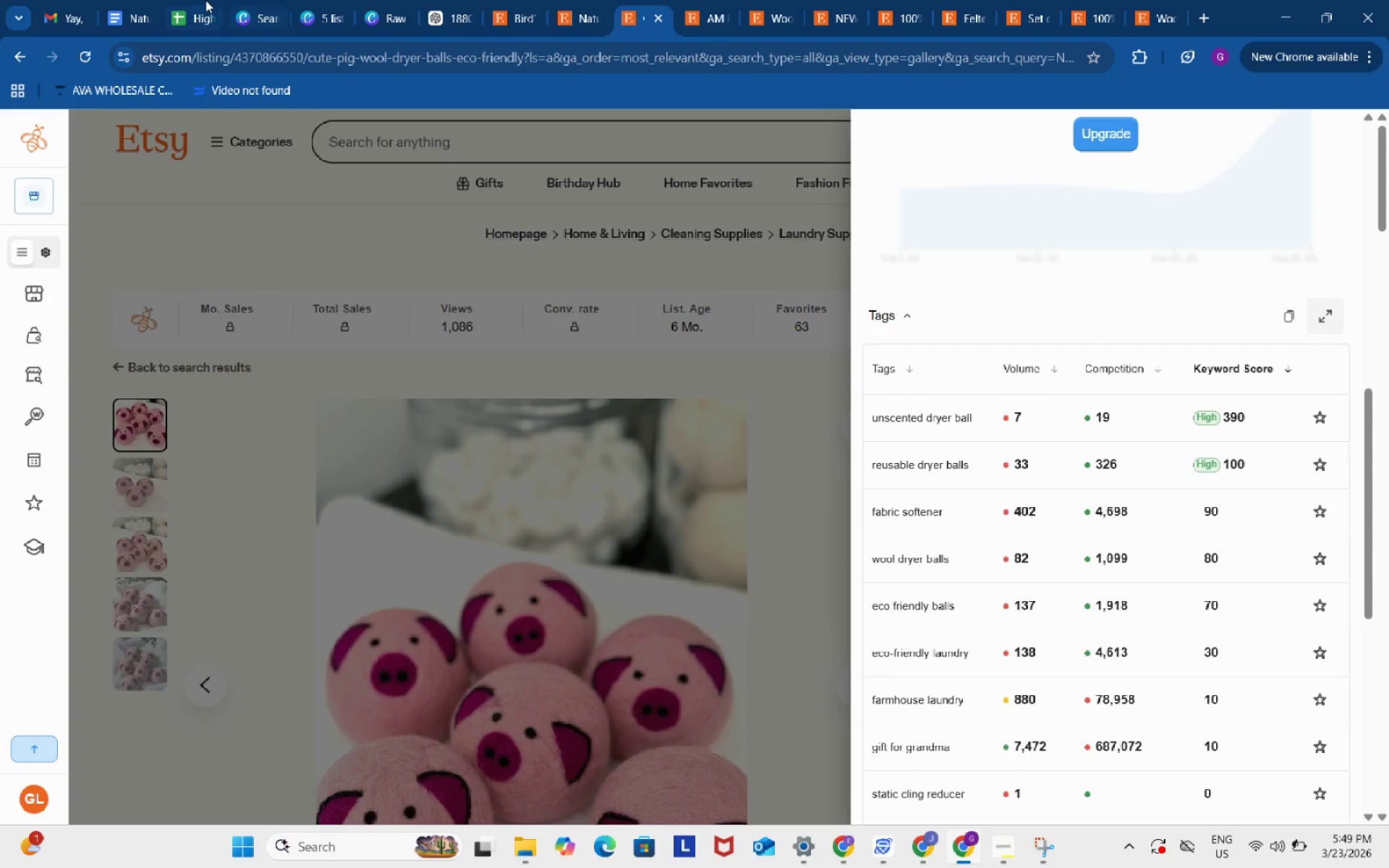 
left_click([197, 0])
 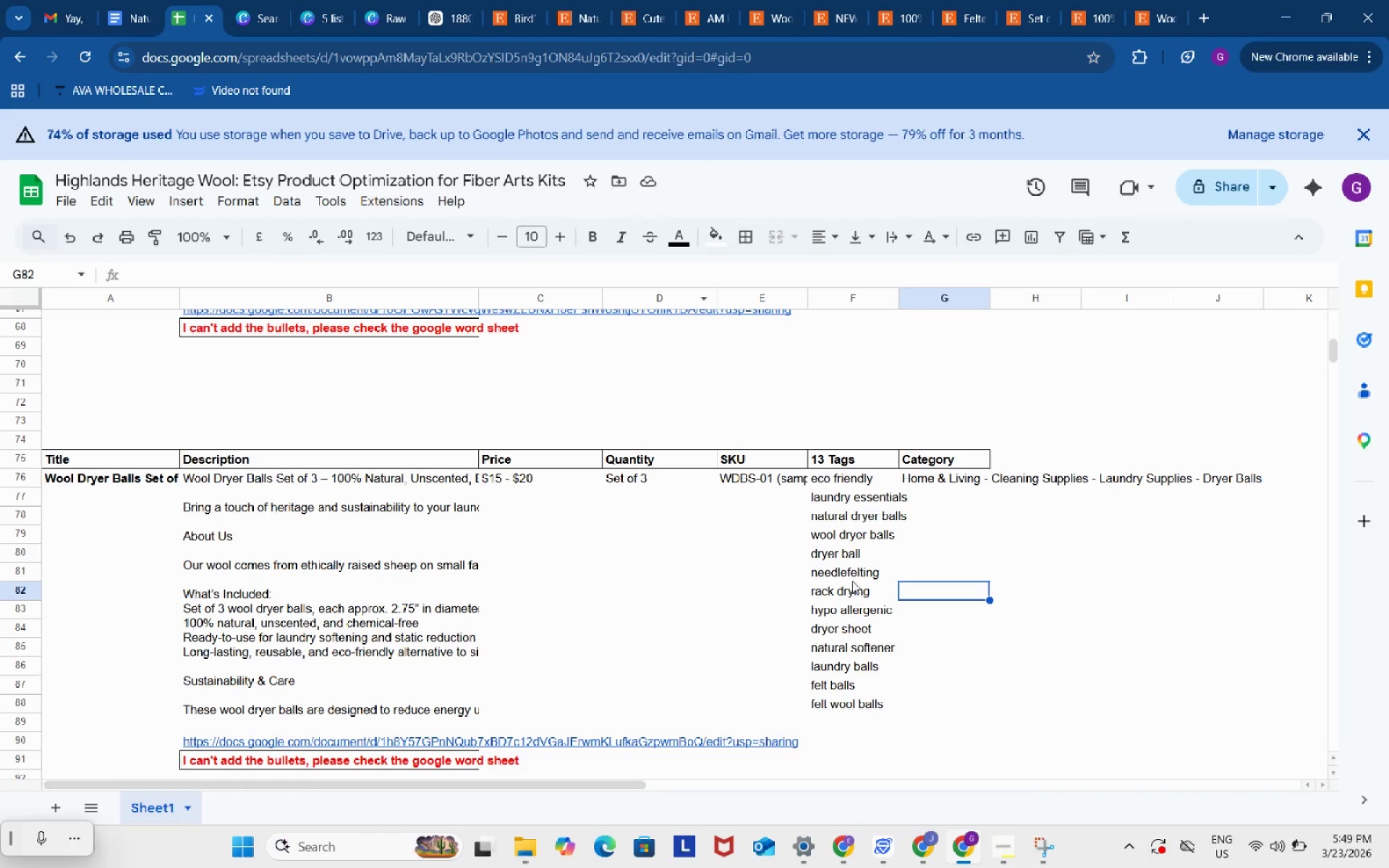 
left_click([851, 573])
 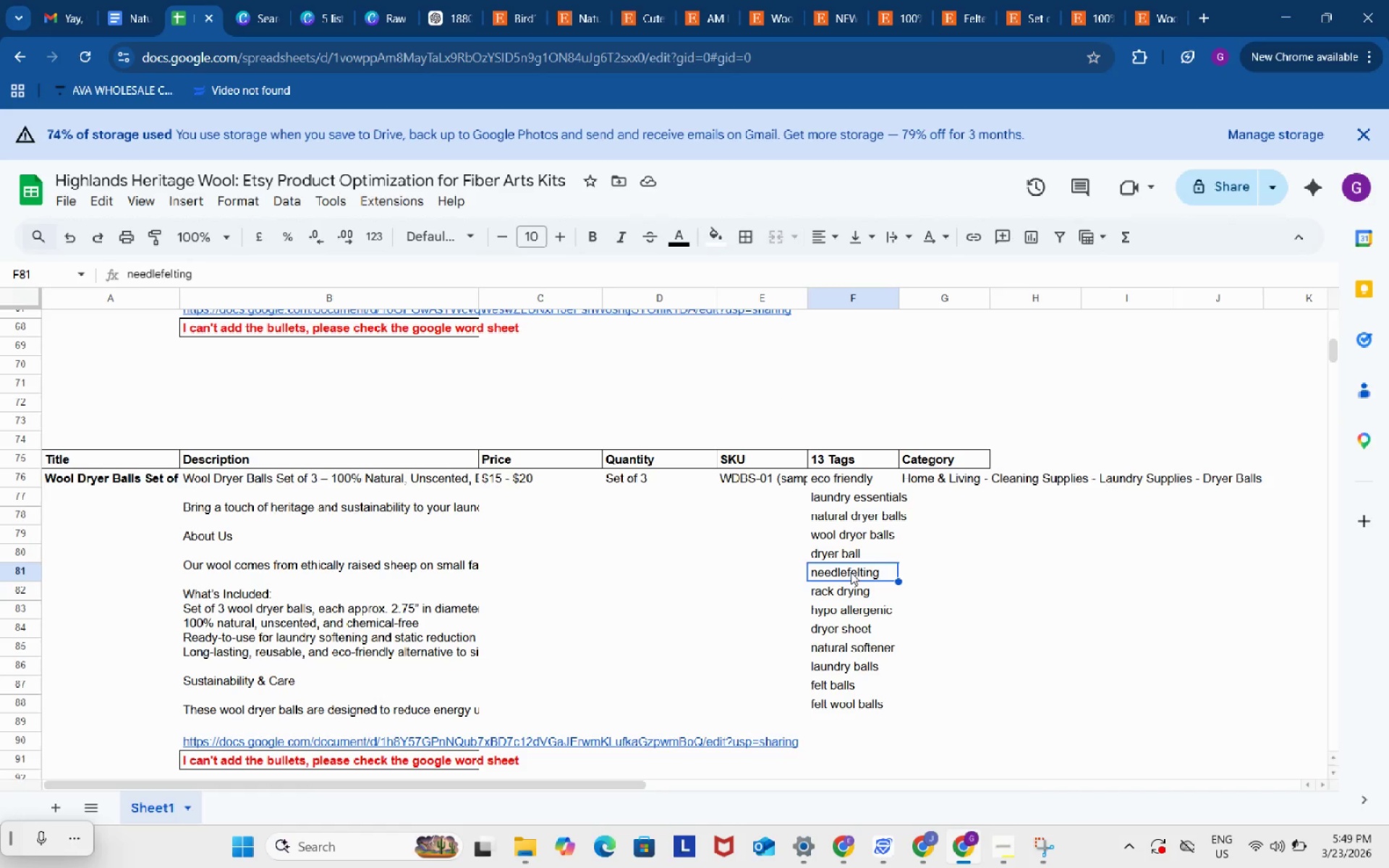 
key(Control+ControlLeft)
 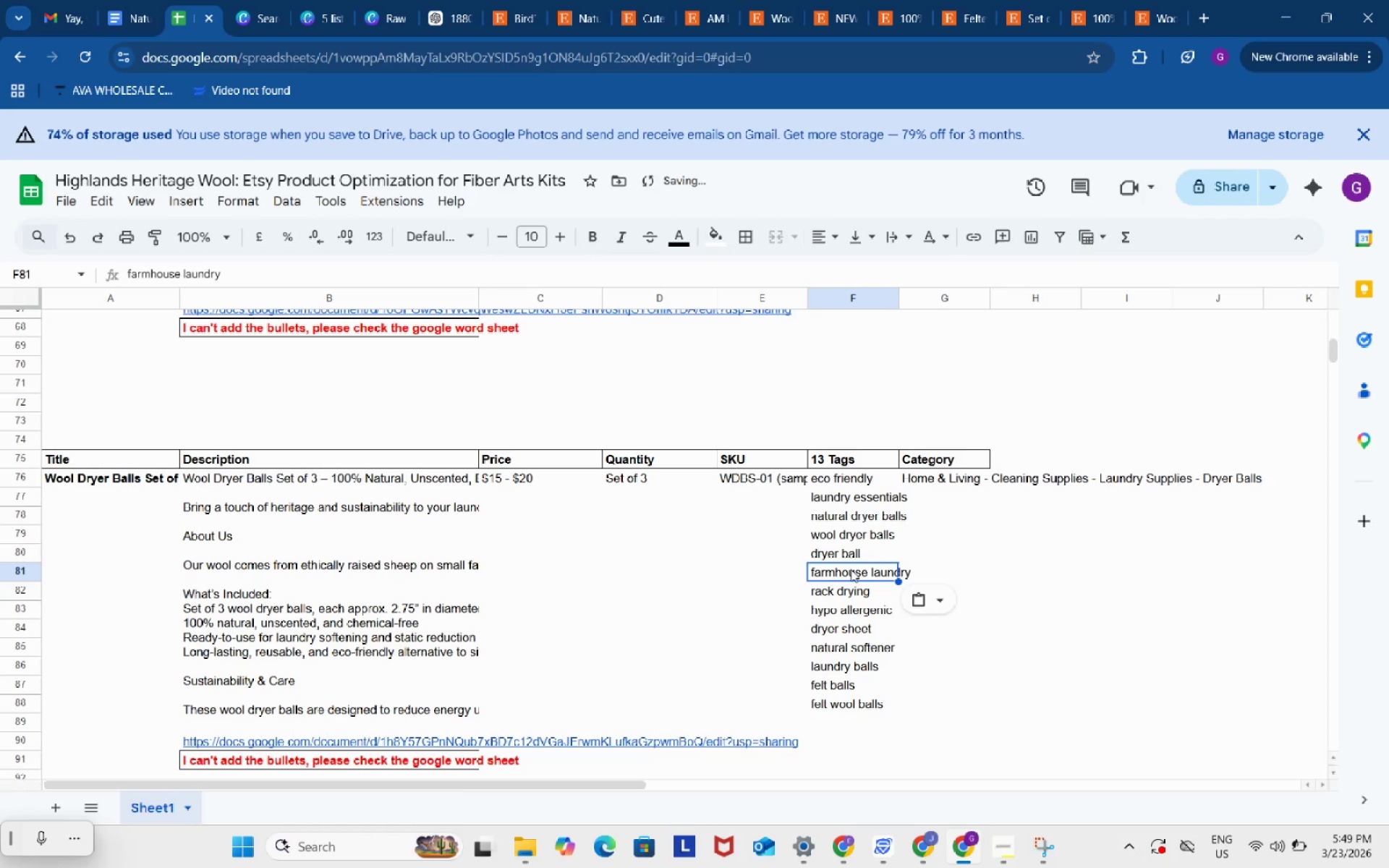 
key(Control+V)
 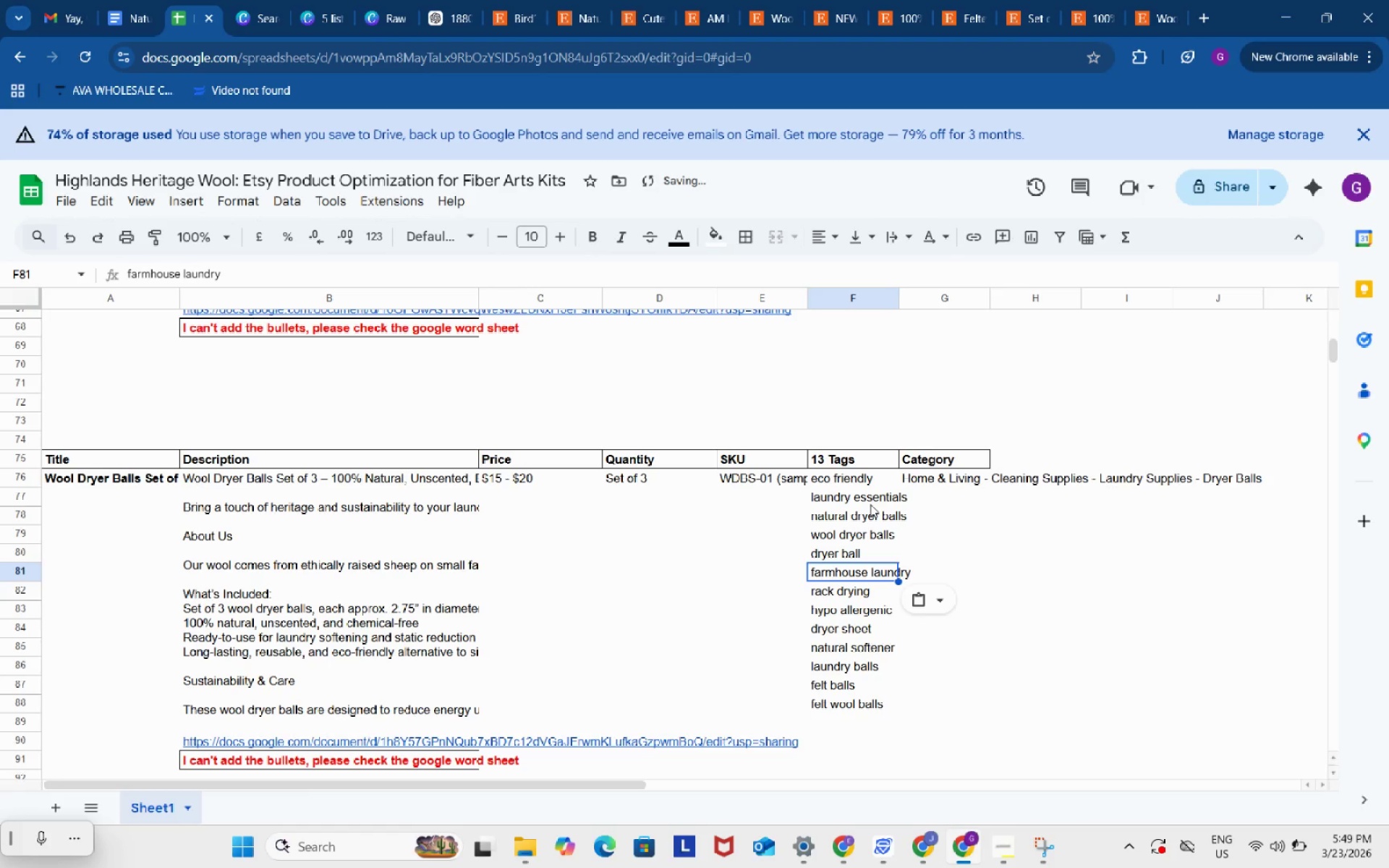 
left_click([870, 501])
 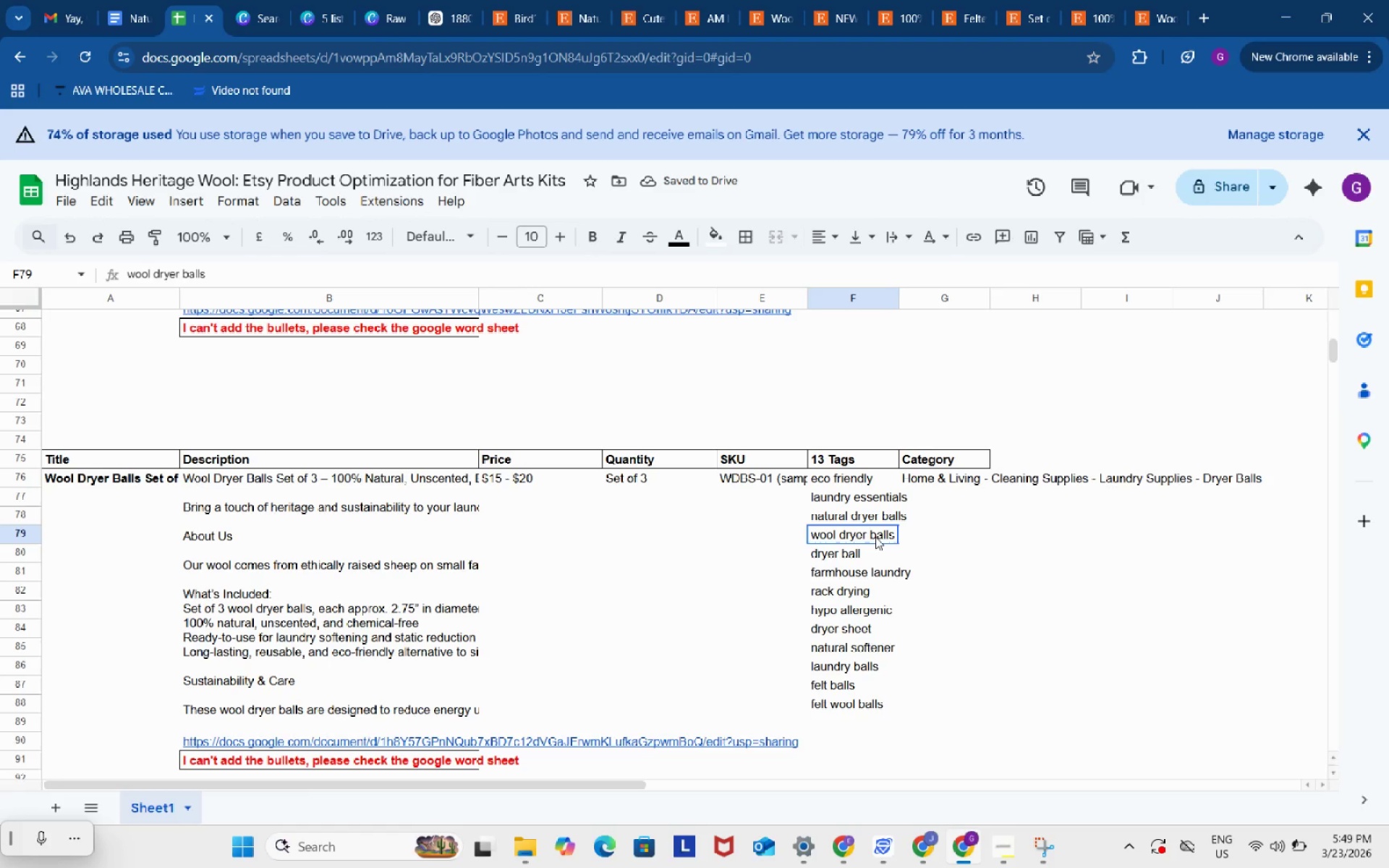 
left_click([875, 537])
 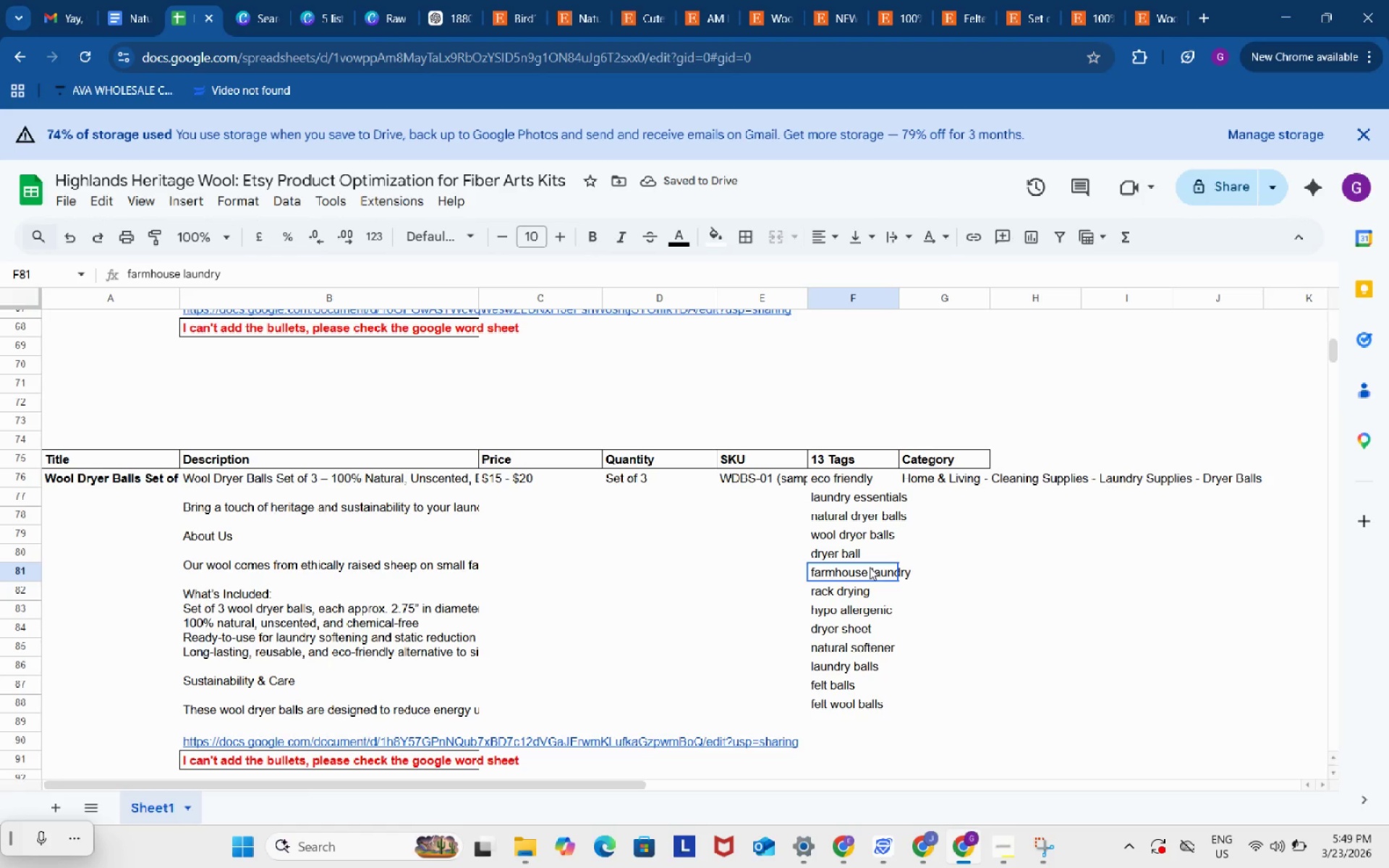 
left_click([870, 567])
 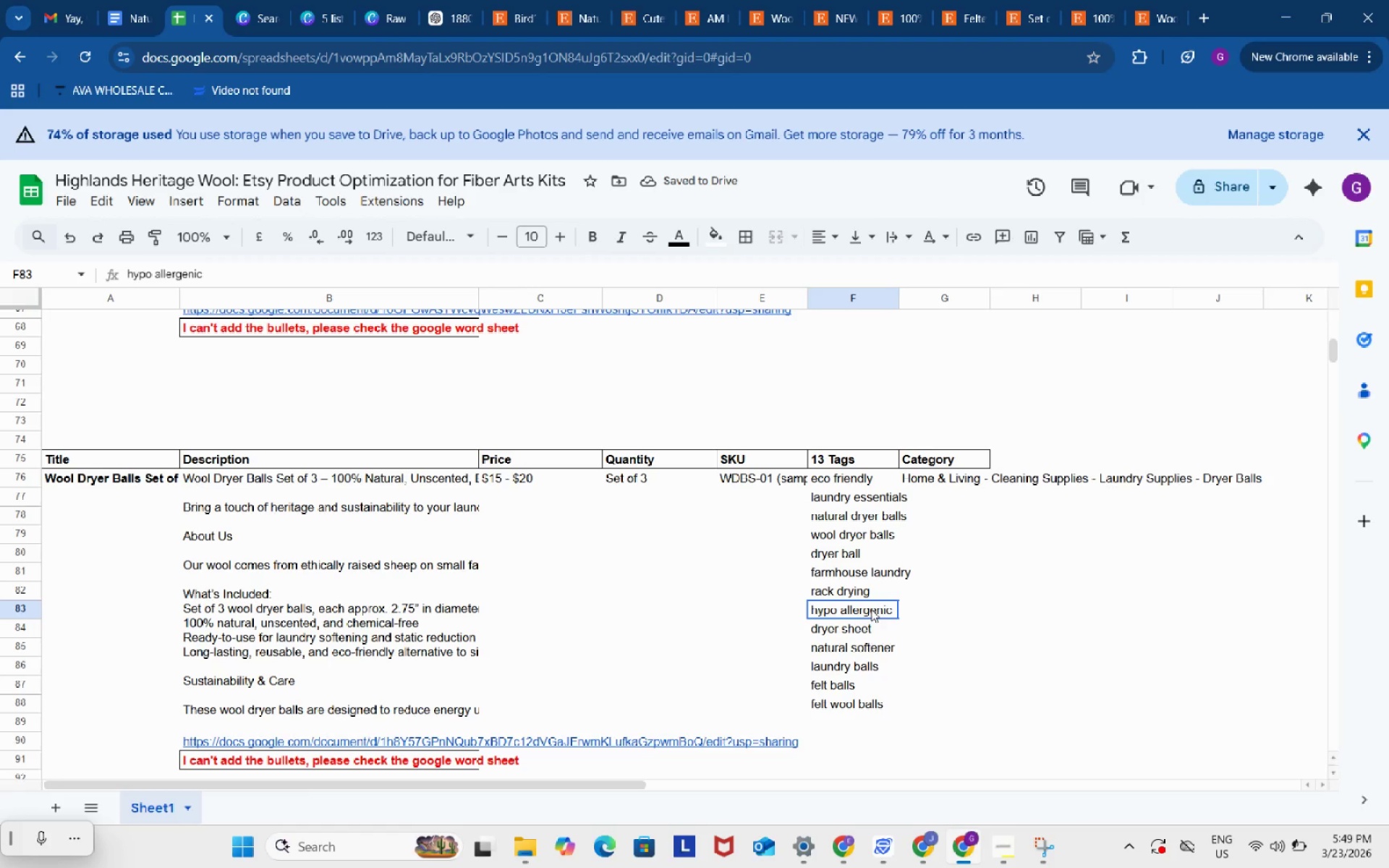 
left_click([871, 609])
 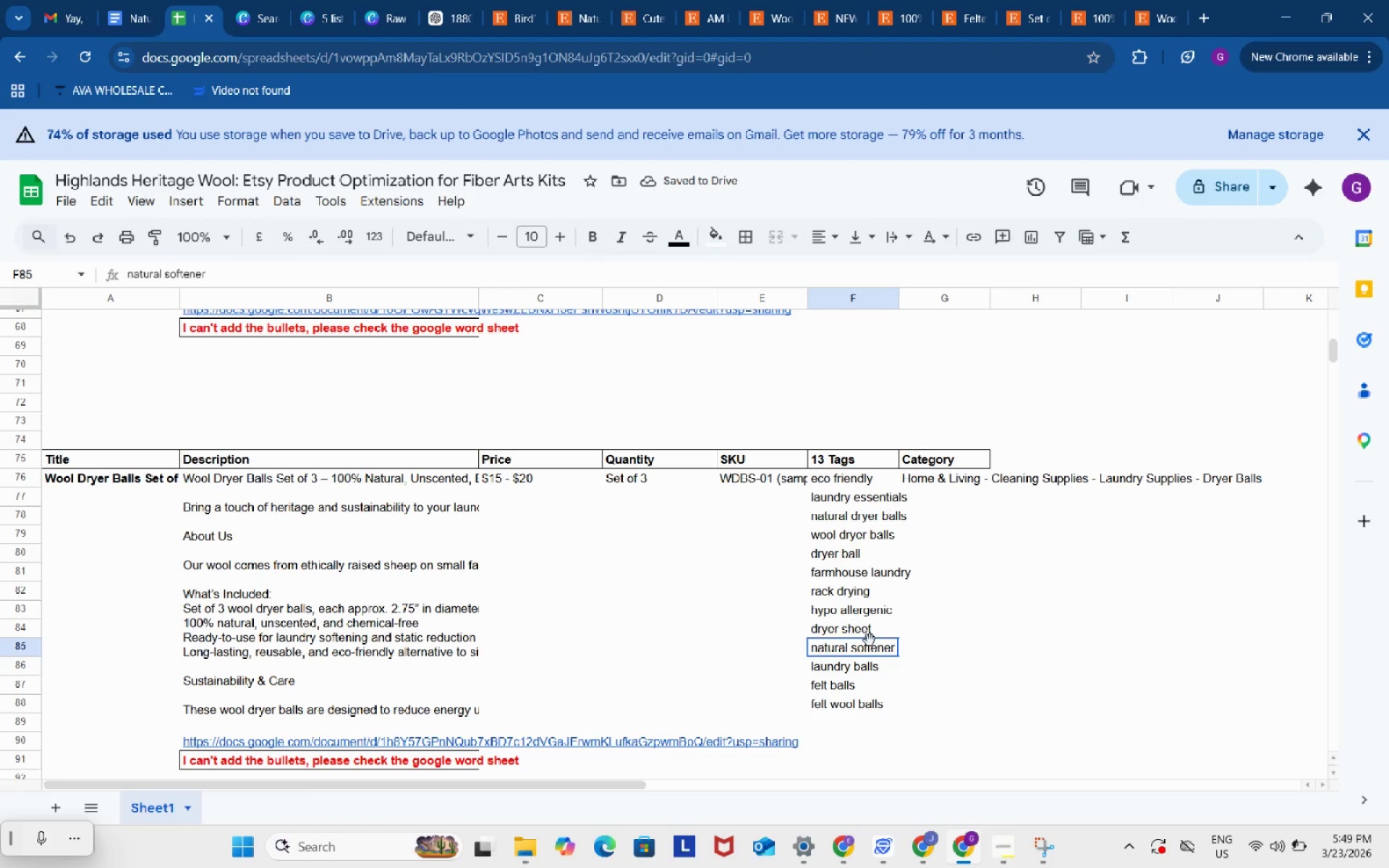 
left_click([870, 640])
 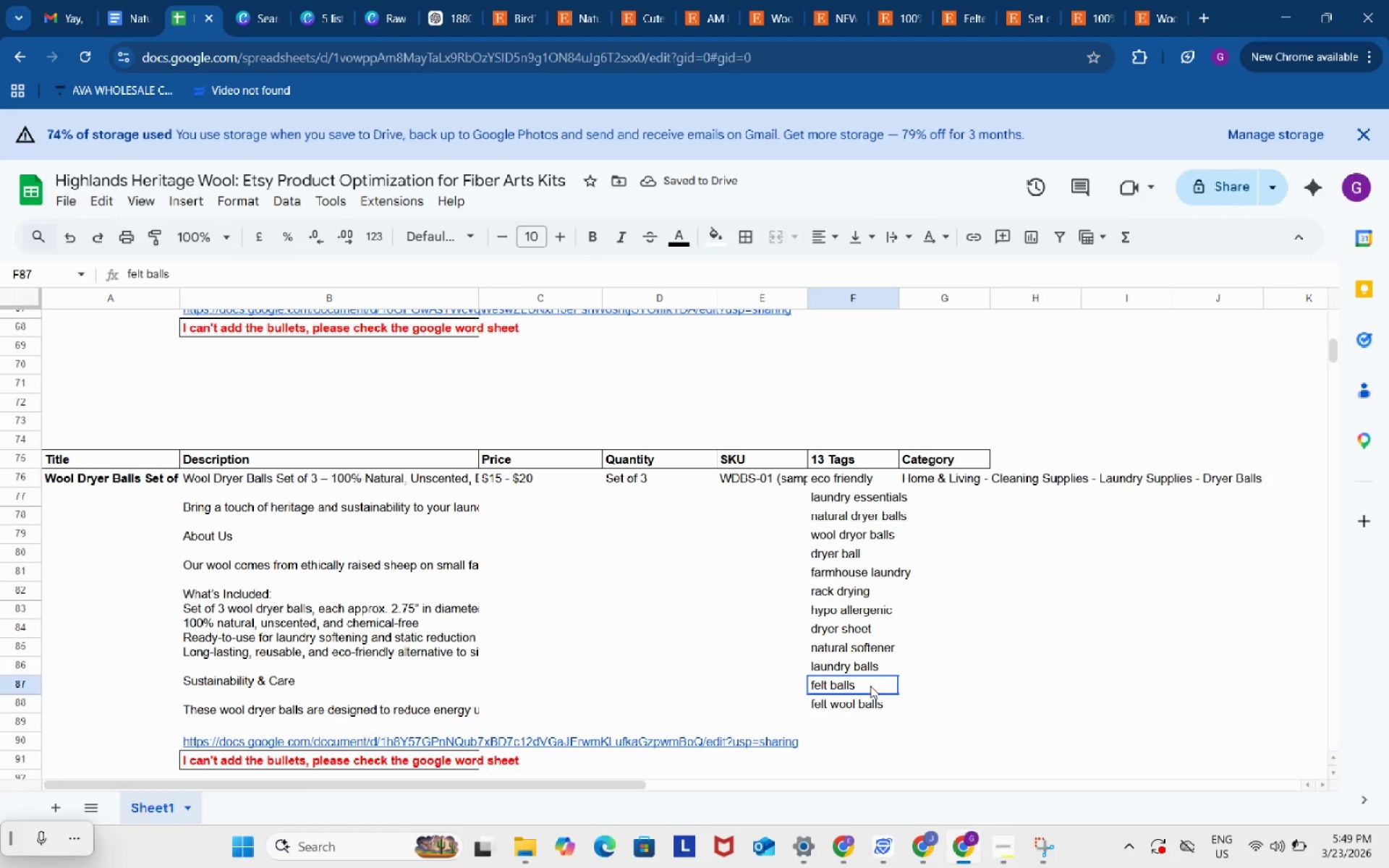 
left_click([870, 686])
 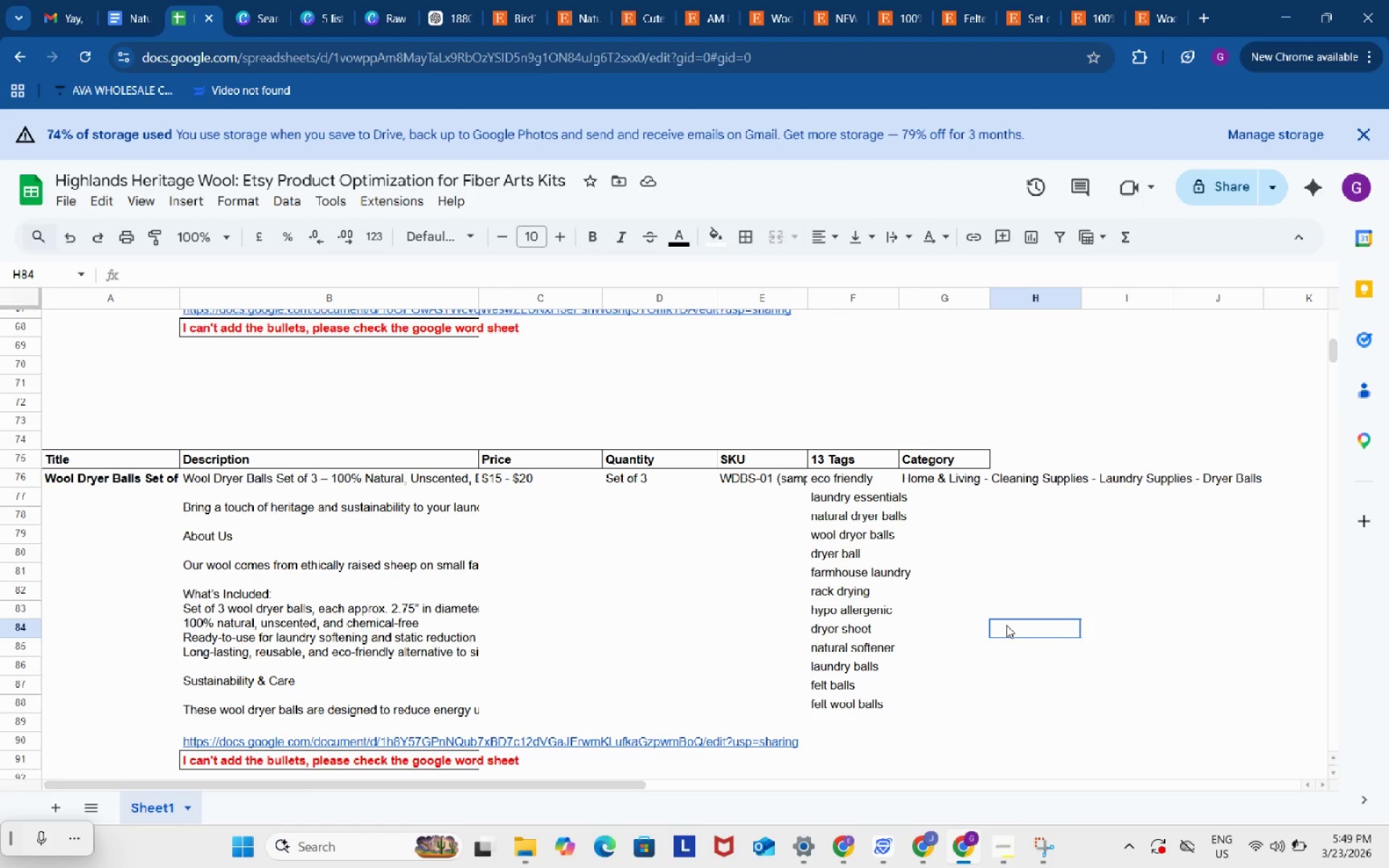 
left_click([1006, 625])
 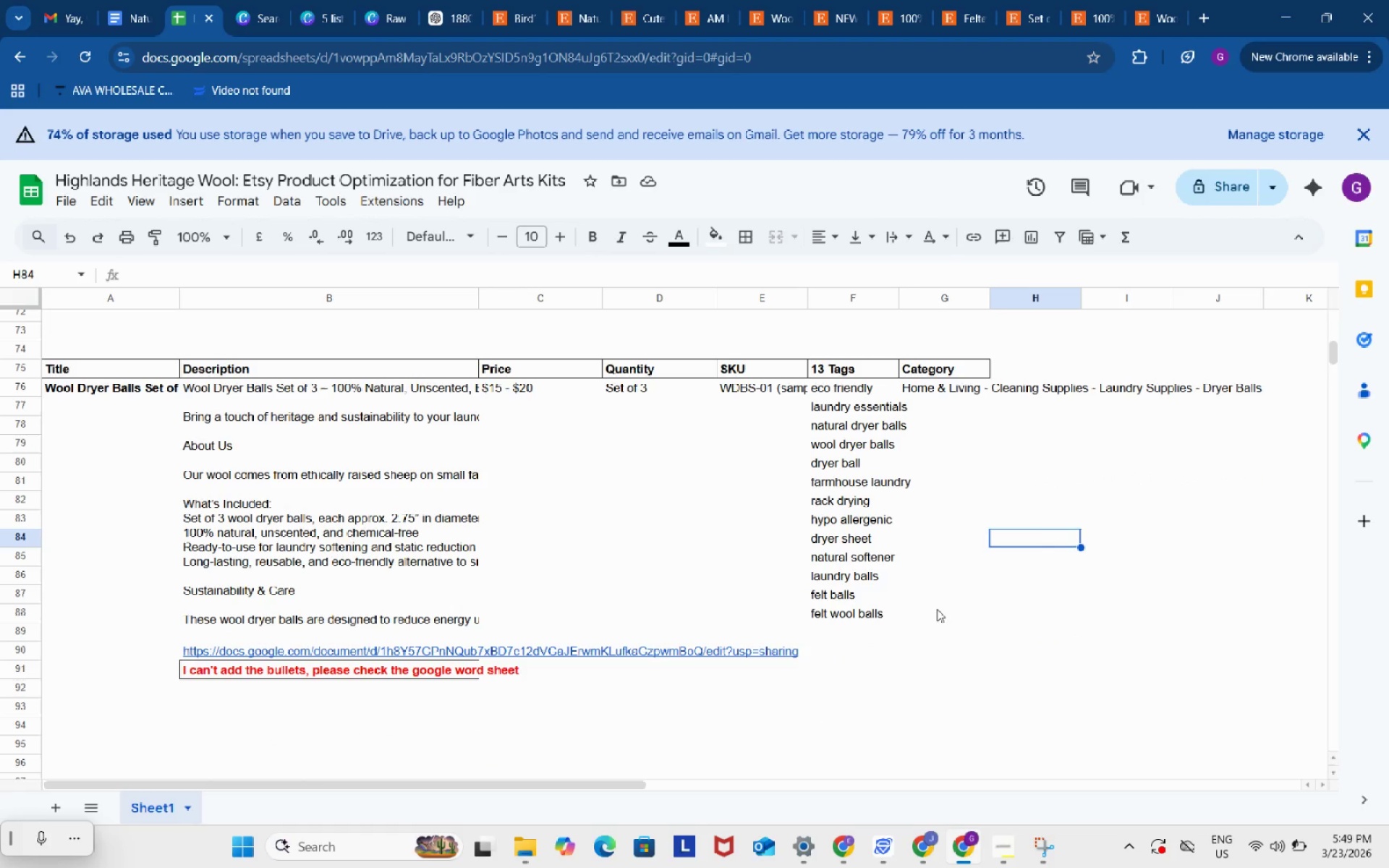 
scroll: coordinate [937, 609], scroll_direction: down, amount: 1.0
 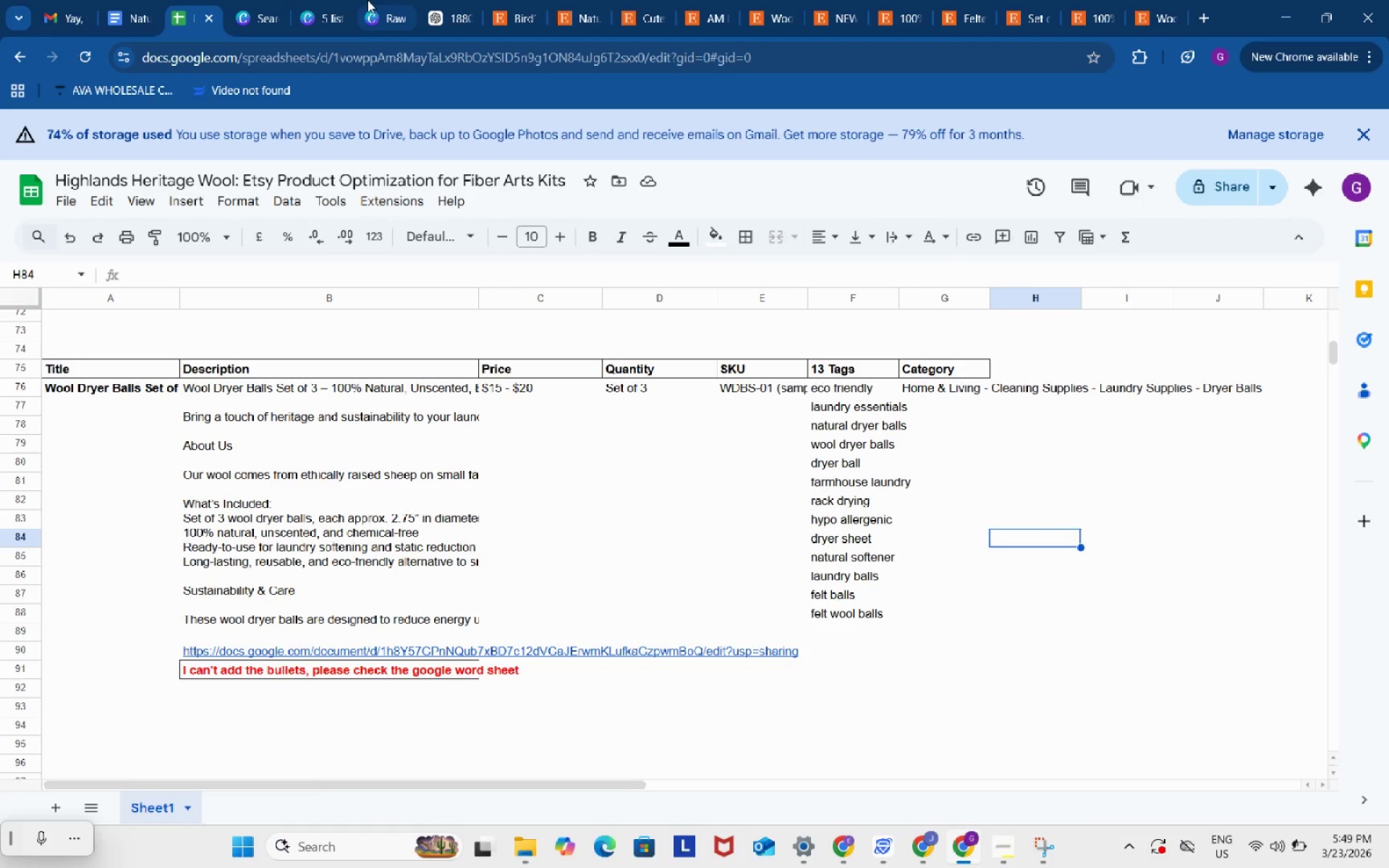 
left_click([332, 0])
 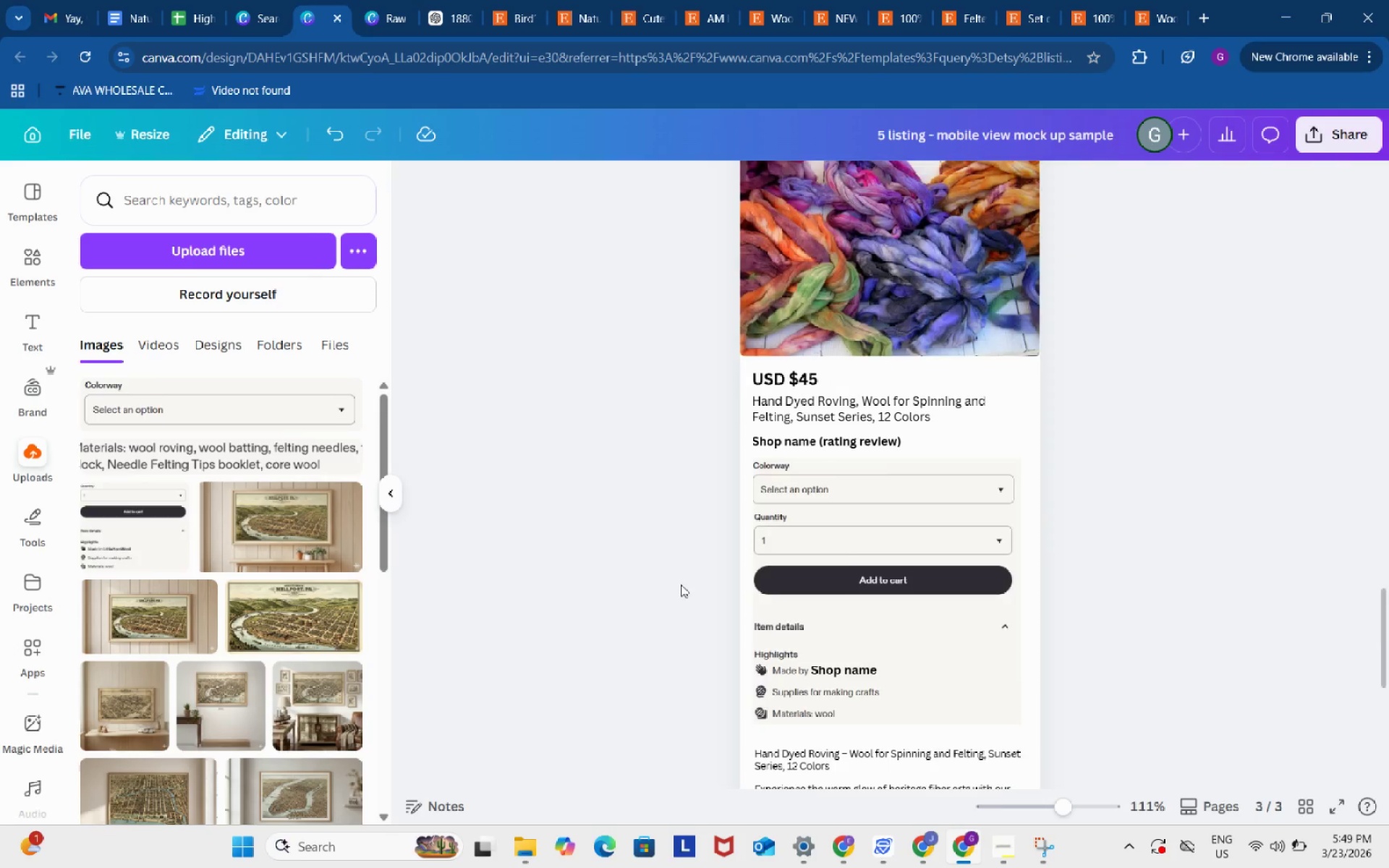 
scroll: coordinate [700, 604], scroll_direction: down, amount: 14.0
 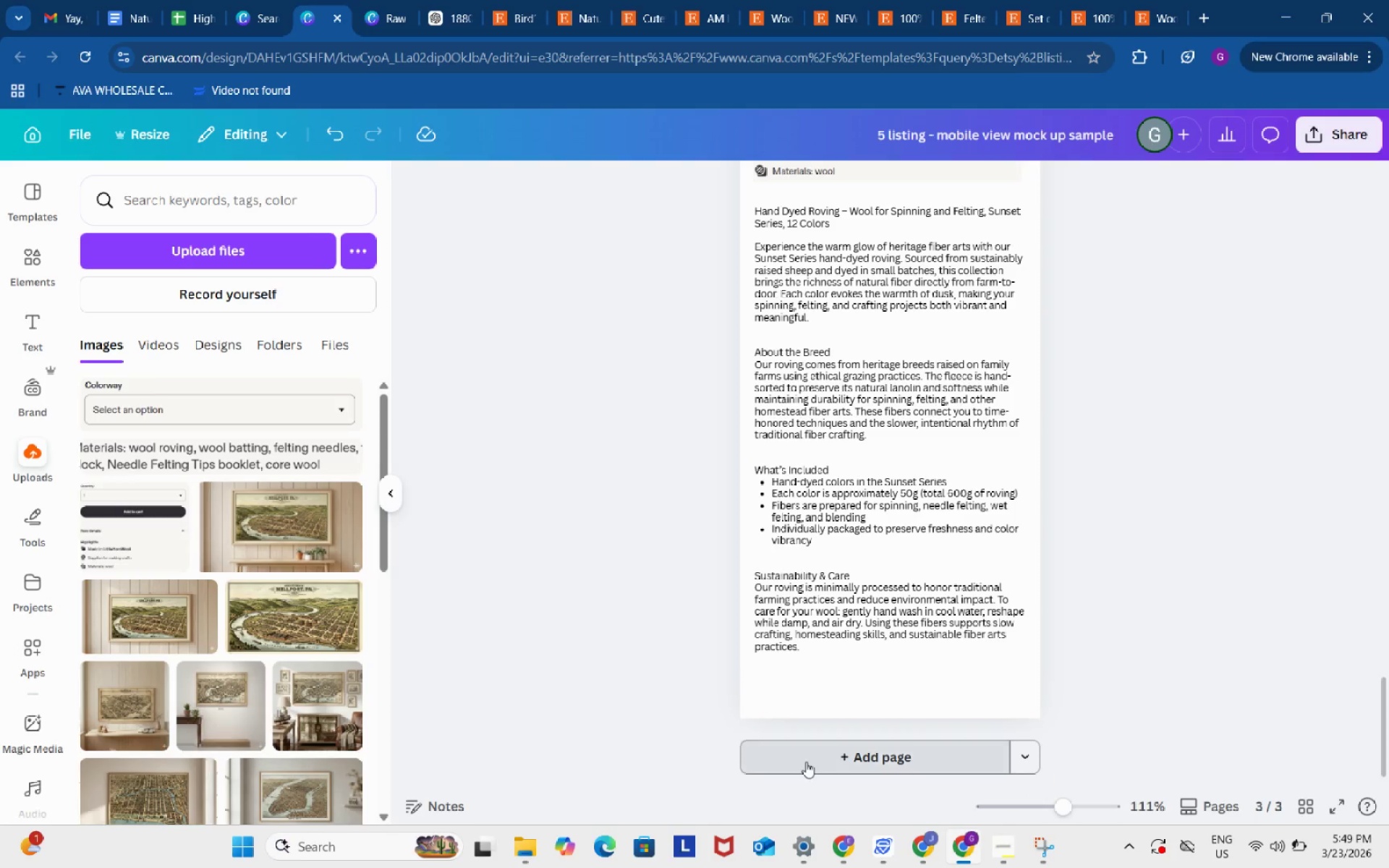 
left_click([806, 762])
 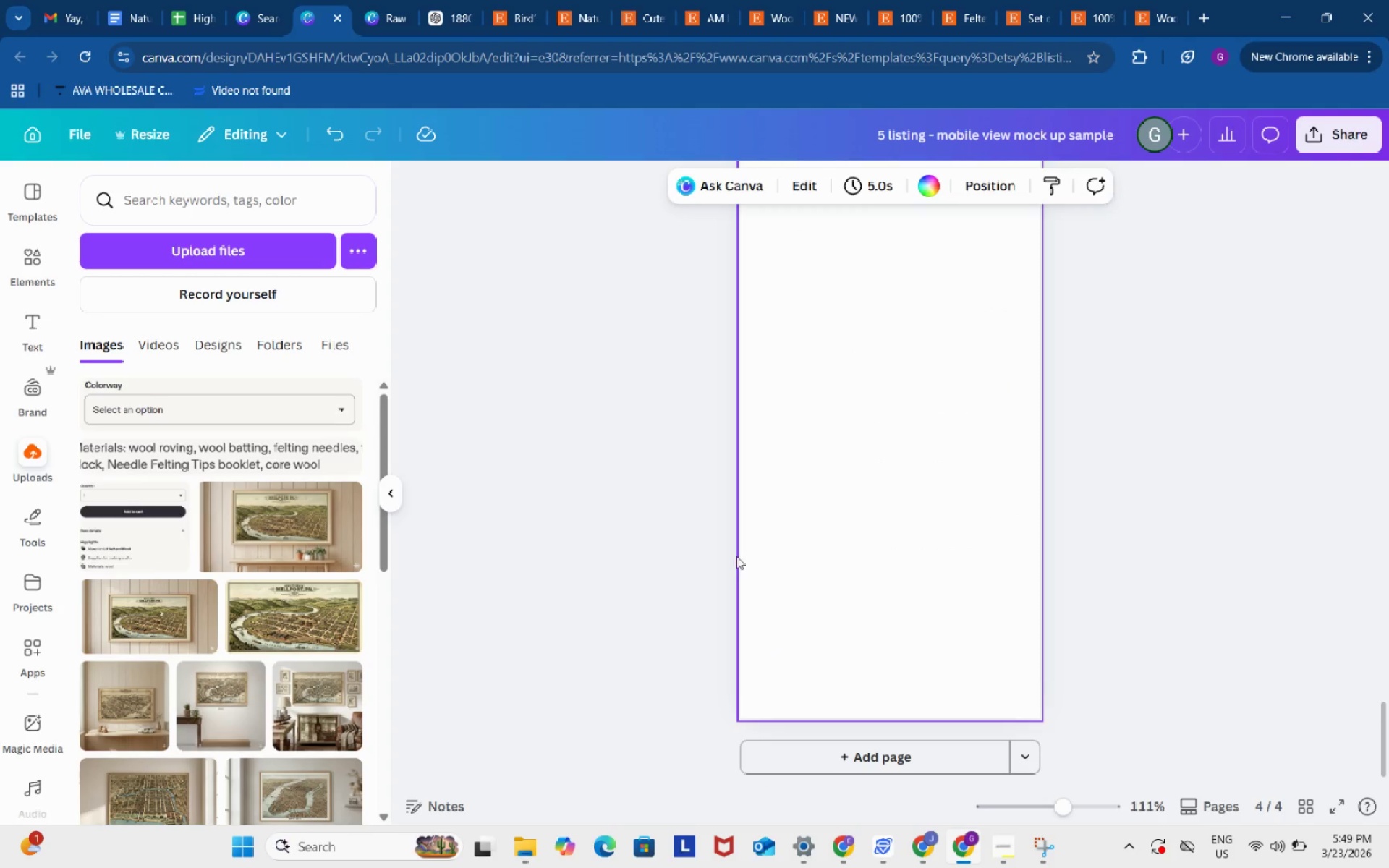 
scroll: coordinate [1168, 481], scroll_direction: up, amount: 22.0
 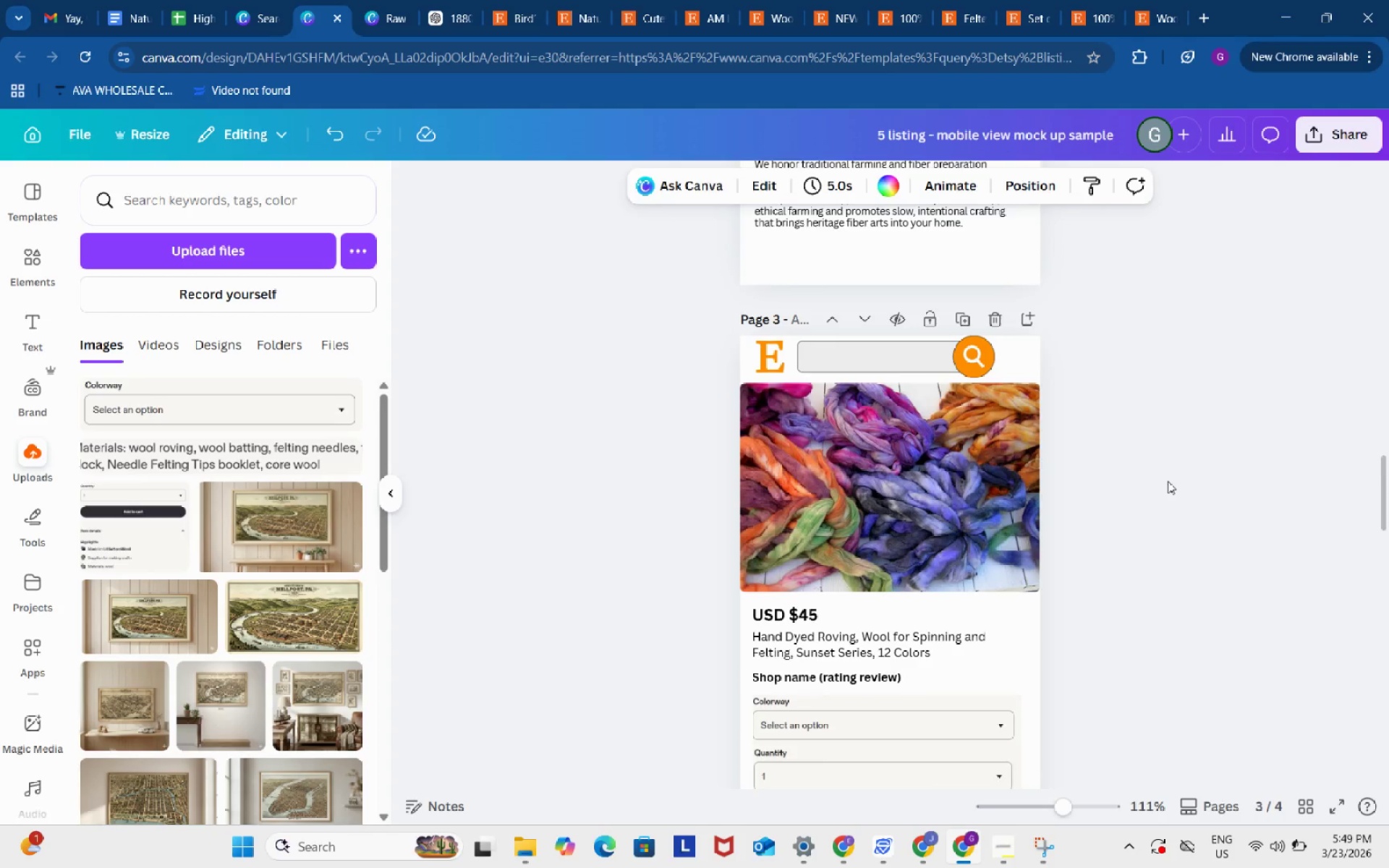 
scroll: coordinate [1168, 481], scroll_direction: down, amount: 1.0
 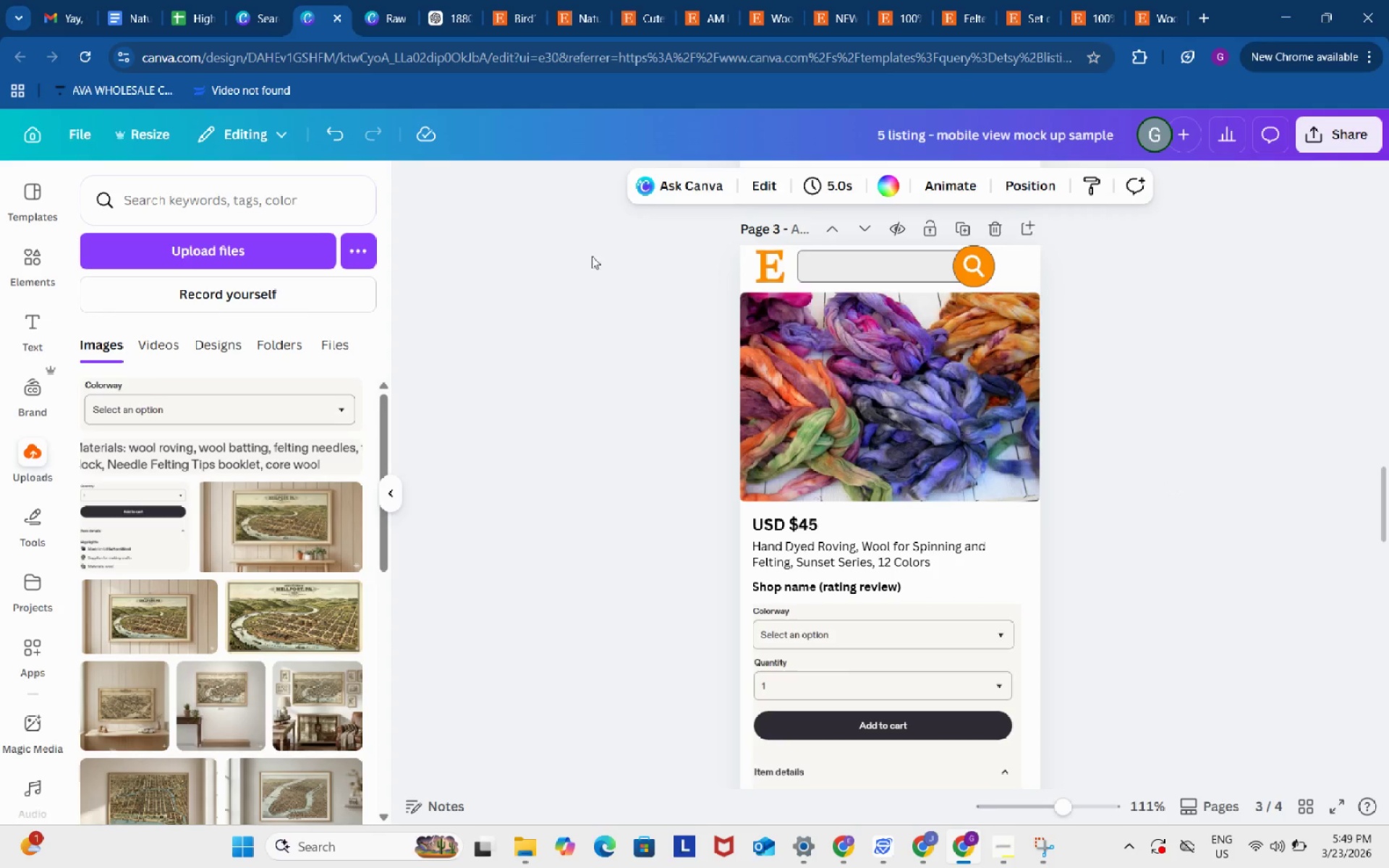 
left_click_drag(start_coordinate=[593, 256], to_coordinate=[1072, 692])
 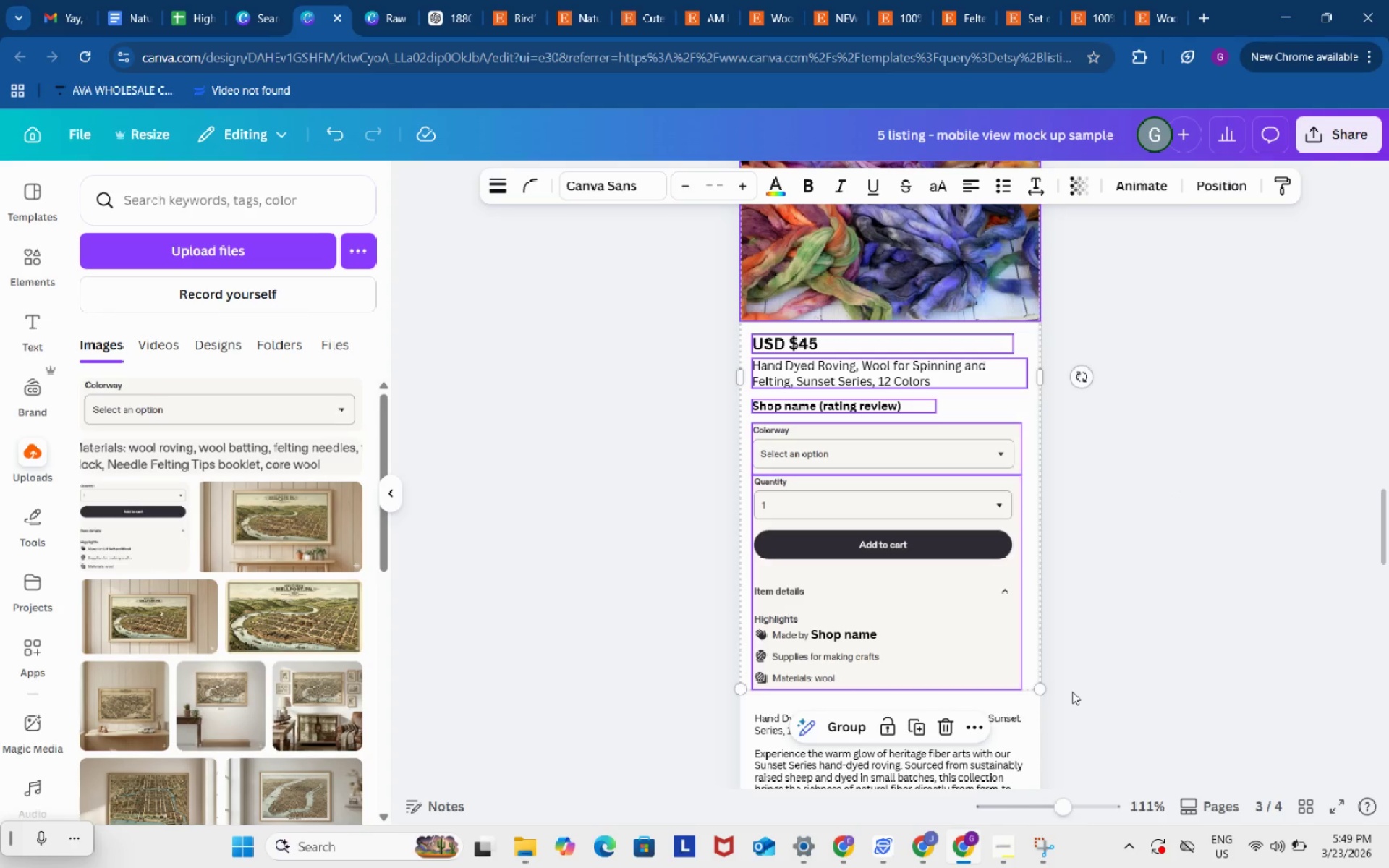 
scroll: coordinate [1054, 530], scroll_direction: down, amount: 2.0
 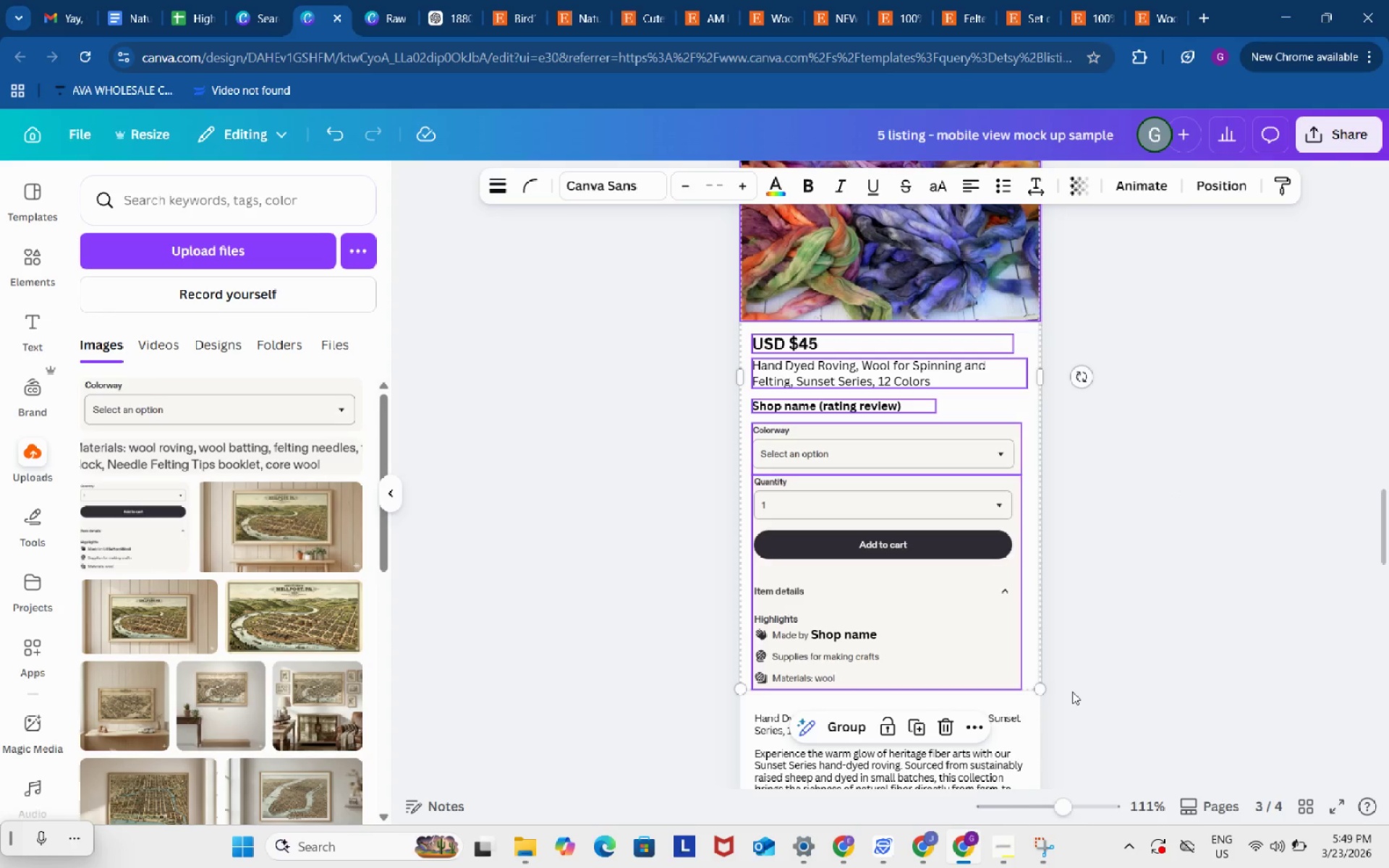 
key(Control+C)
 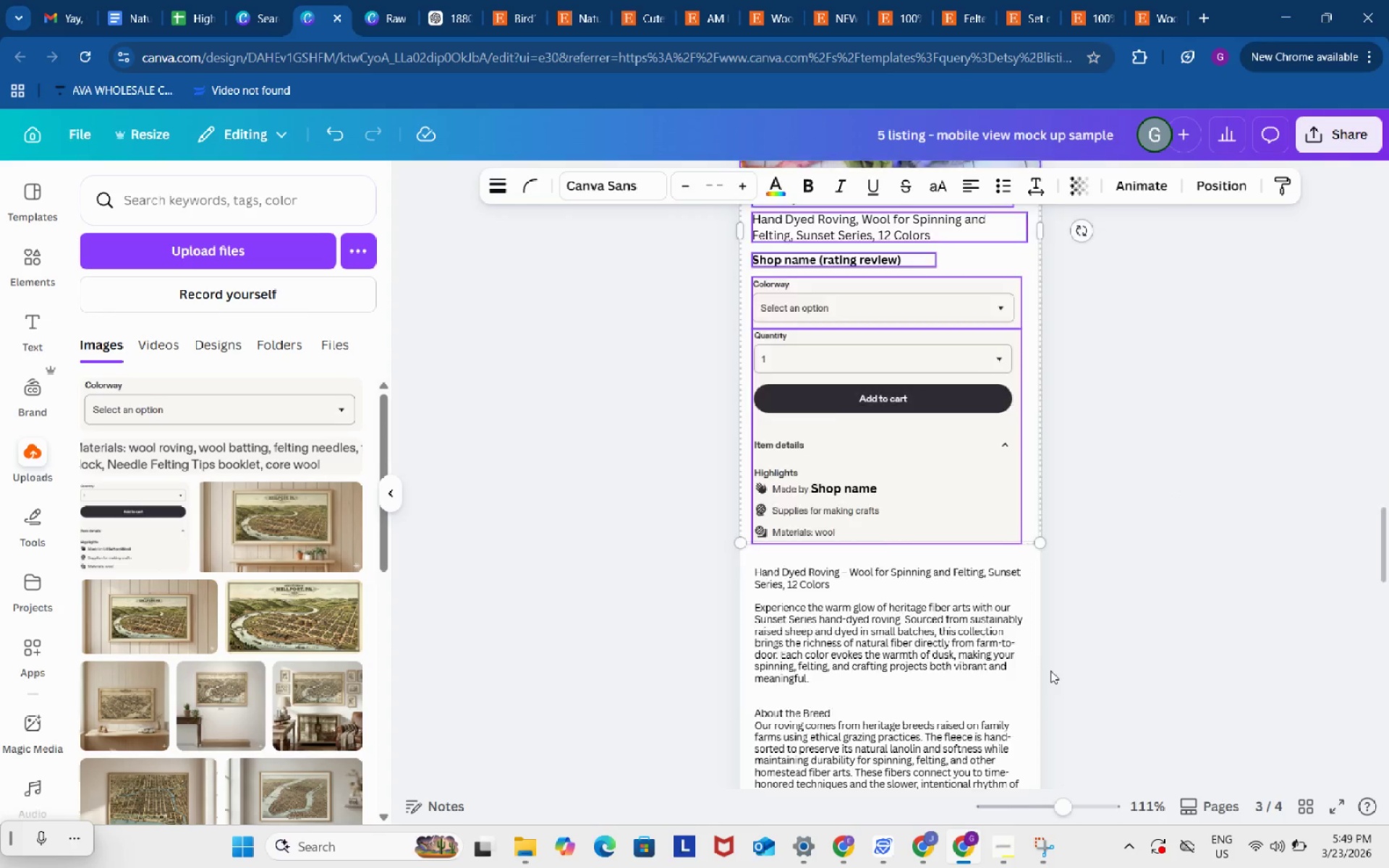 
scroll: coordinate [1035, 665], scroll_direction: down, amount: 10.0
 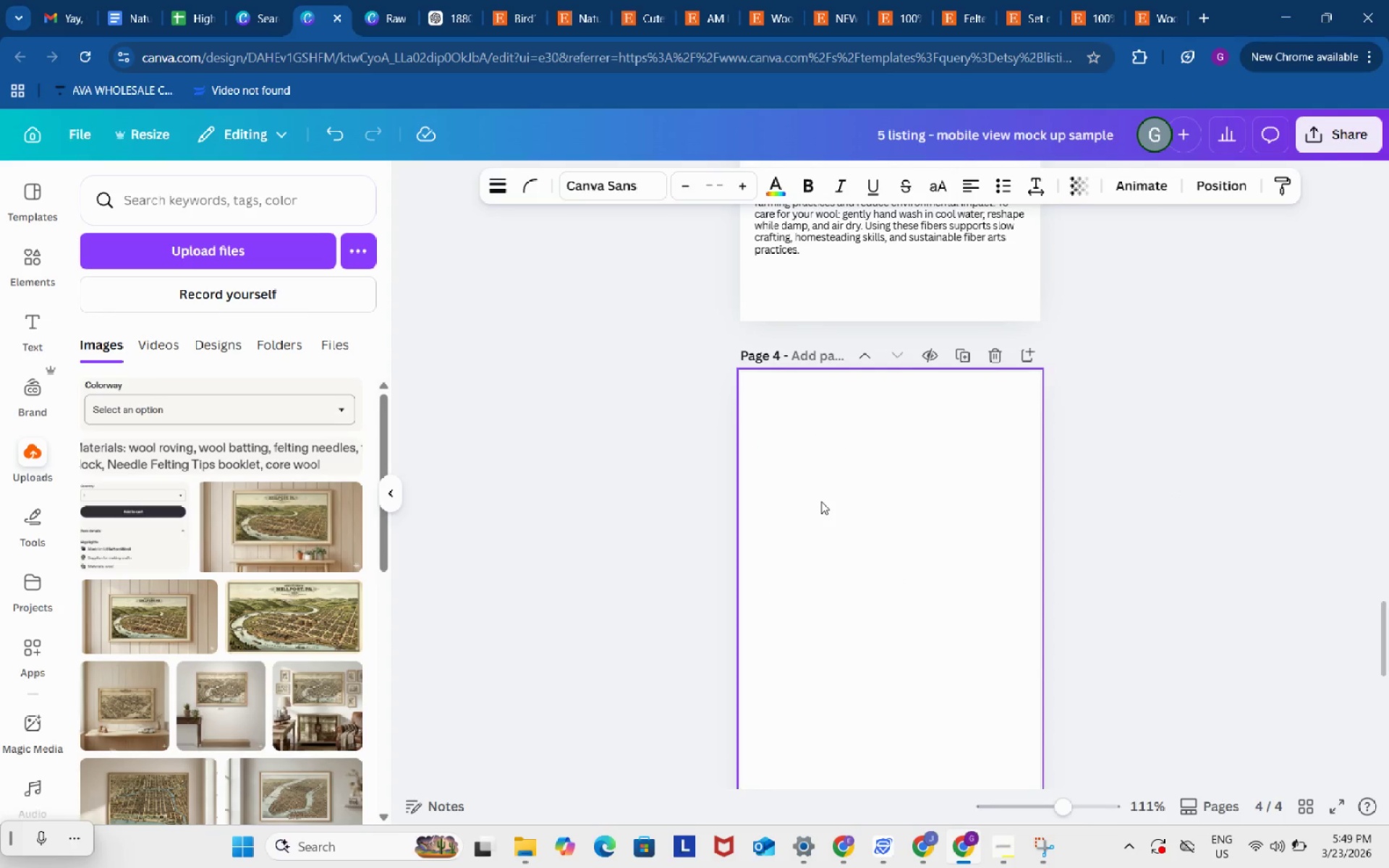 
left_click([821, 501])
 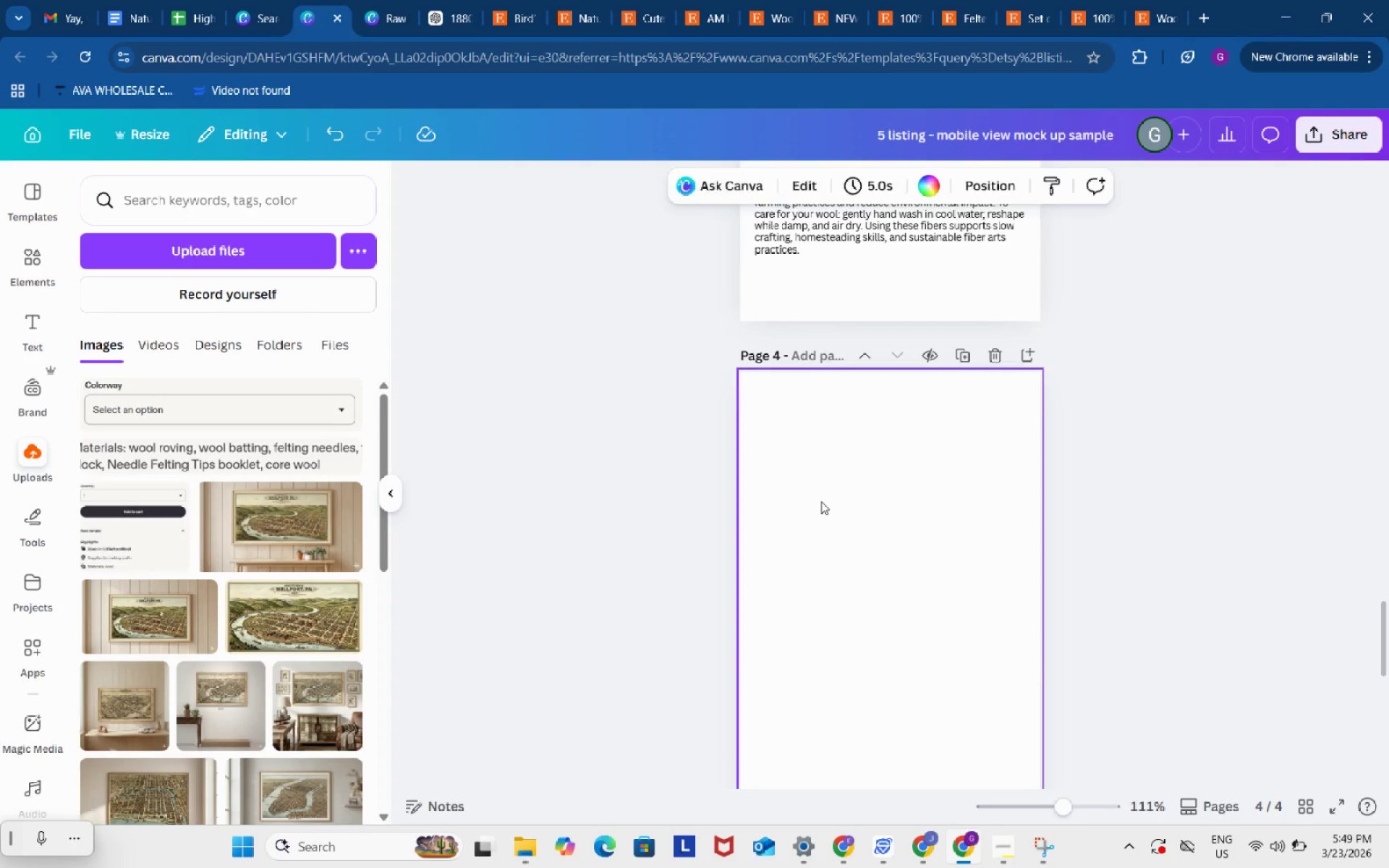 
key(Control+ControlLeft)
 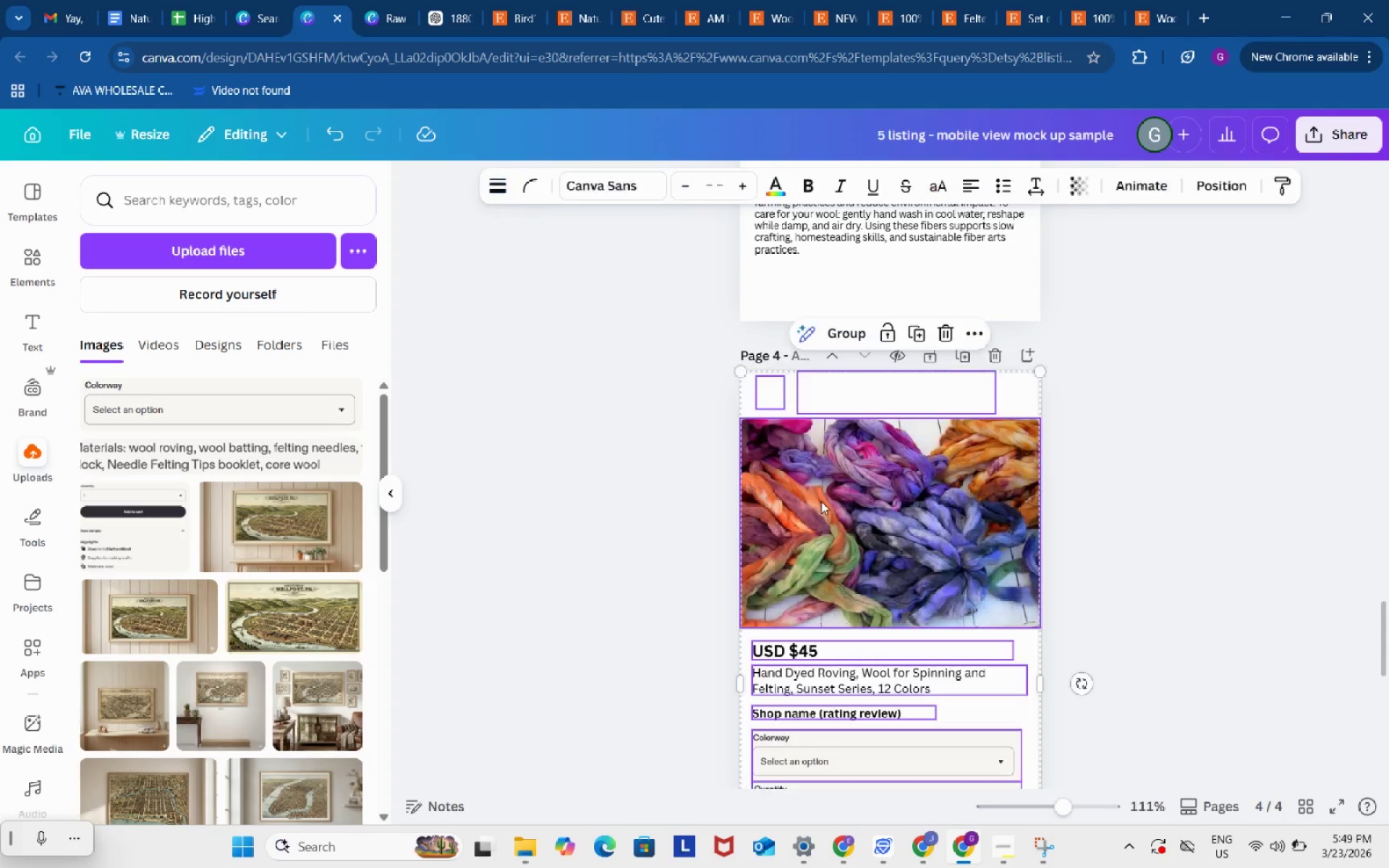 
key(Control+V)
 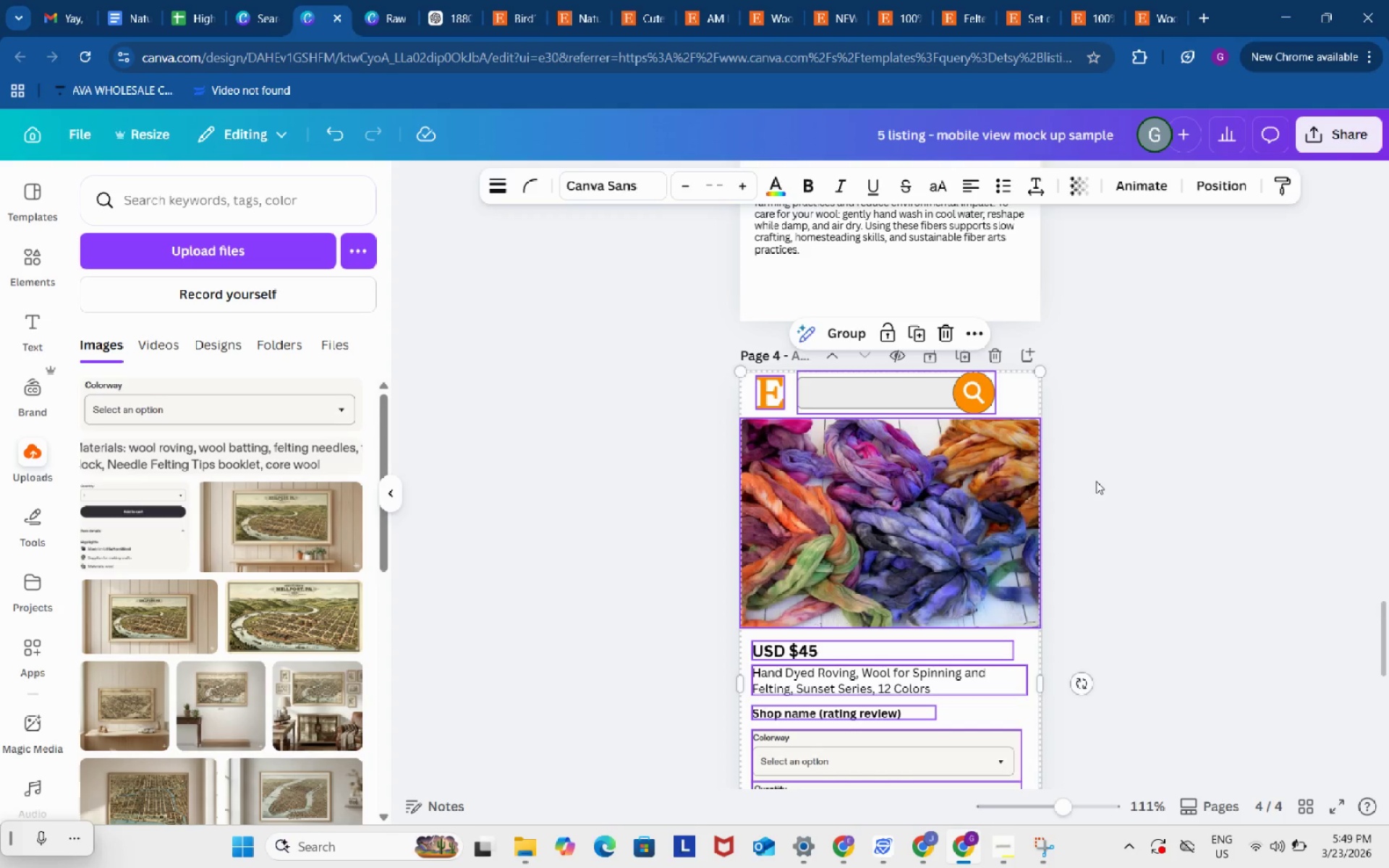 
left_click([1096, 481])
 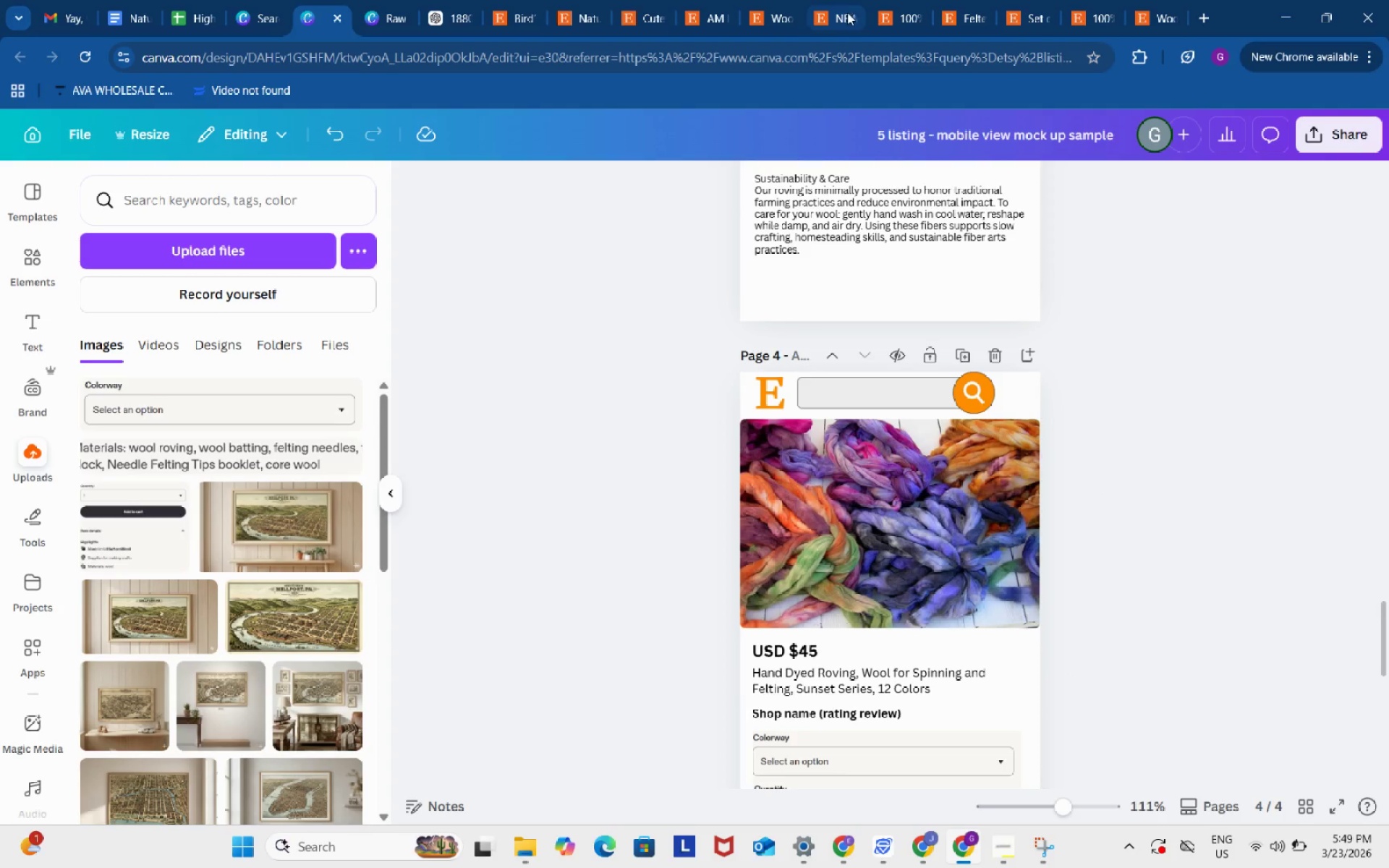 
left_click([843, 0])
 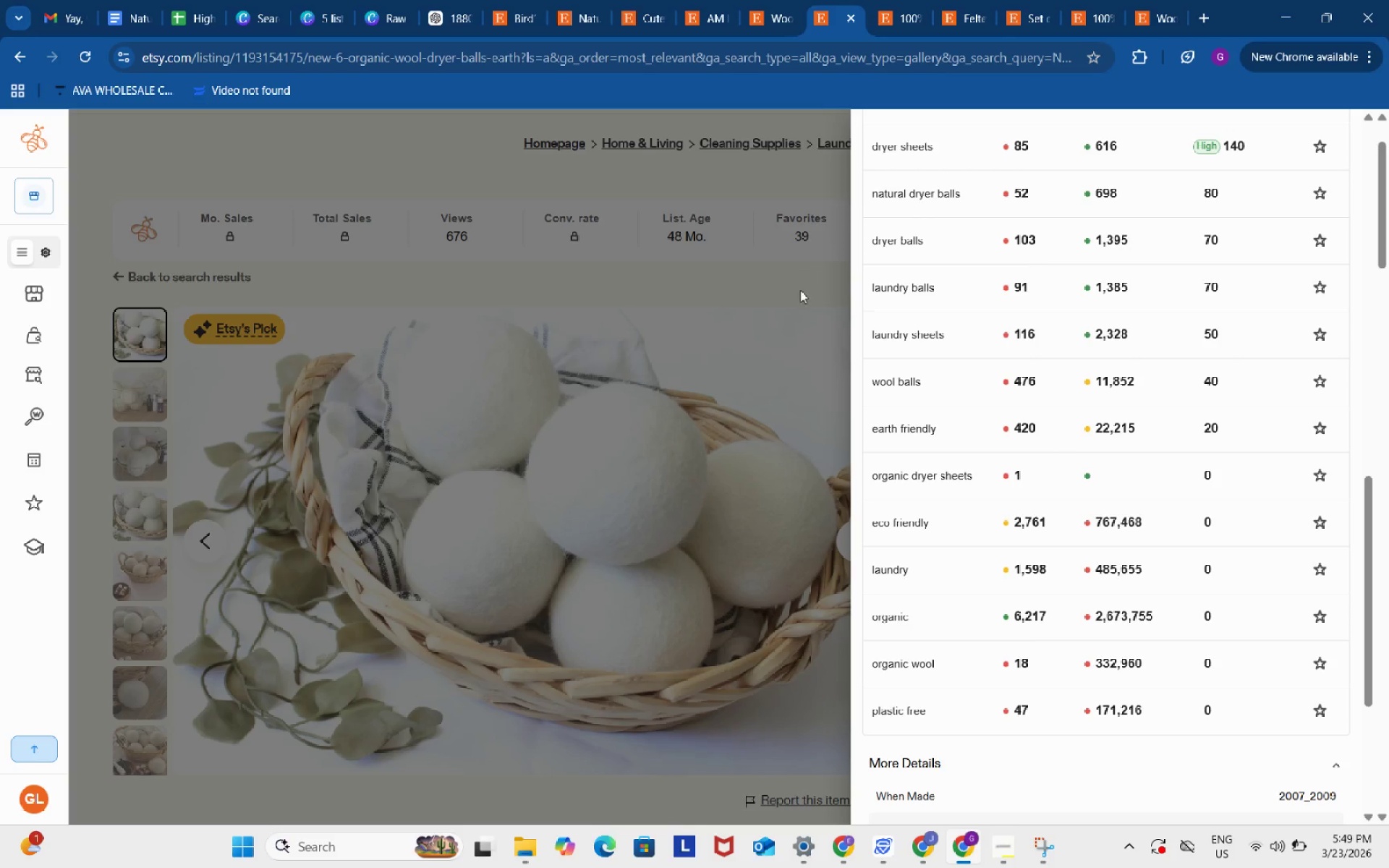 
left_click([798, 285])
 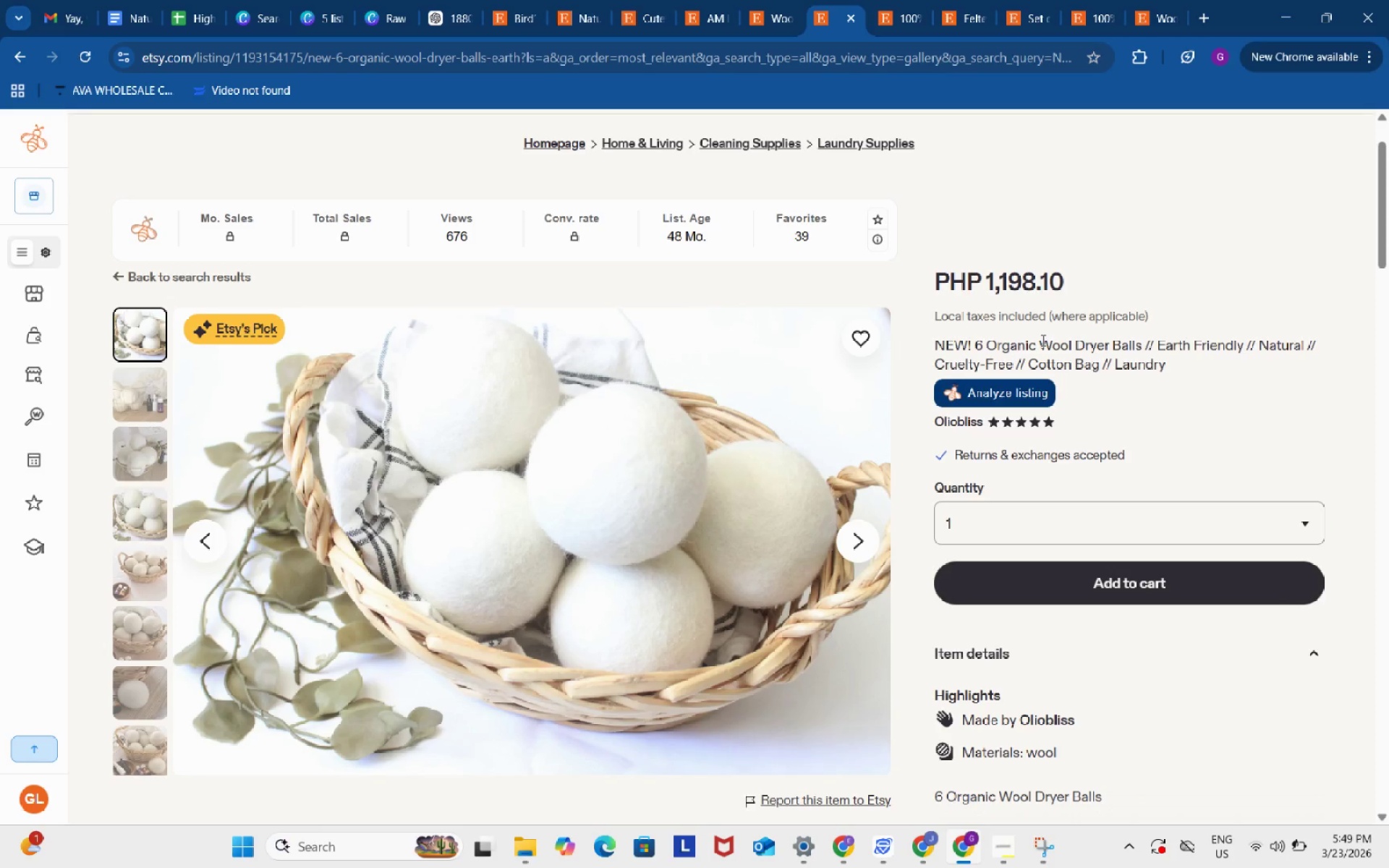 
left_click_drag(start_coordinate=[1041, 340], to_coordinate=[1143, 346])
 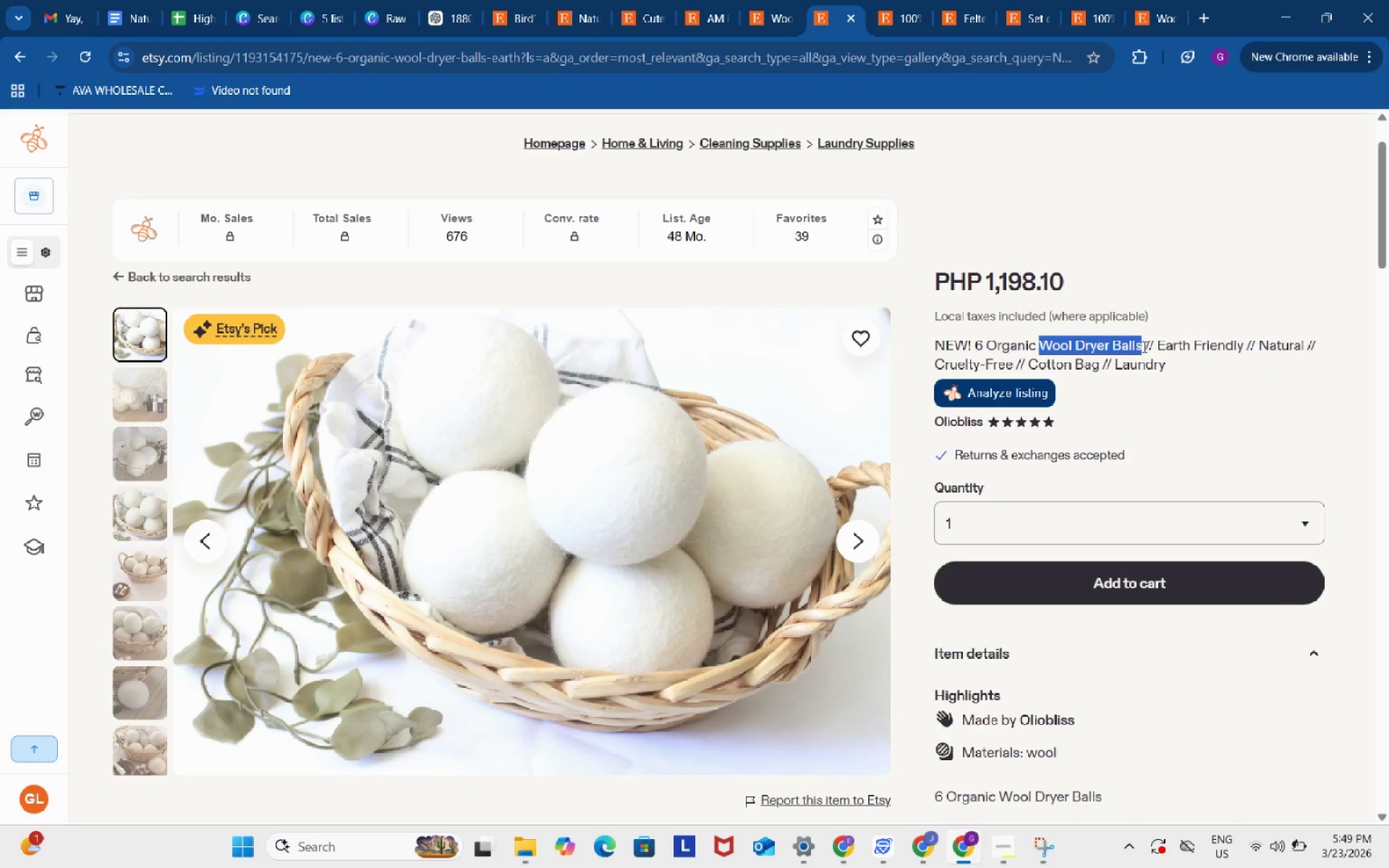 
key(Control+C)
 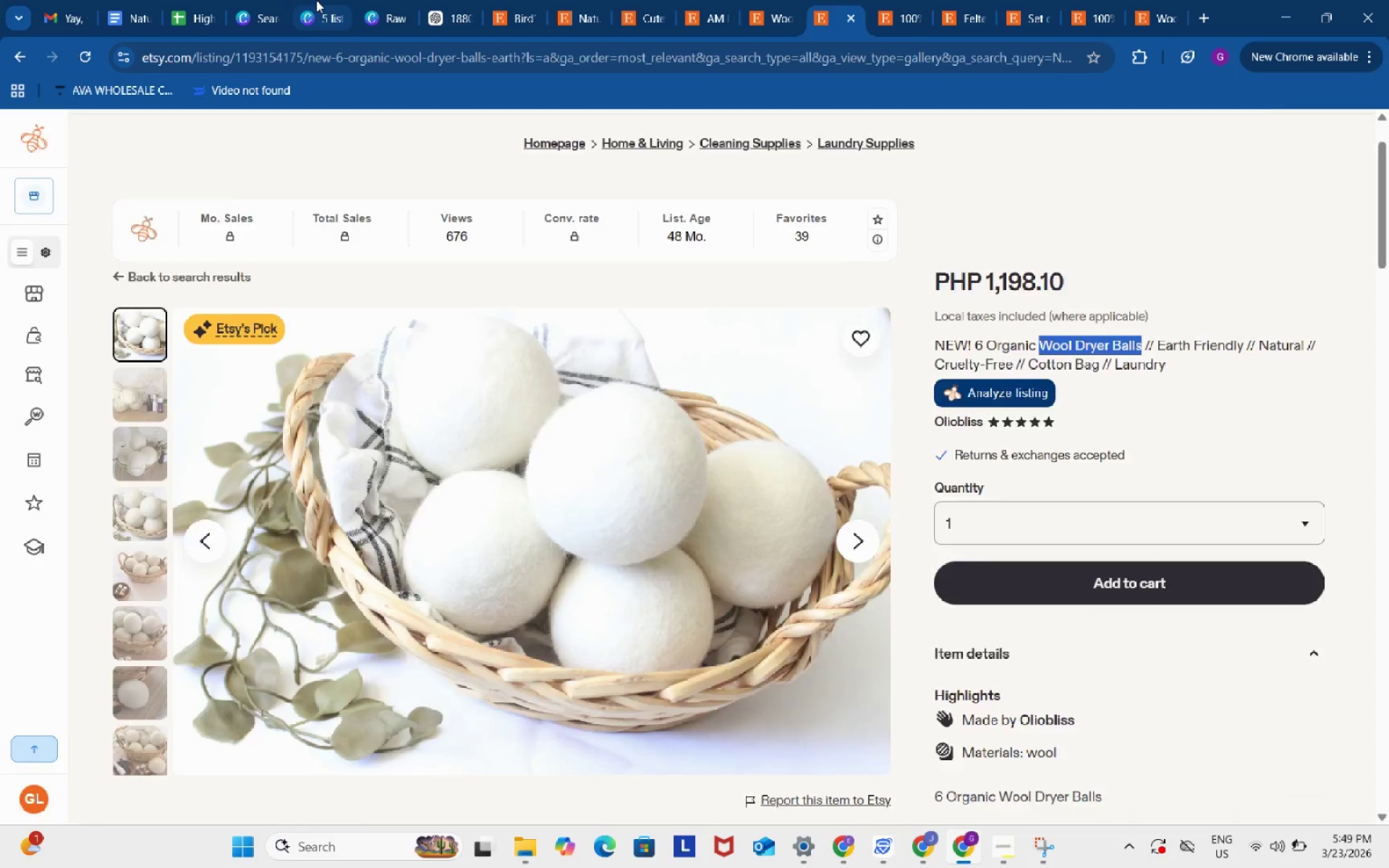 
left_click([316, 0])
 